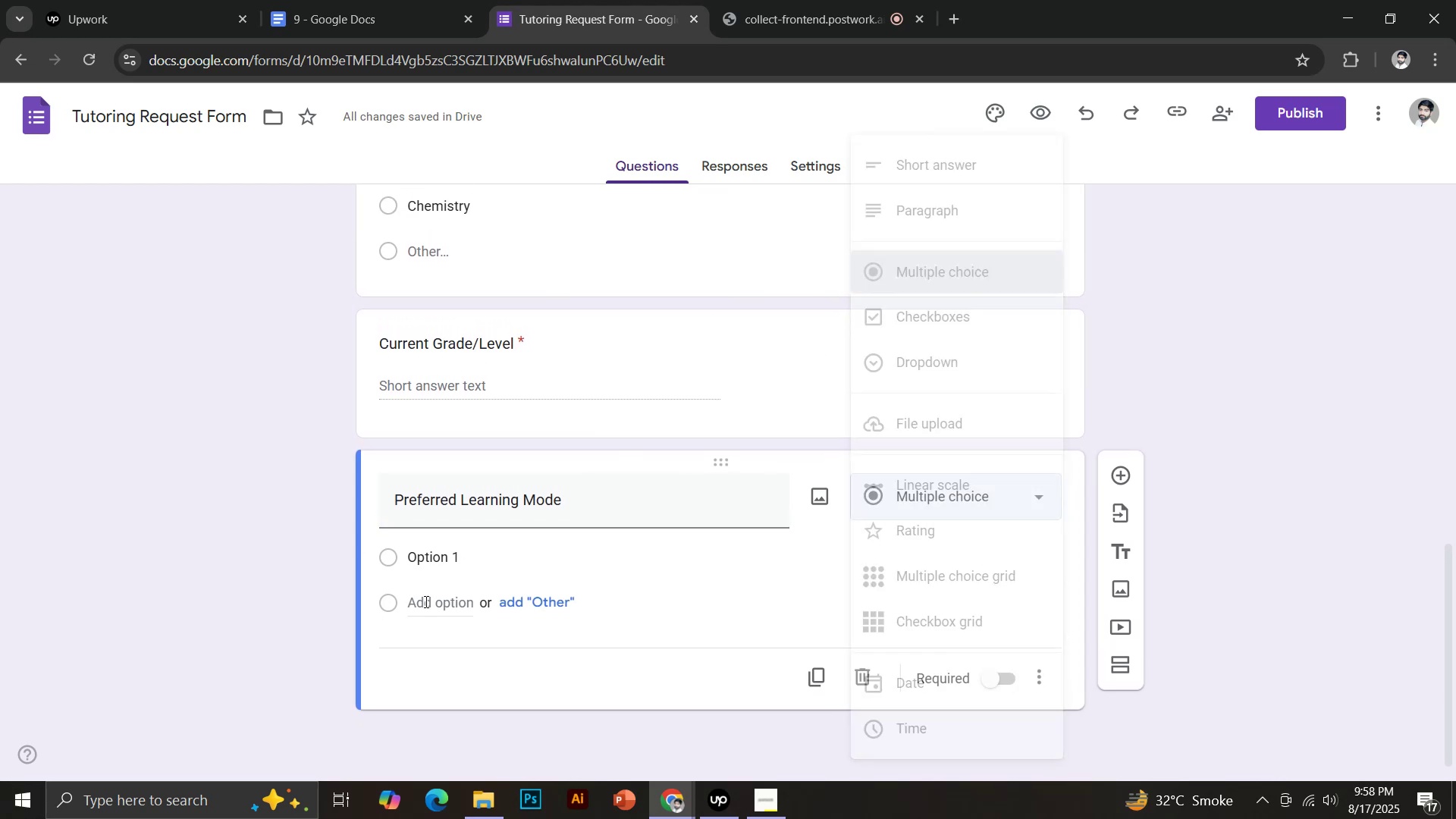 
left_click([441, 557])
 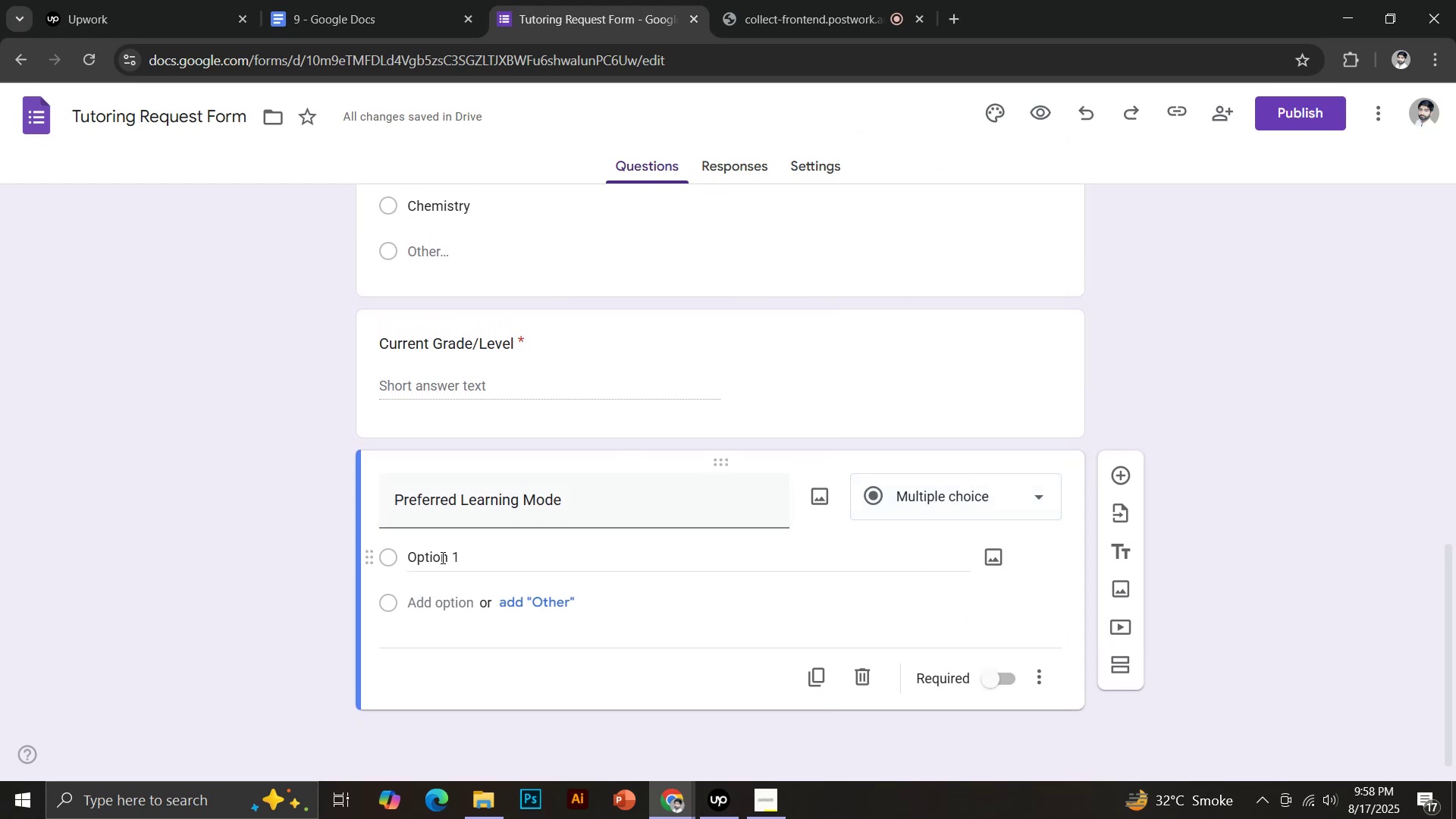 
type(In Person)
 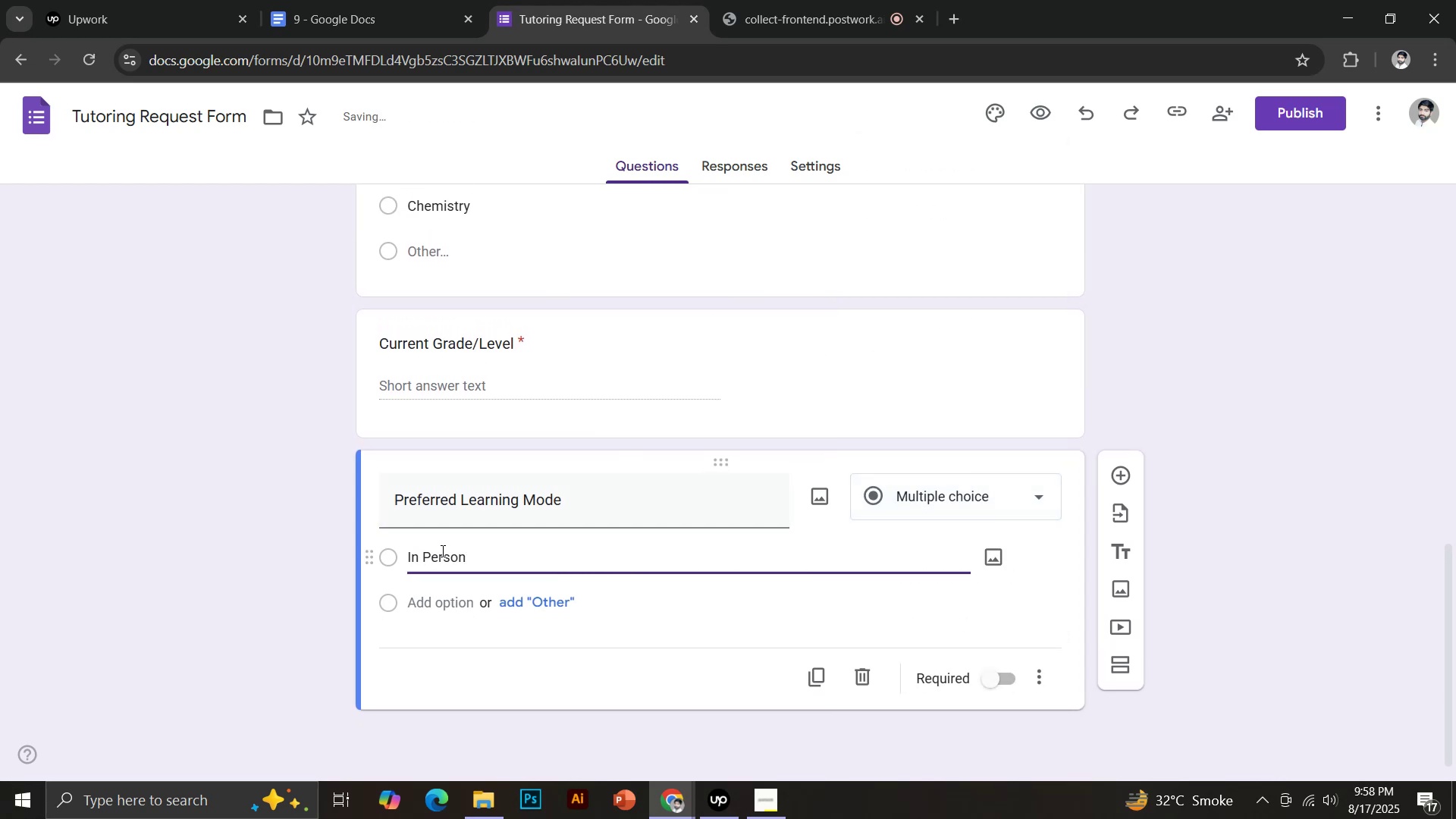 
left_click([435, 606])
 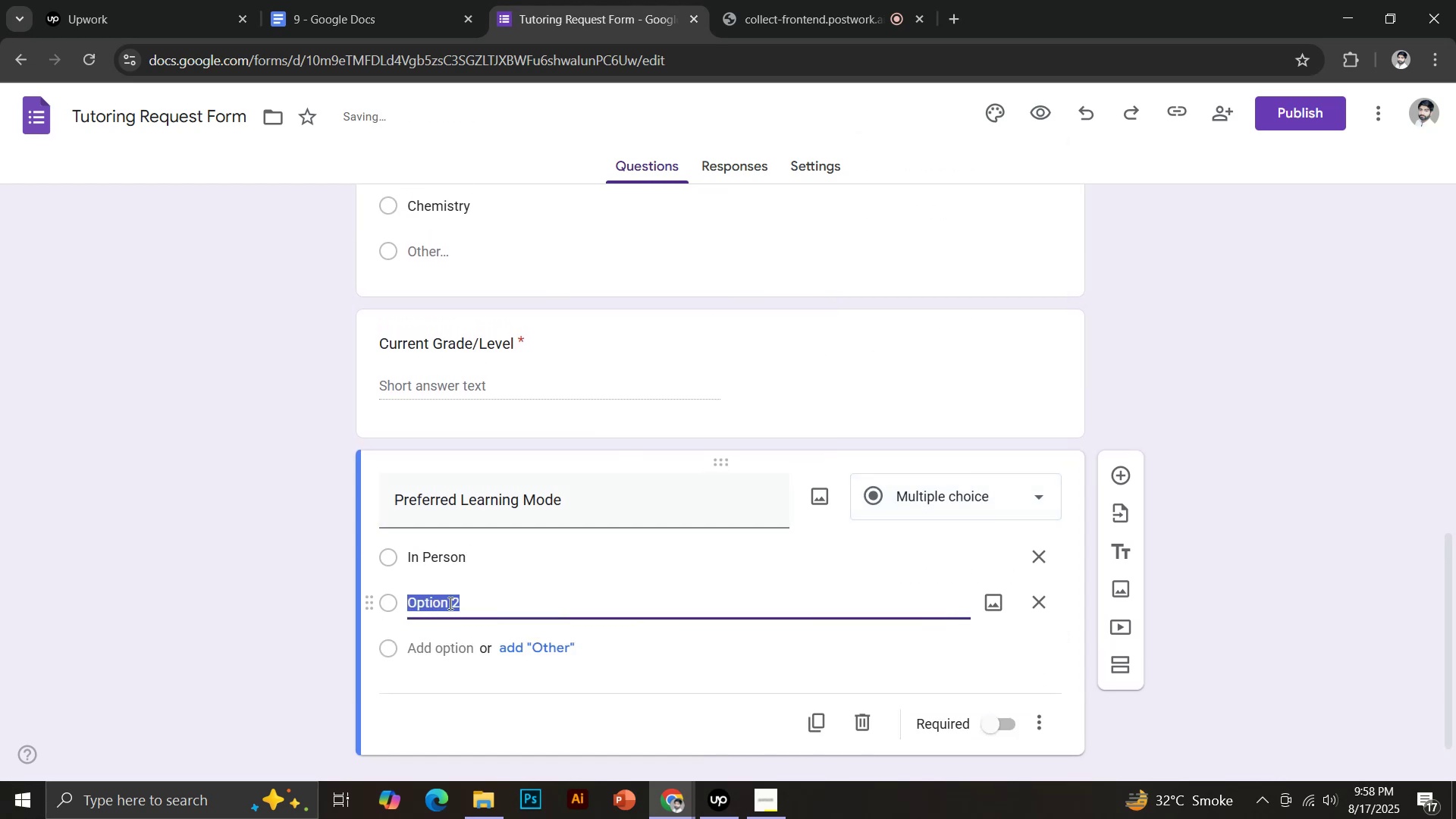 
left_click([388, 0])
 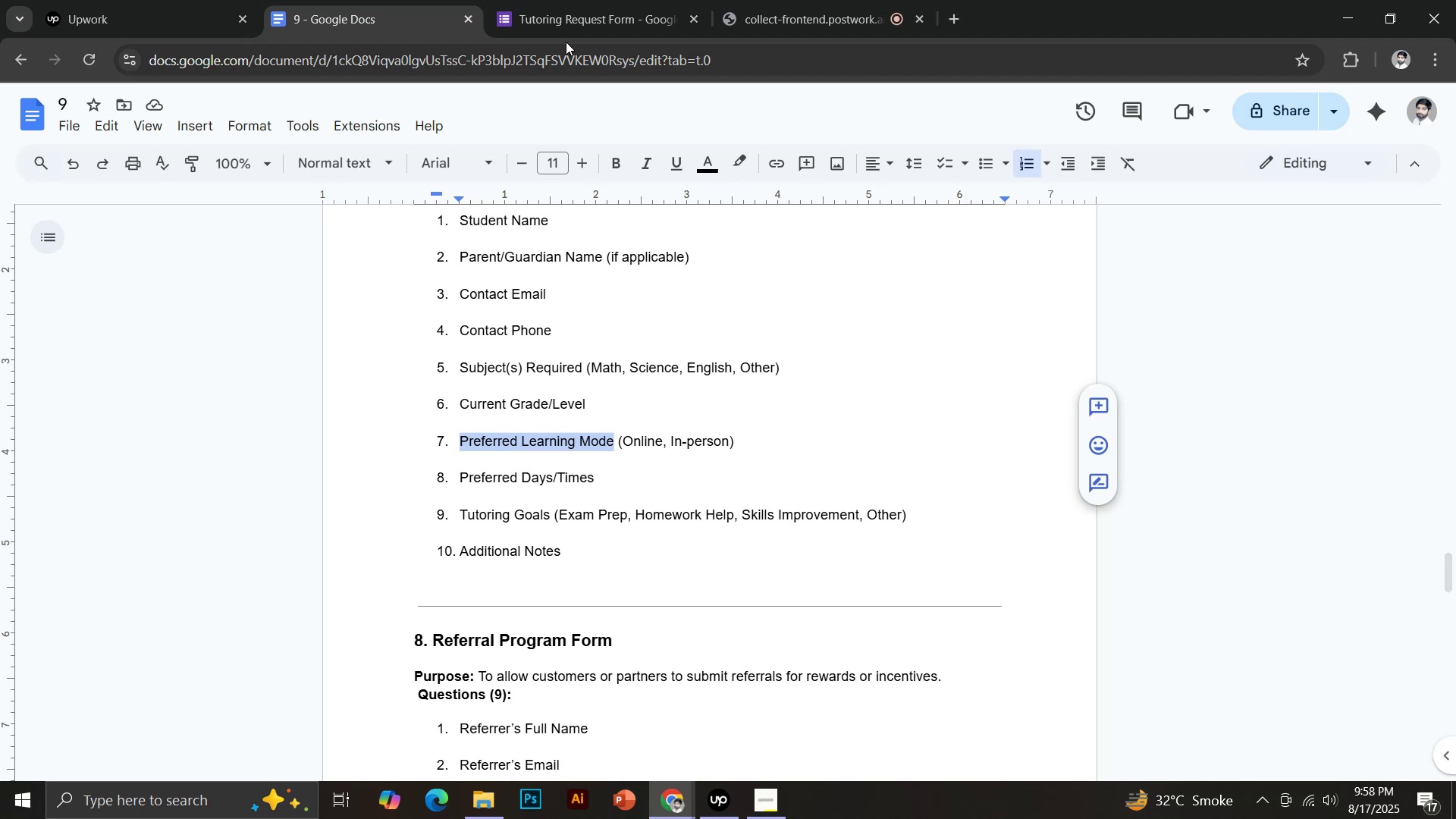 
left_click([553, 0])
 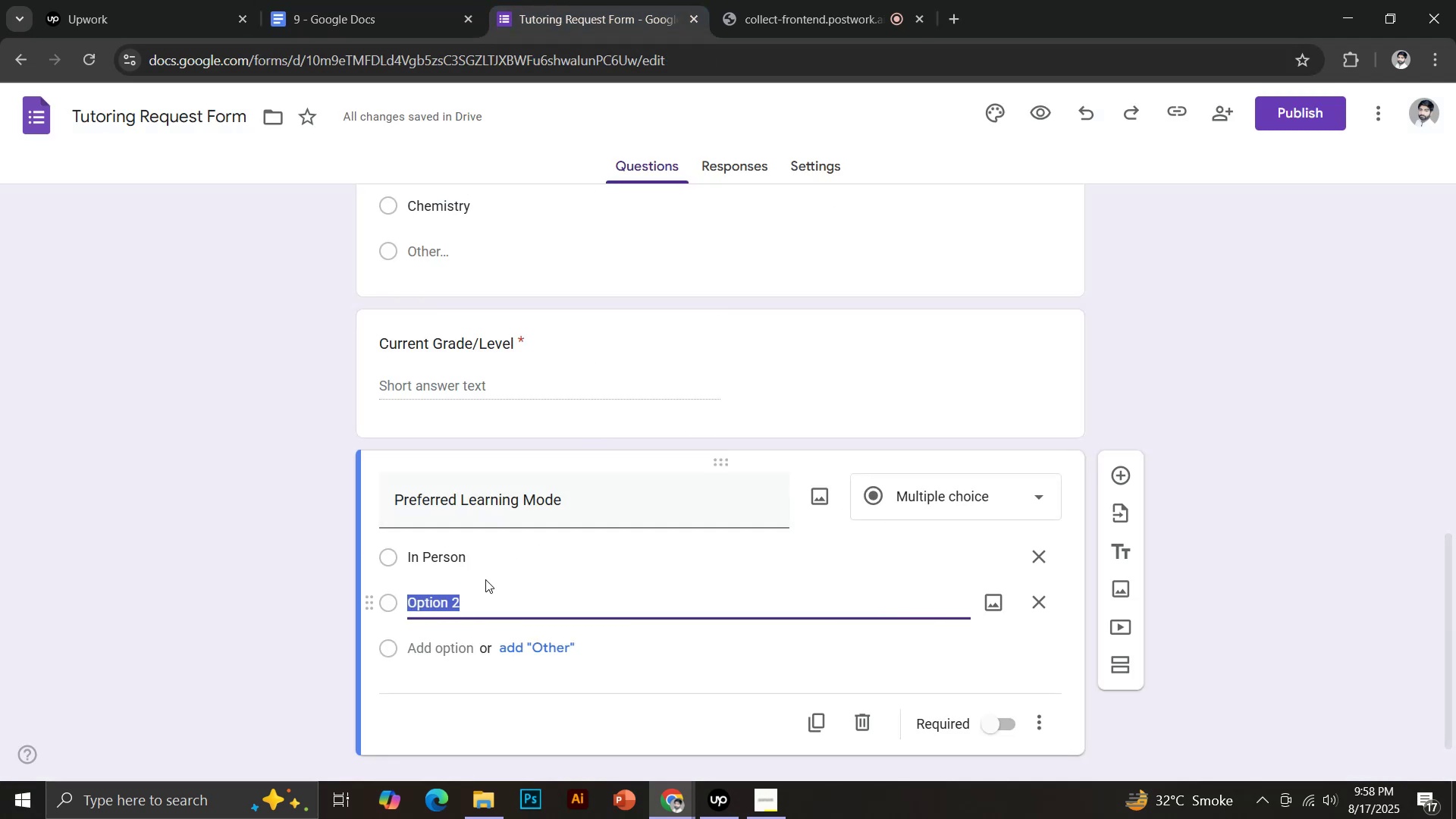 
left_click([331, 0])
 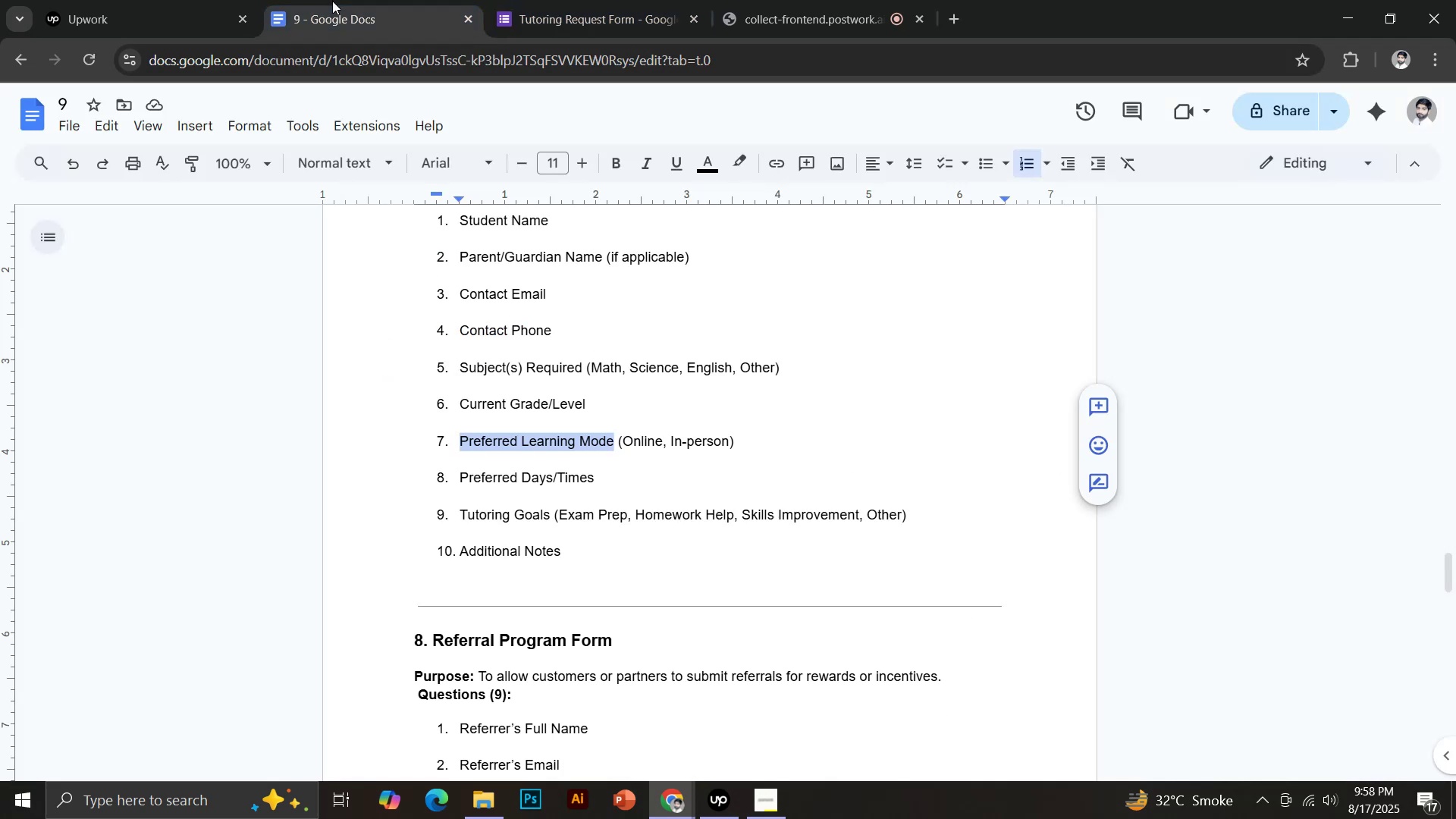 
left_click([535, 0])
 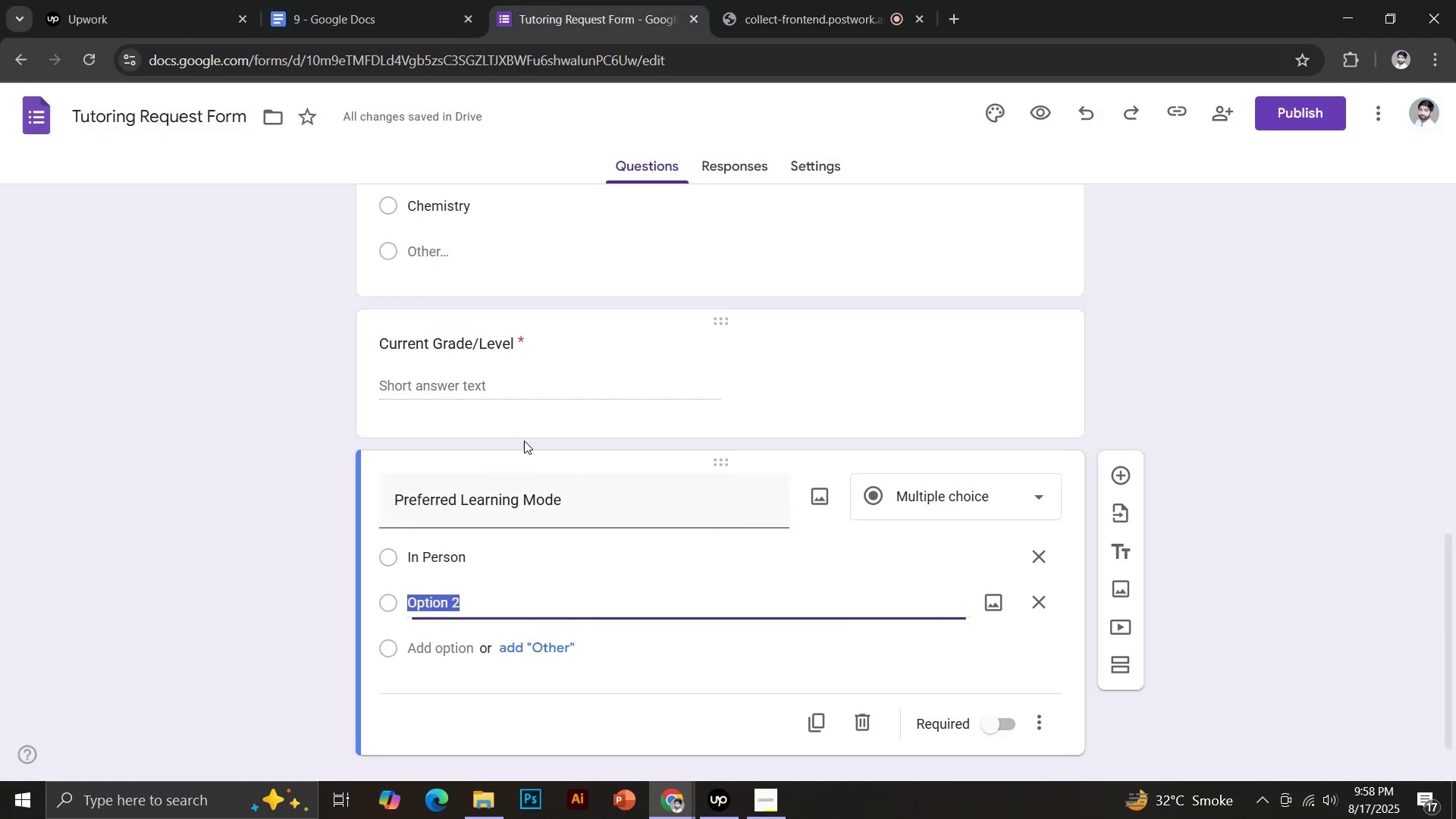 
type(Onll)
key(Backspace)
type(ine)
 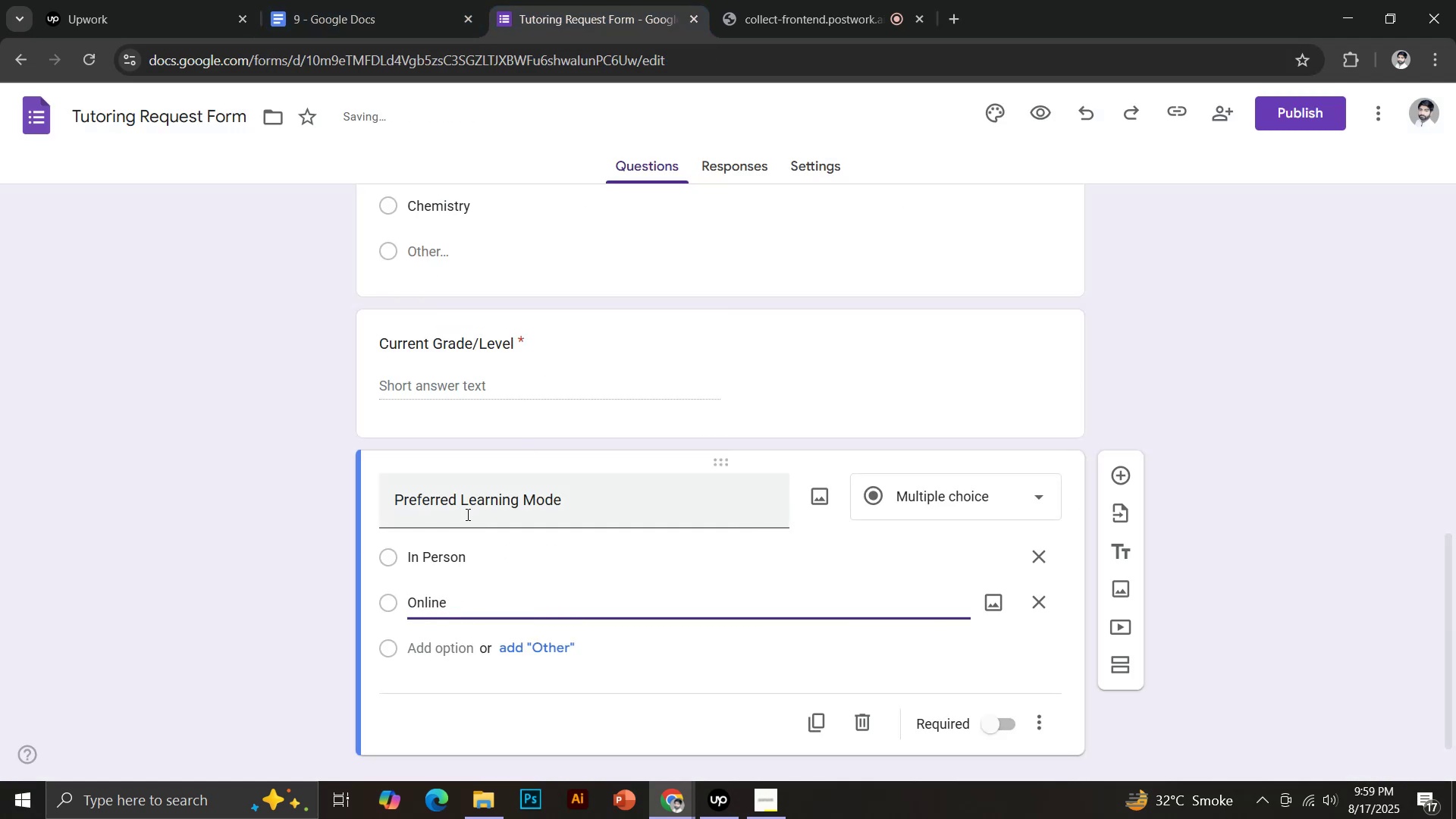 
scroll: coordinate [554, 592], scroll_direction: down, amount: 1.0
 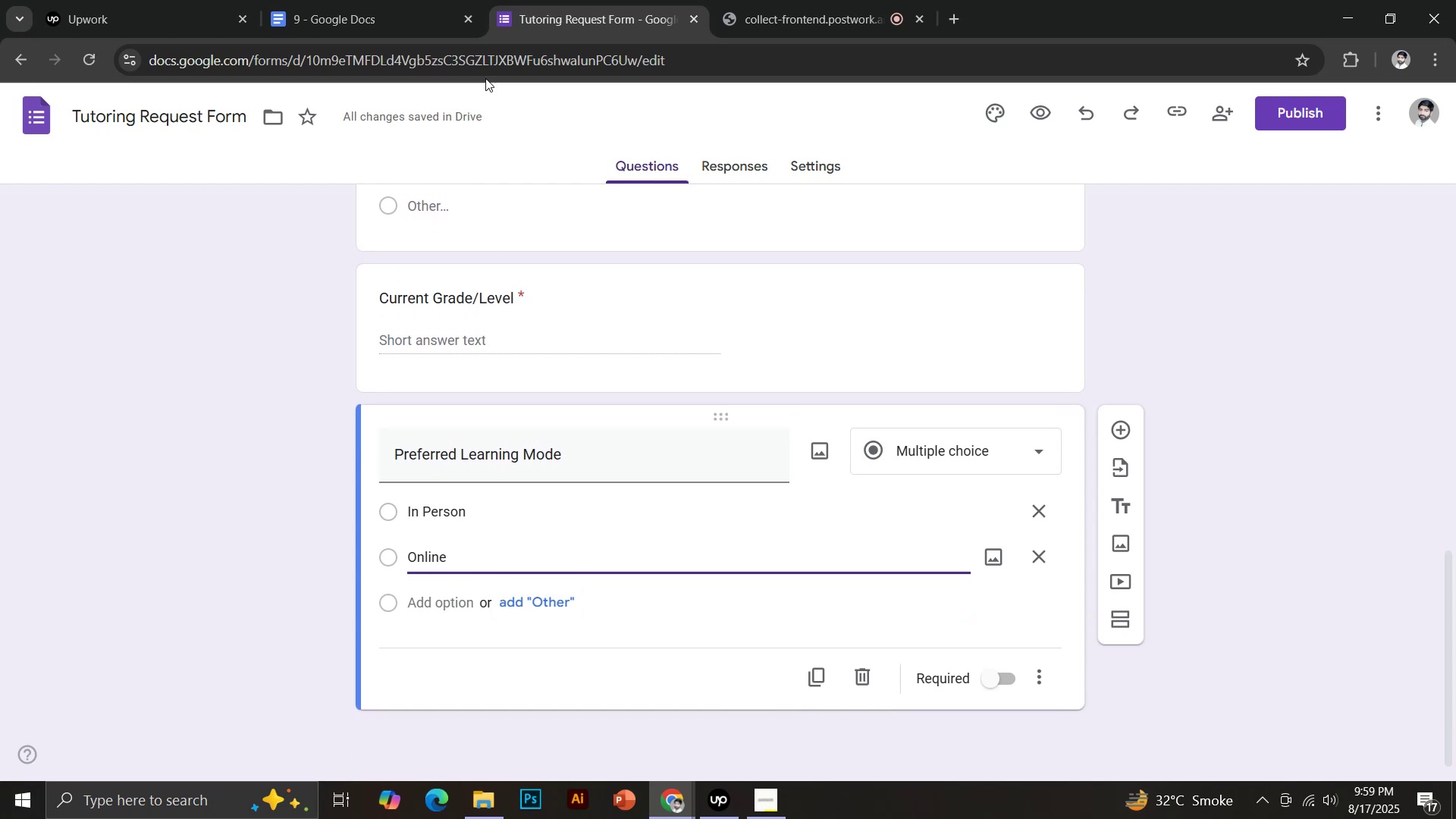 
left_click([999, 676])
 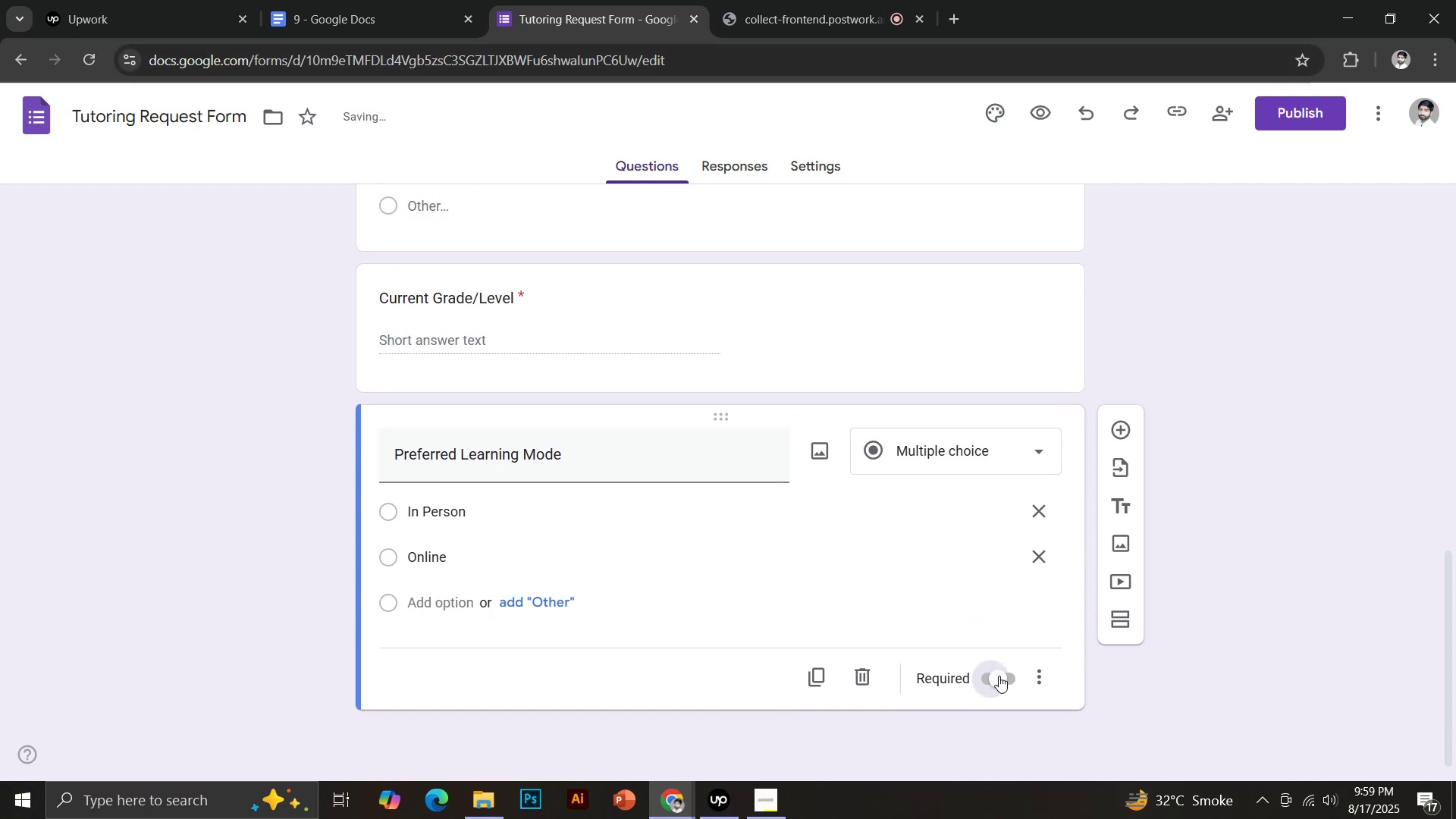 
left_click([1116, 428])
 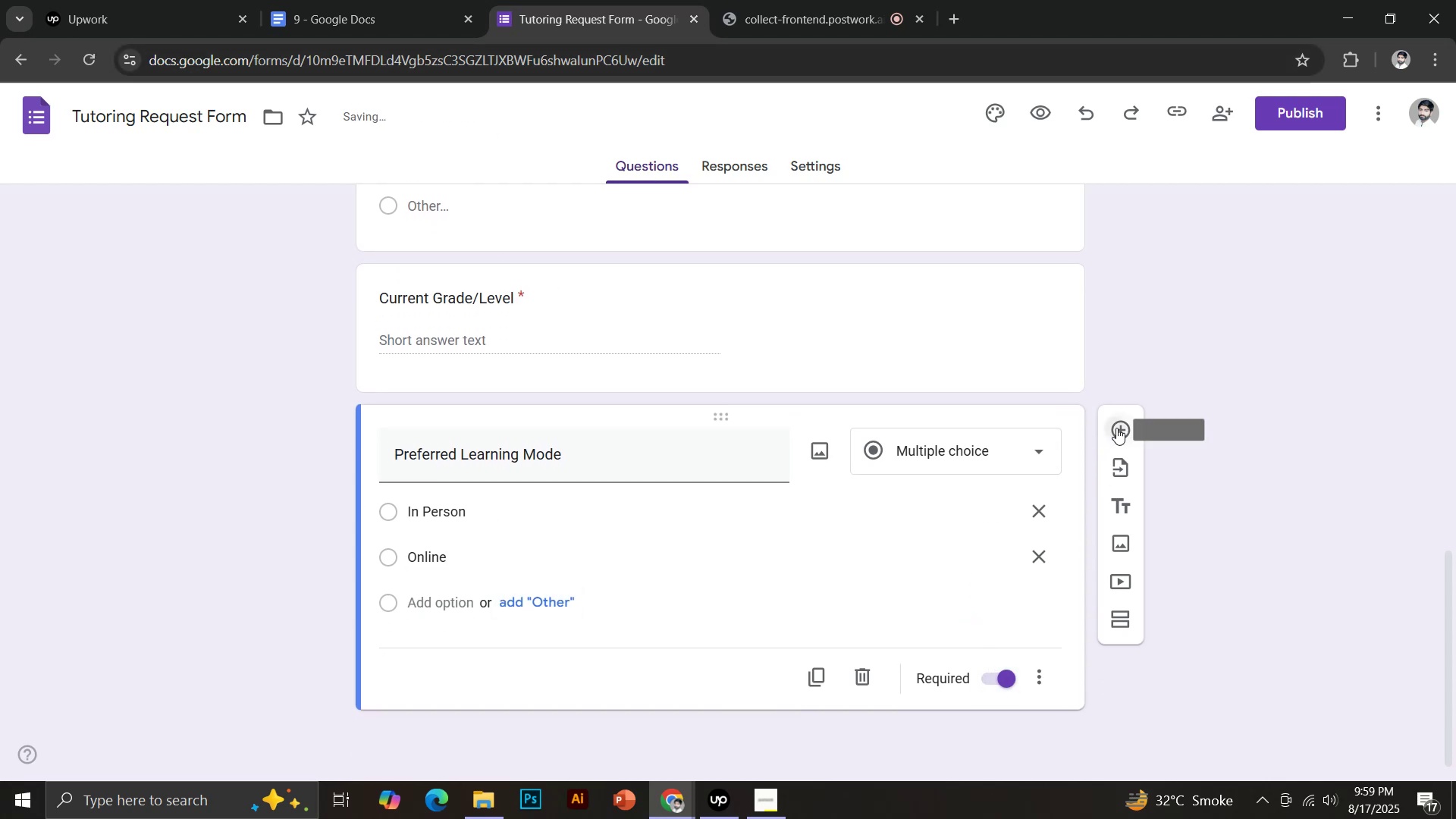 
left_click([353, 0])
 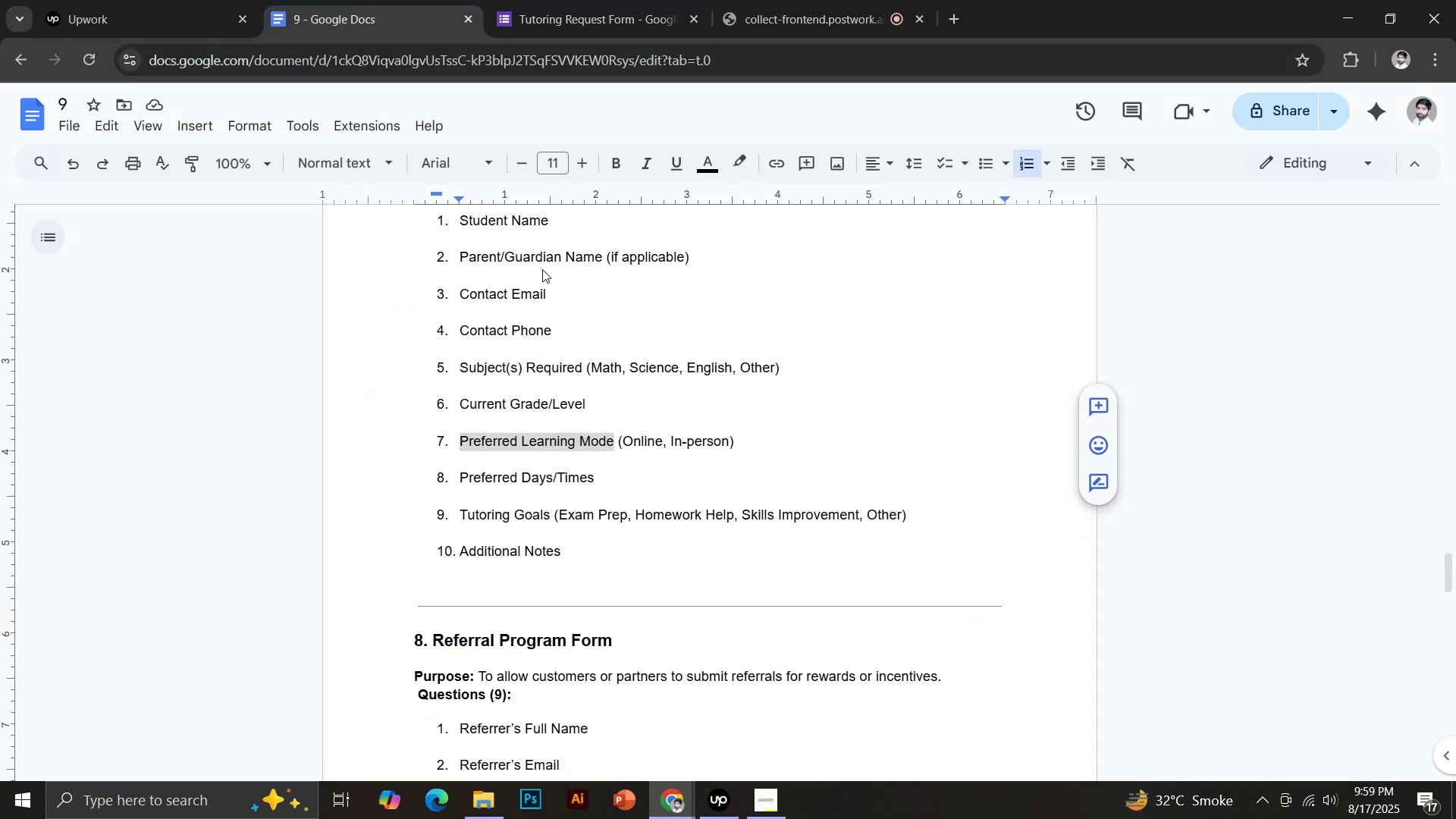 
left_click_drag(start_coordinate=[461, 479], to_coordinate=[604, 475])
 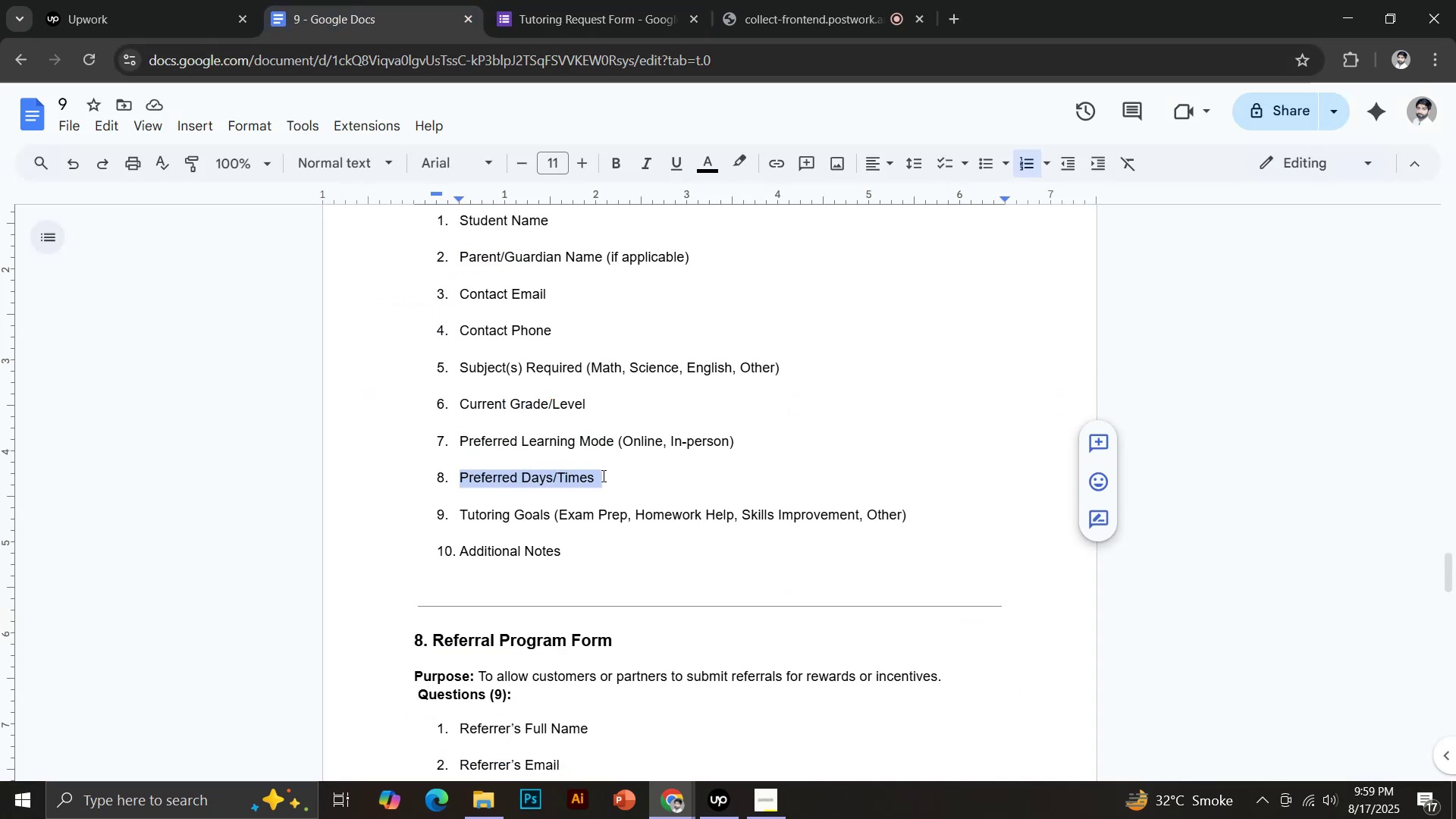 
key(Control+C)
 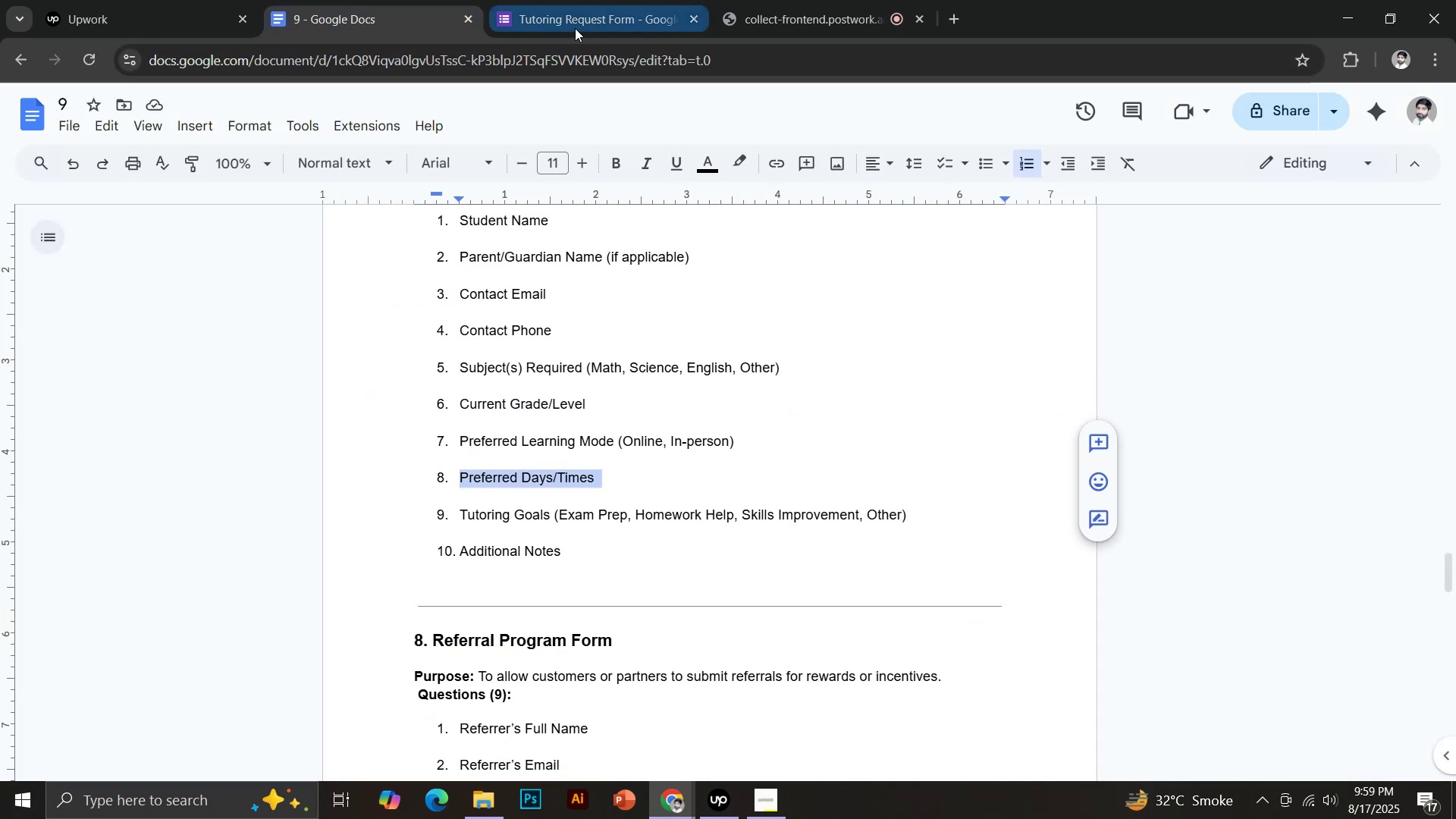 
left_click([575, 28])
 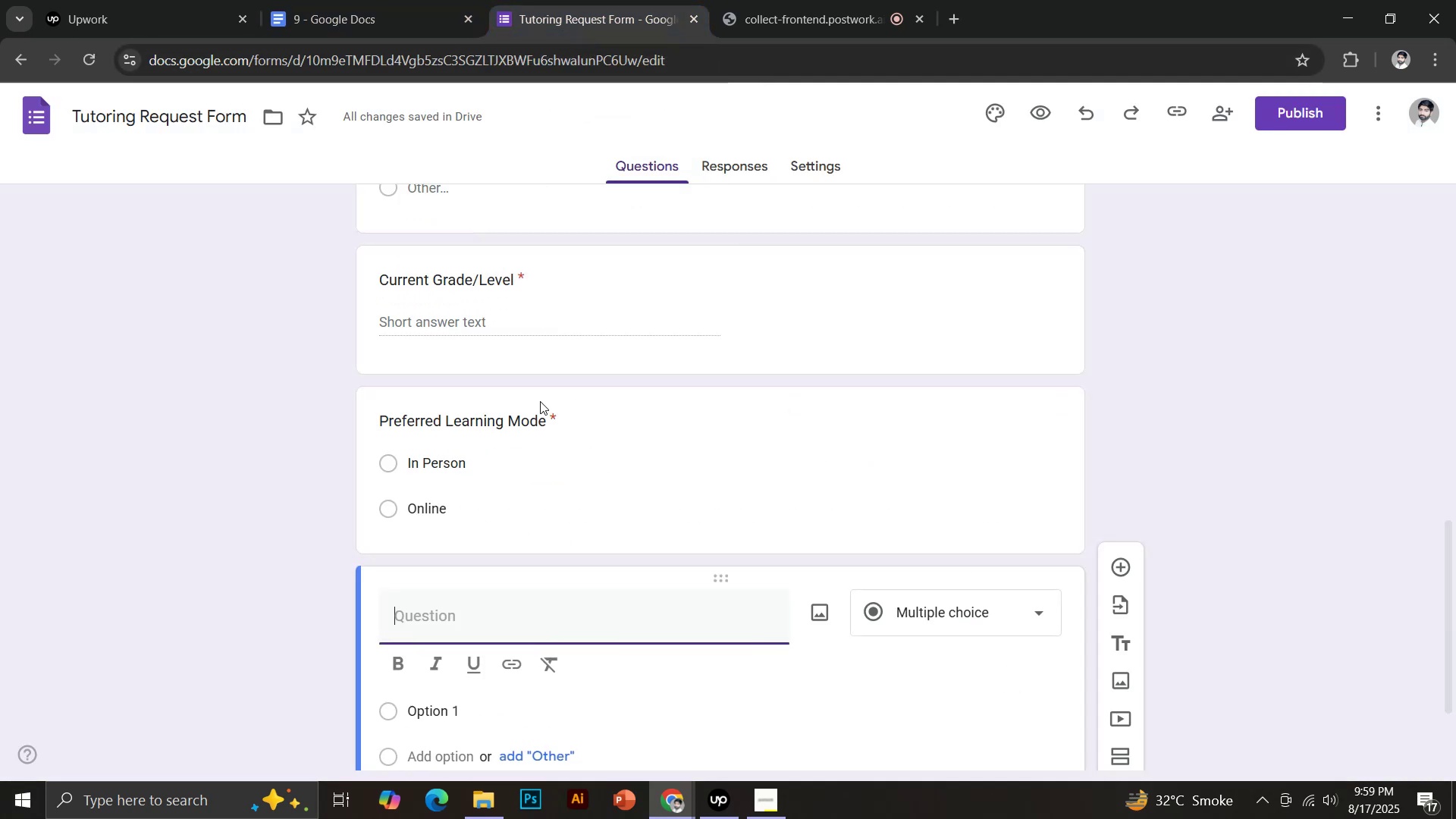 
left_click([370, 0])
 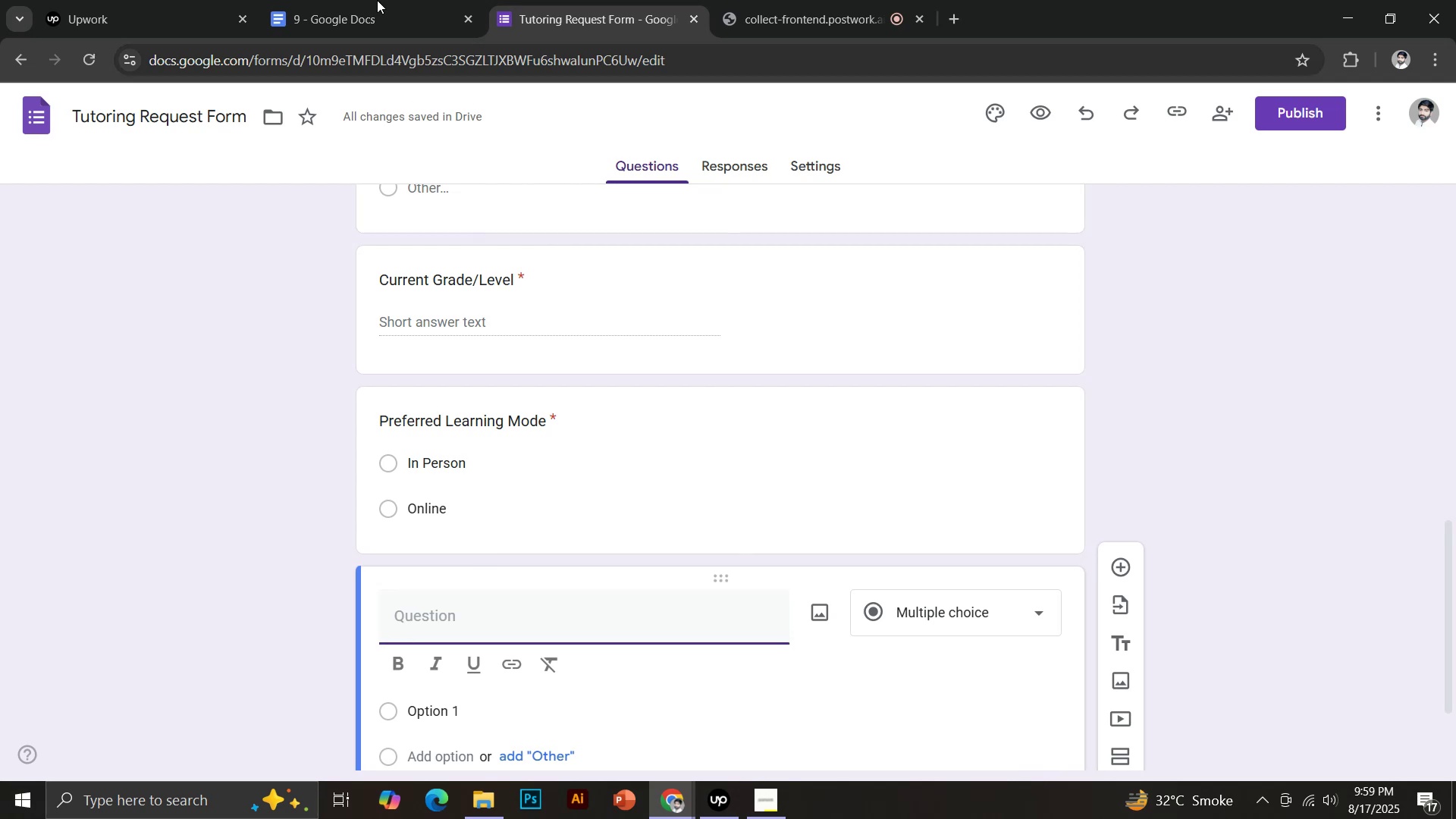 
key(Control+C)
 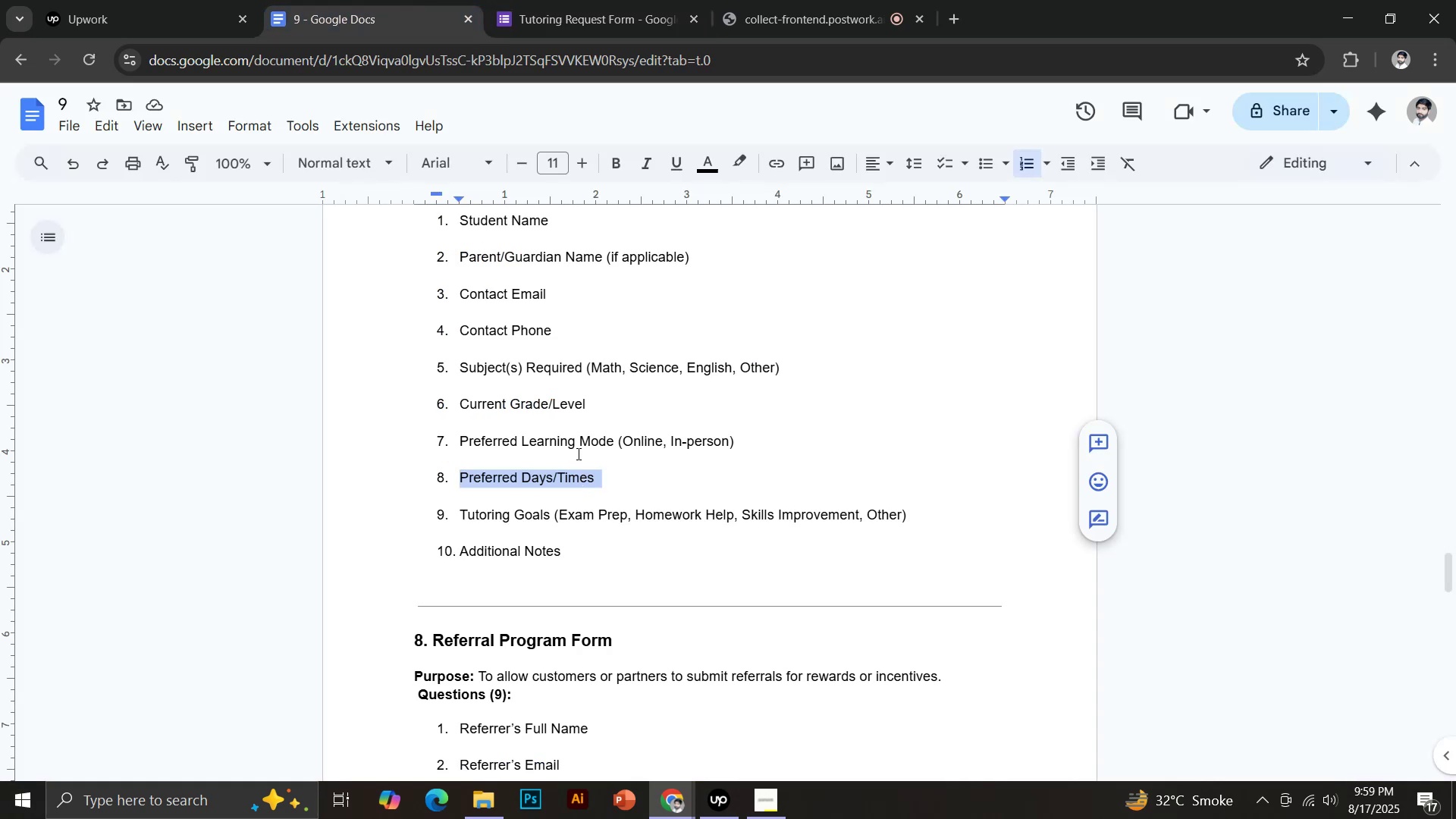 
scroll: coordinate [609, 441], scroll_direction: down, amount: 1.0
 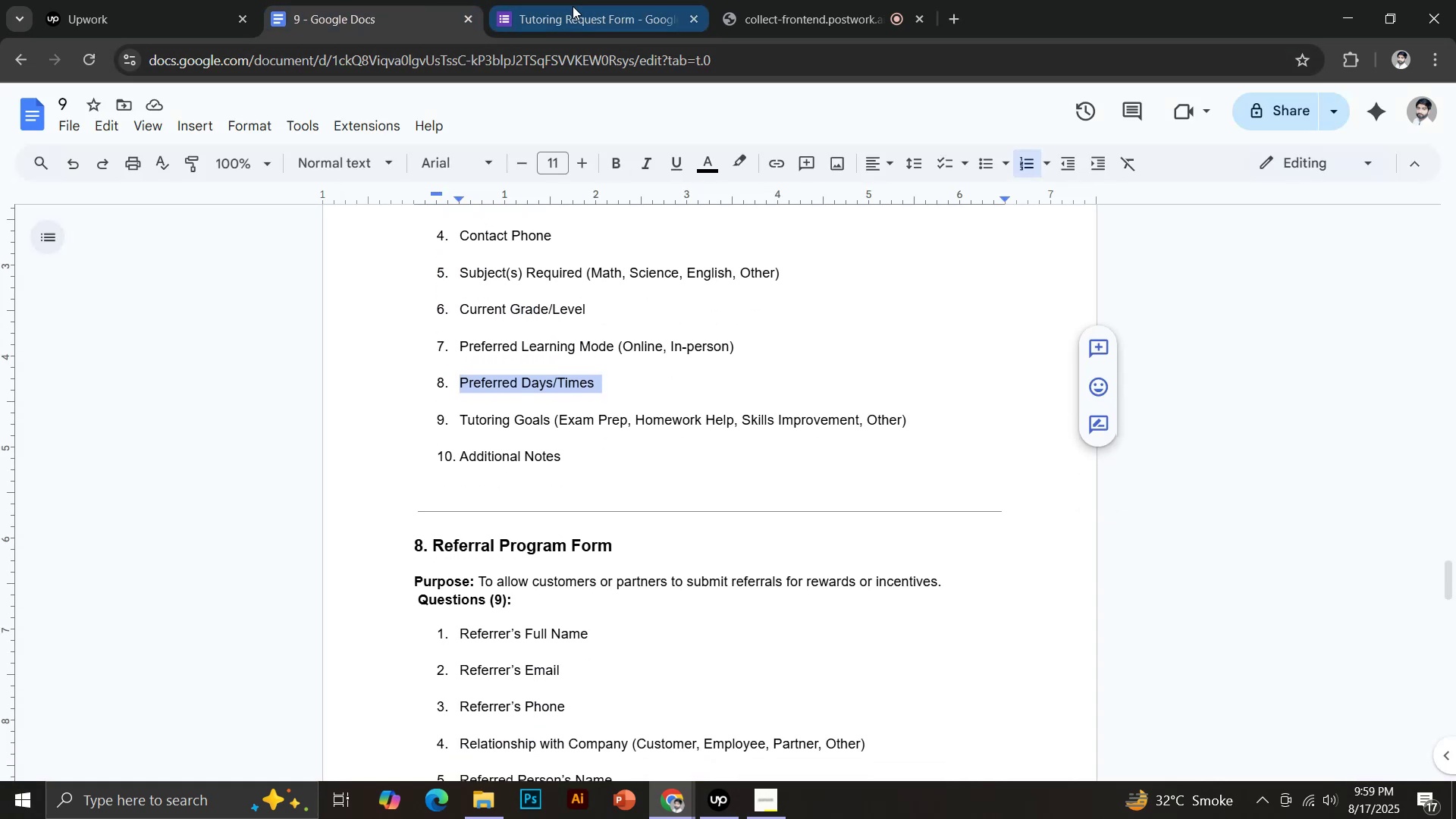 
key(Control+C)
 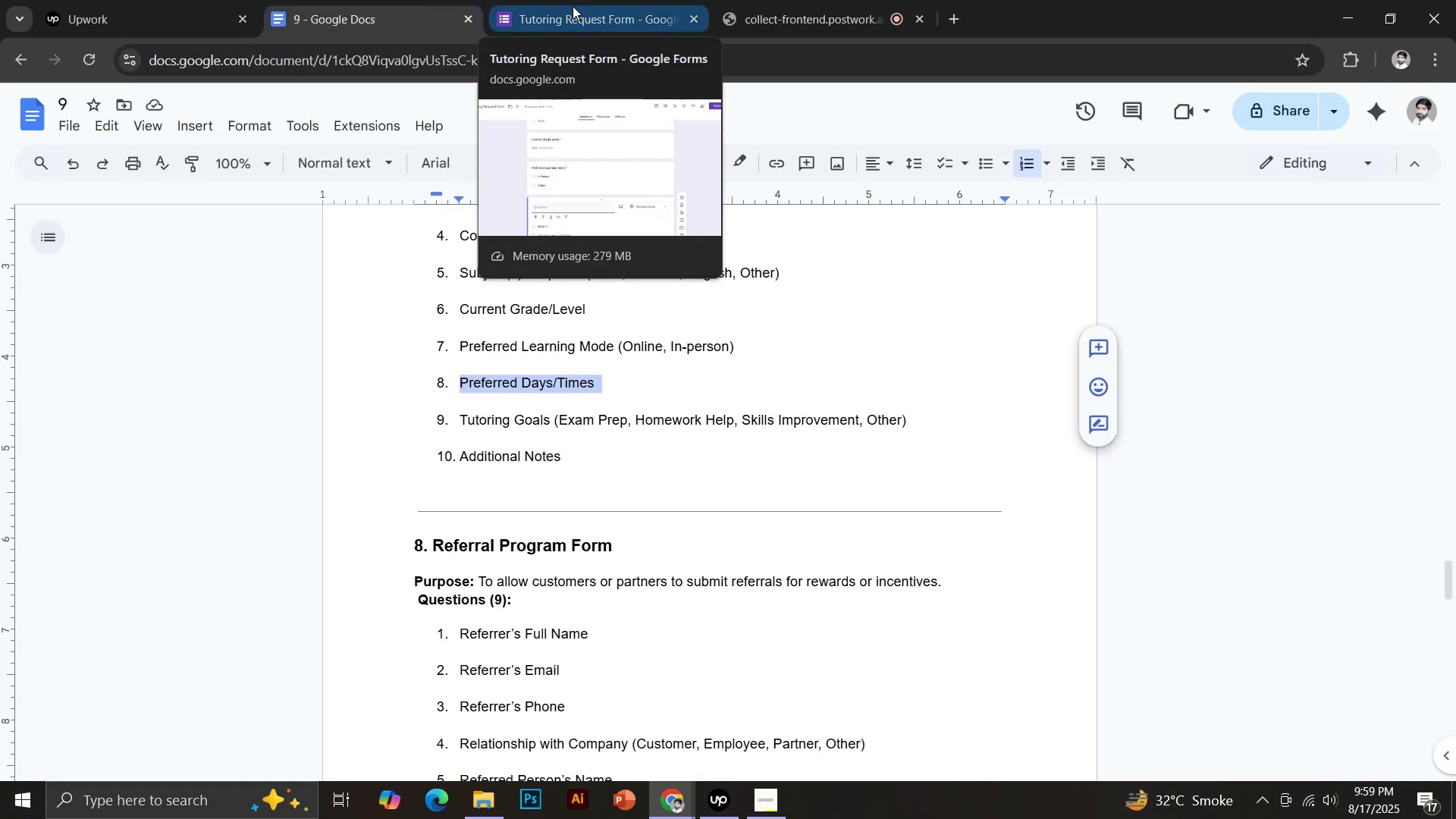 
left_click([573, 6])
 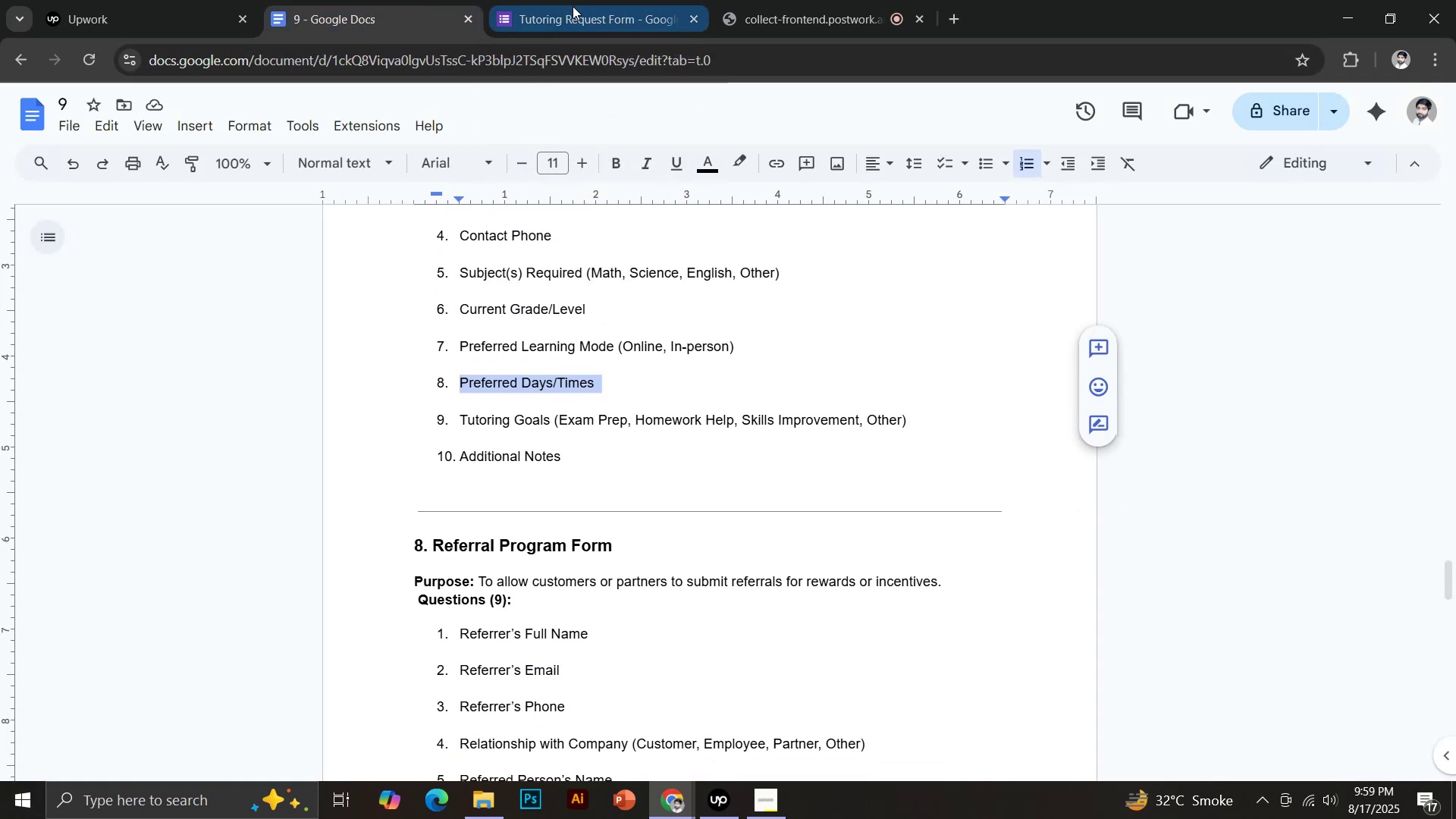 
key(Control+Shift+V)
 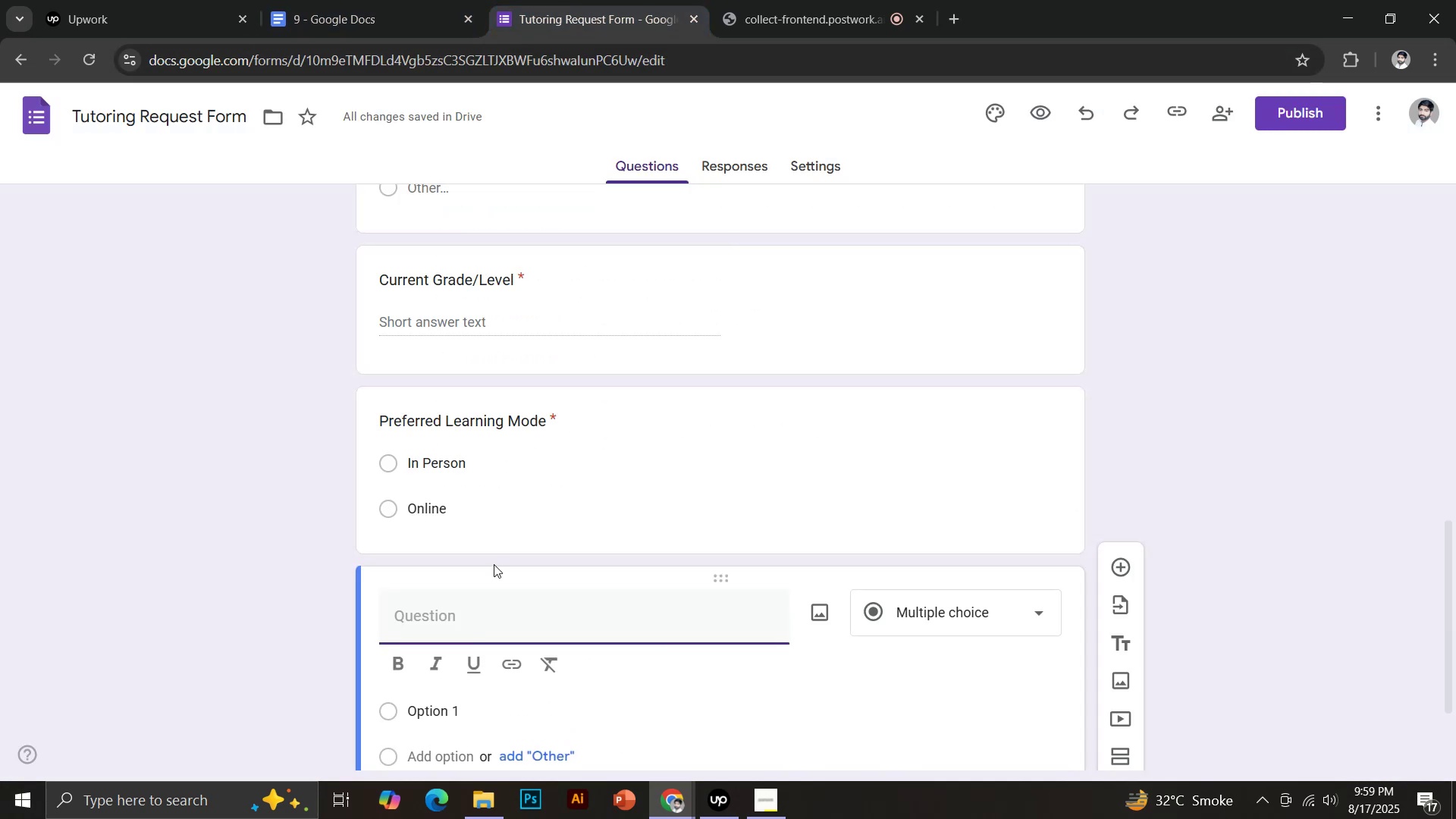 
scroll: coordinate [681, 554], scroll_direction: down, amount: 2.0
 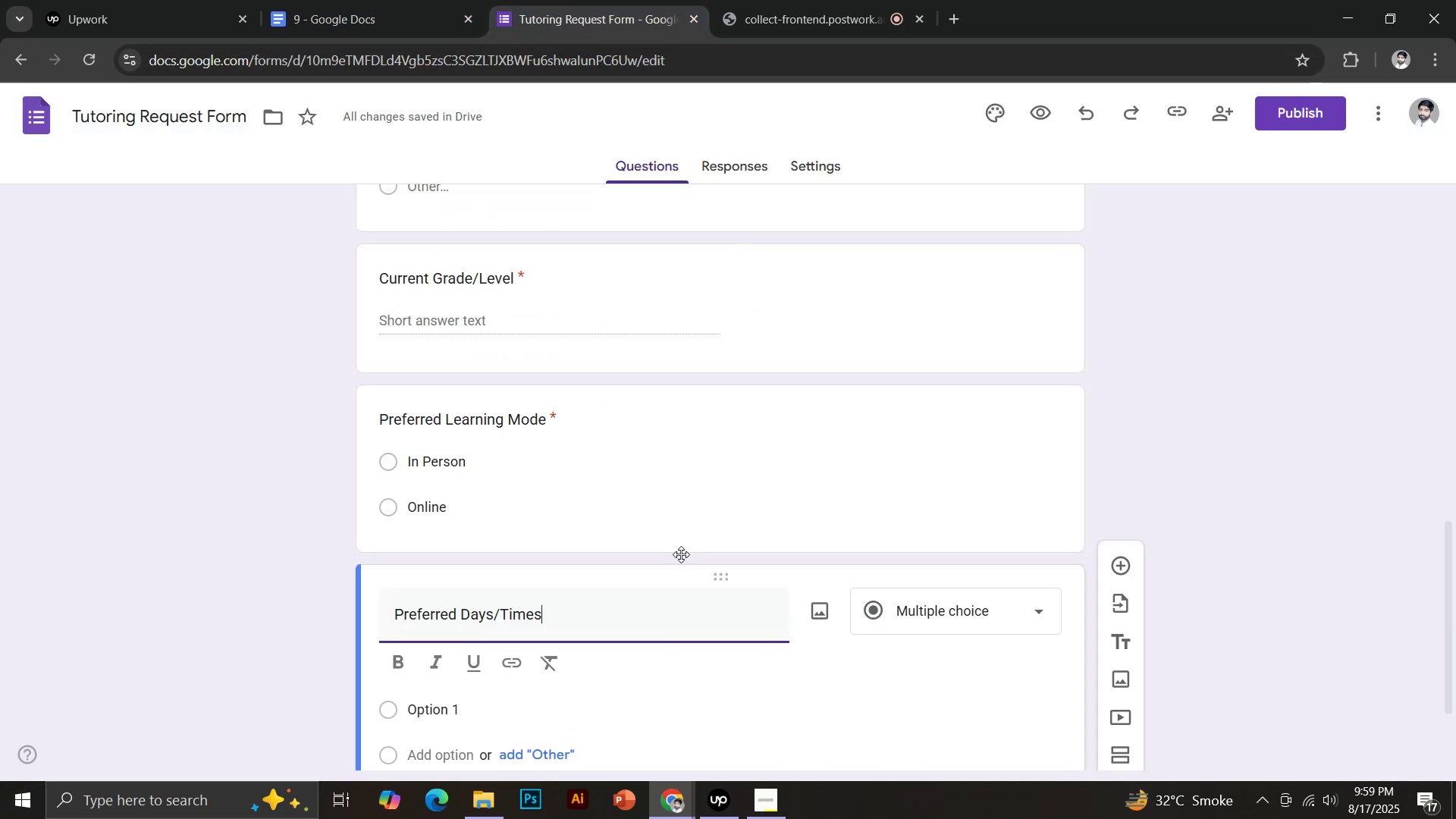 
left_click([431, 551])
 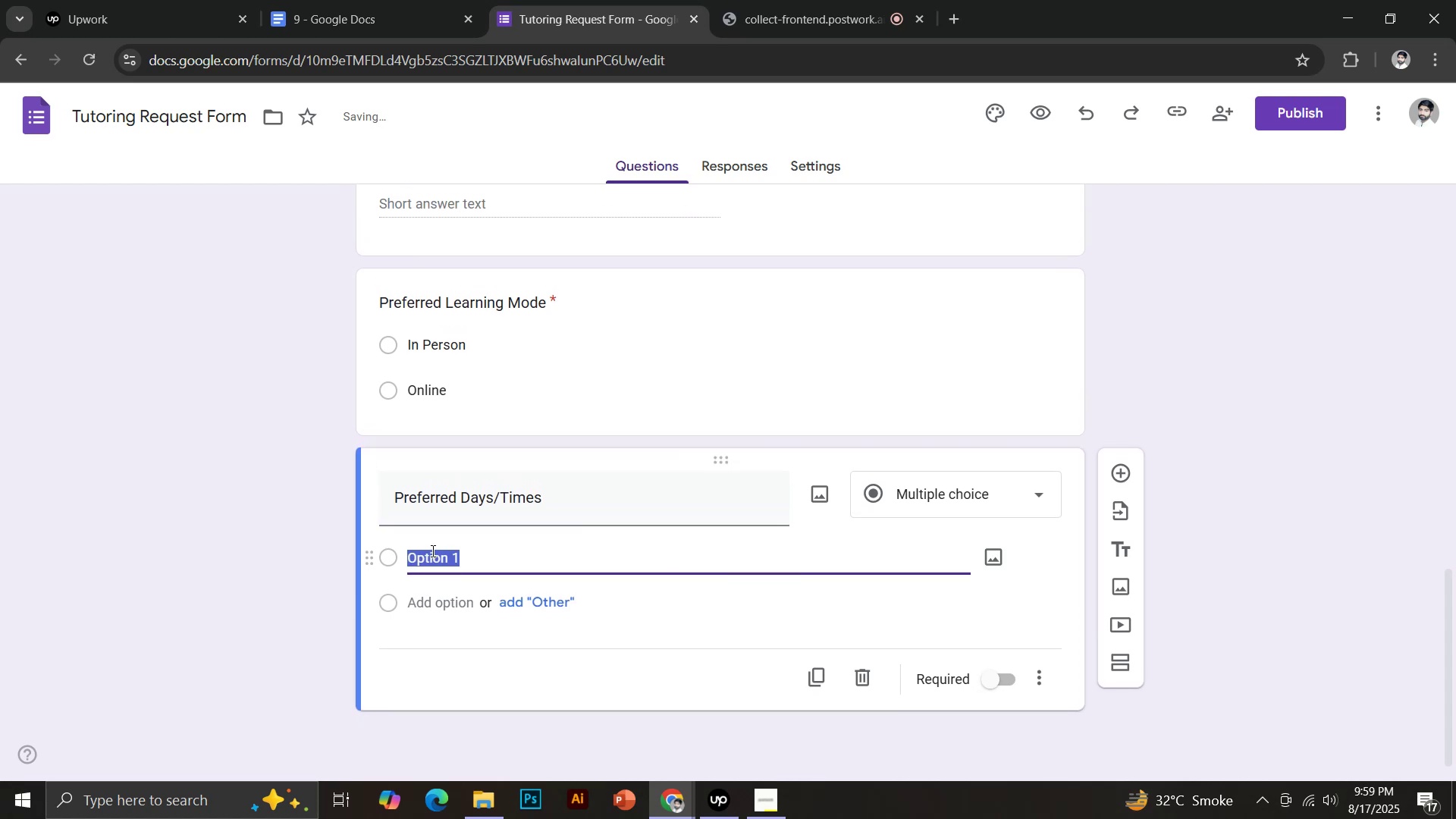 
left_click([408, 0])
 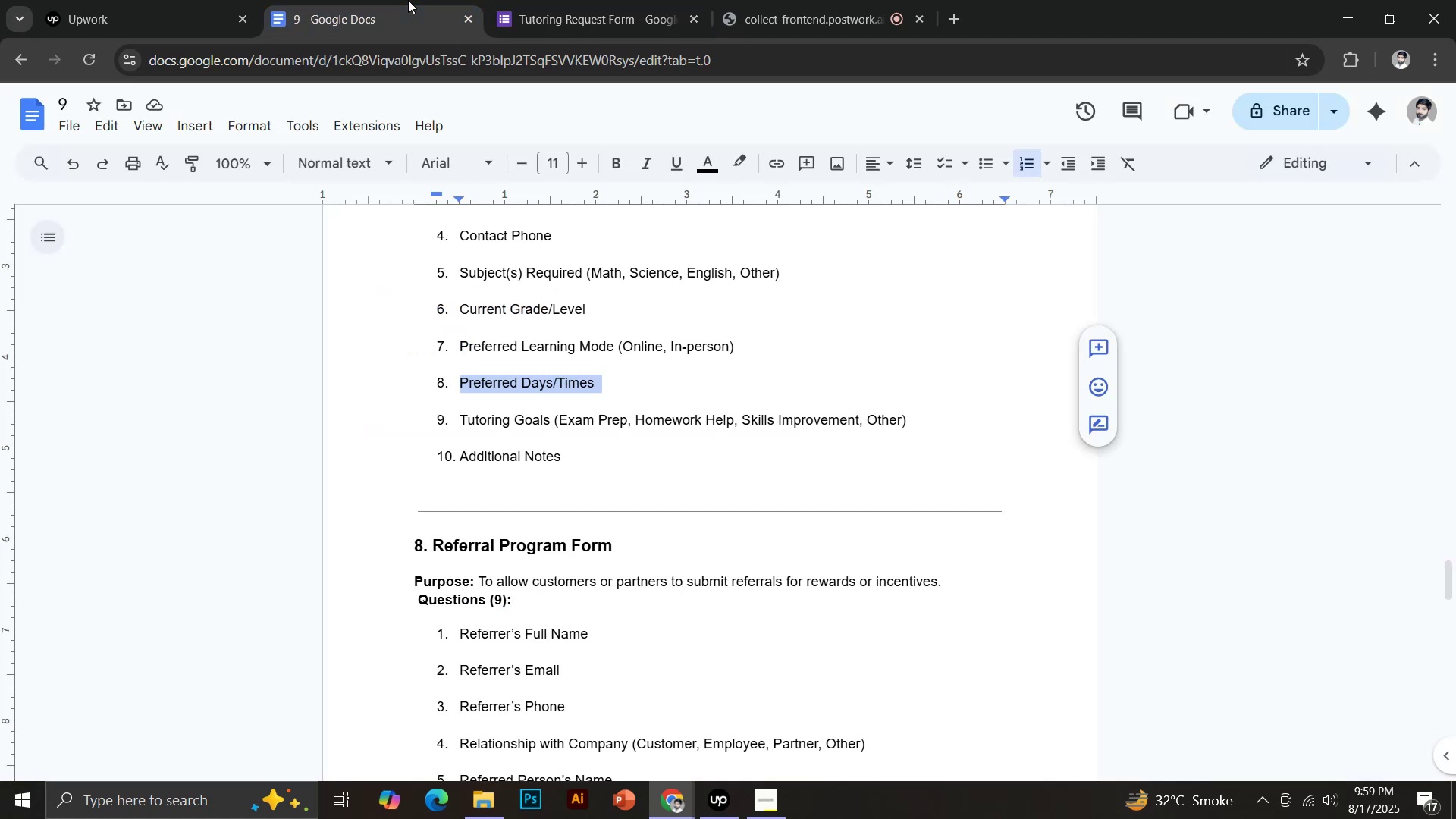 
left_click([536, 0])
 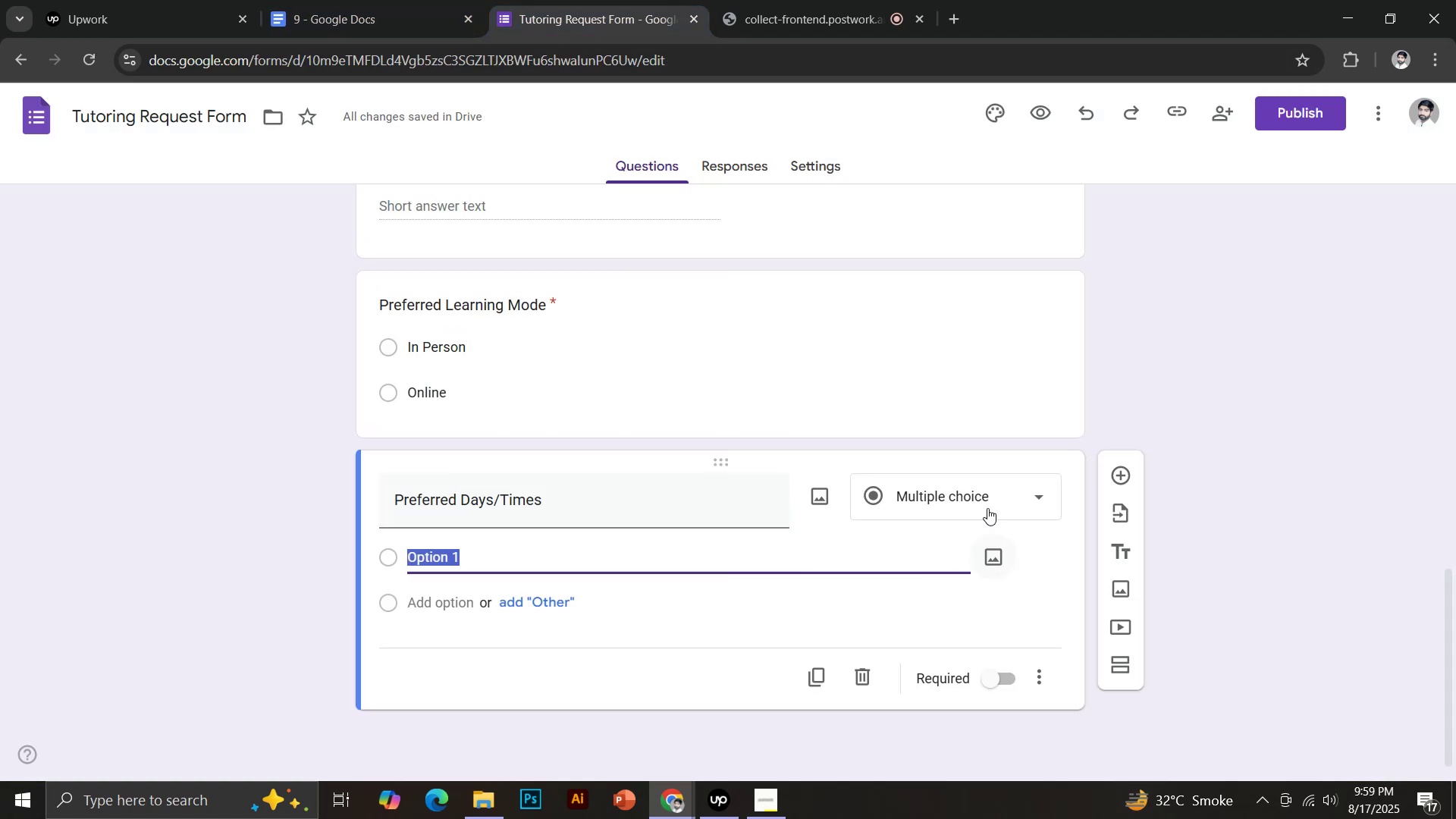 
left_click([929, 172])
 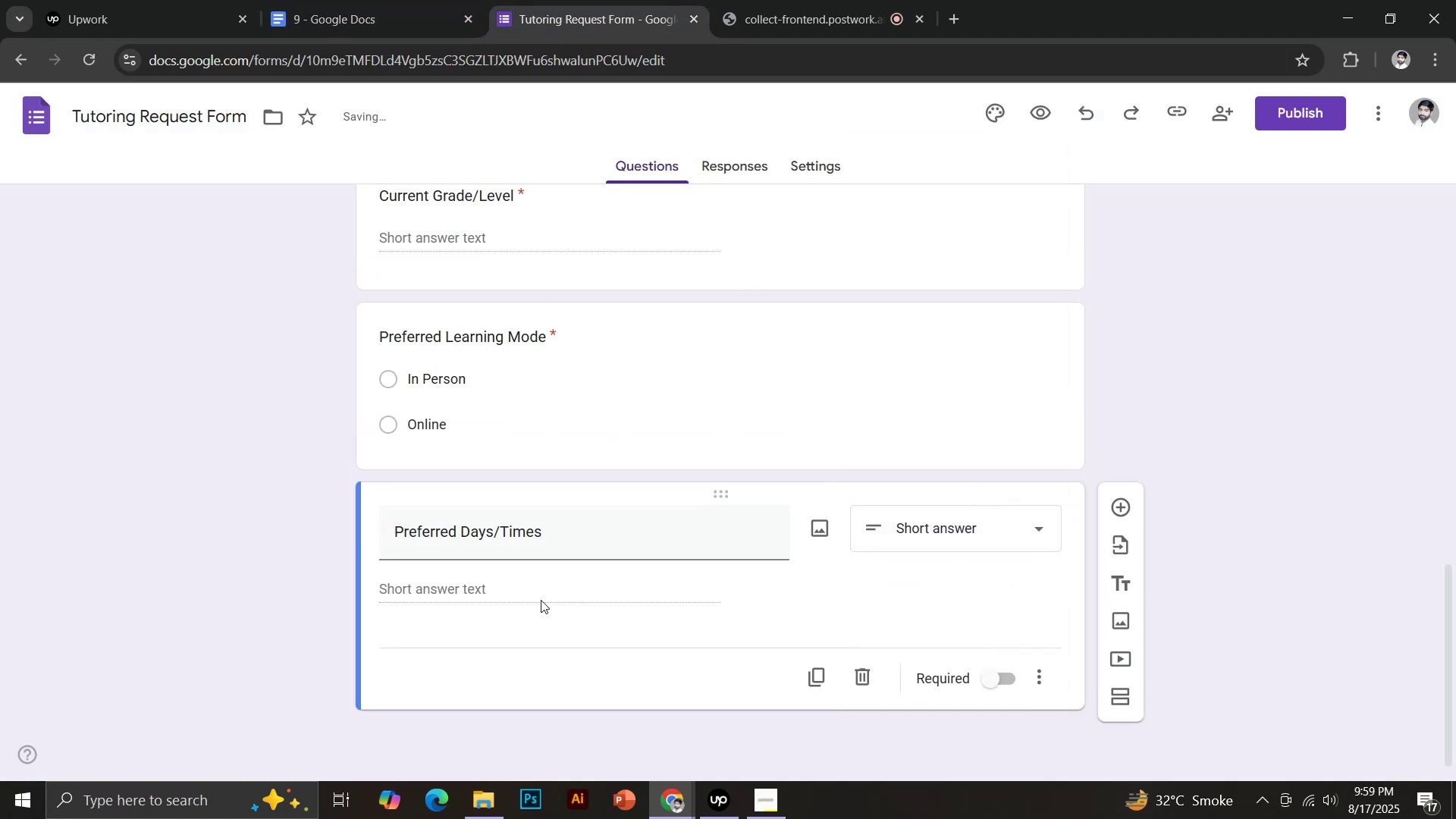 
left_click([987, 676])
 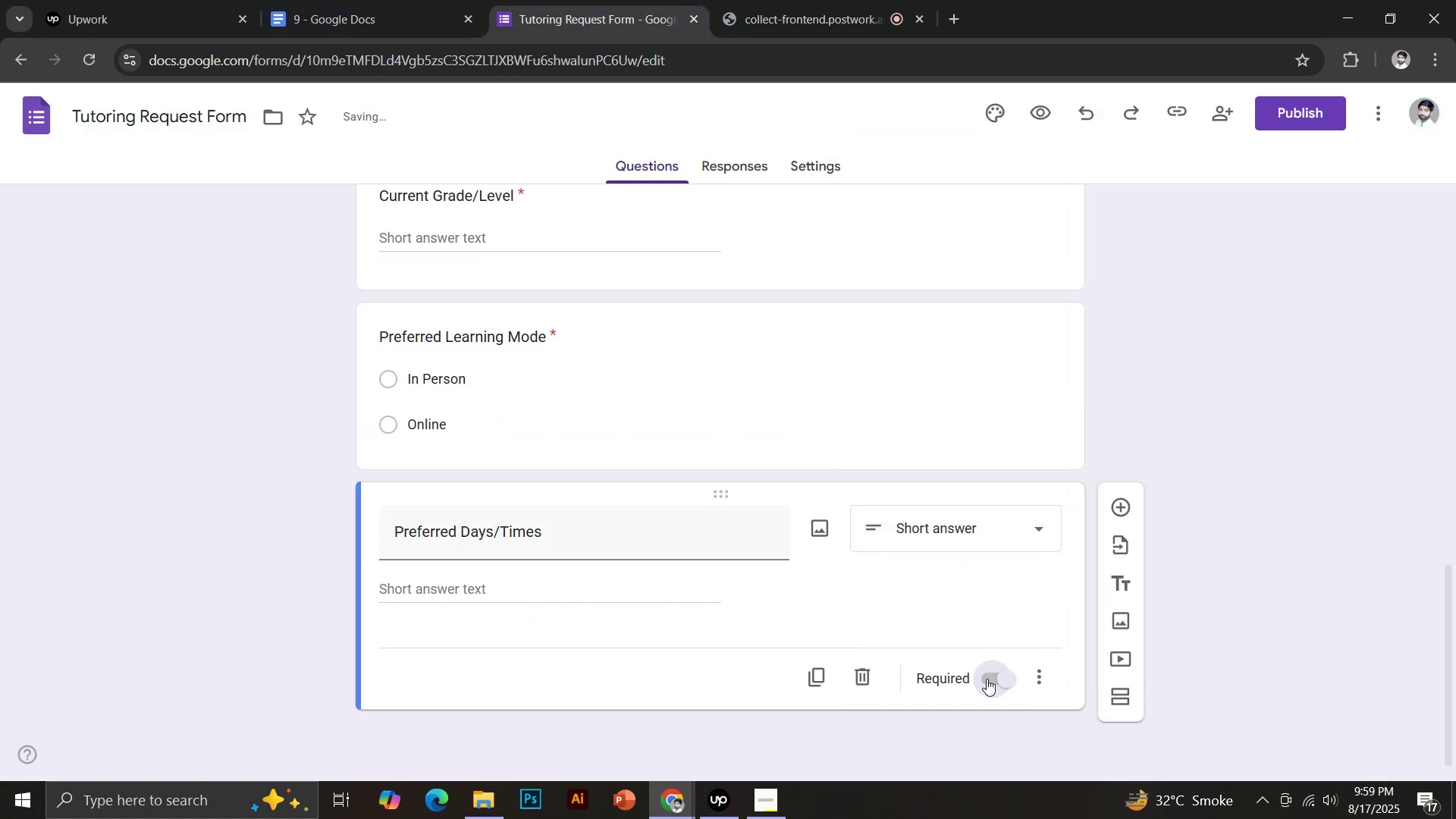 
left_click([1115, 507])
 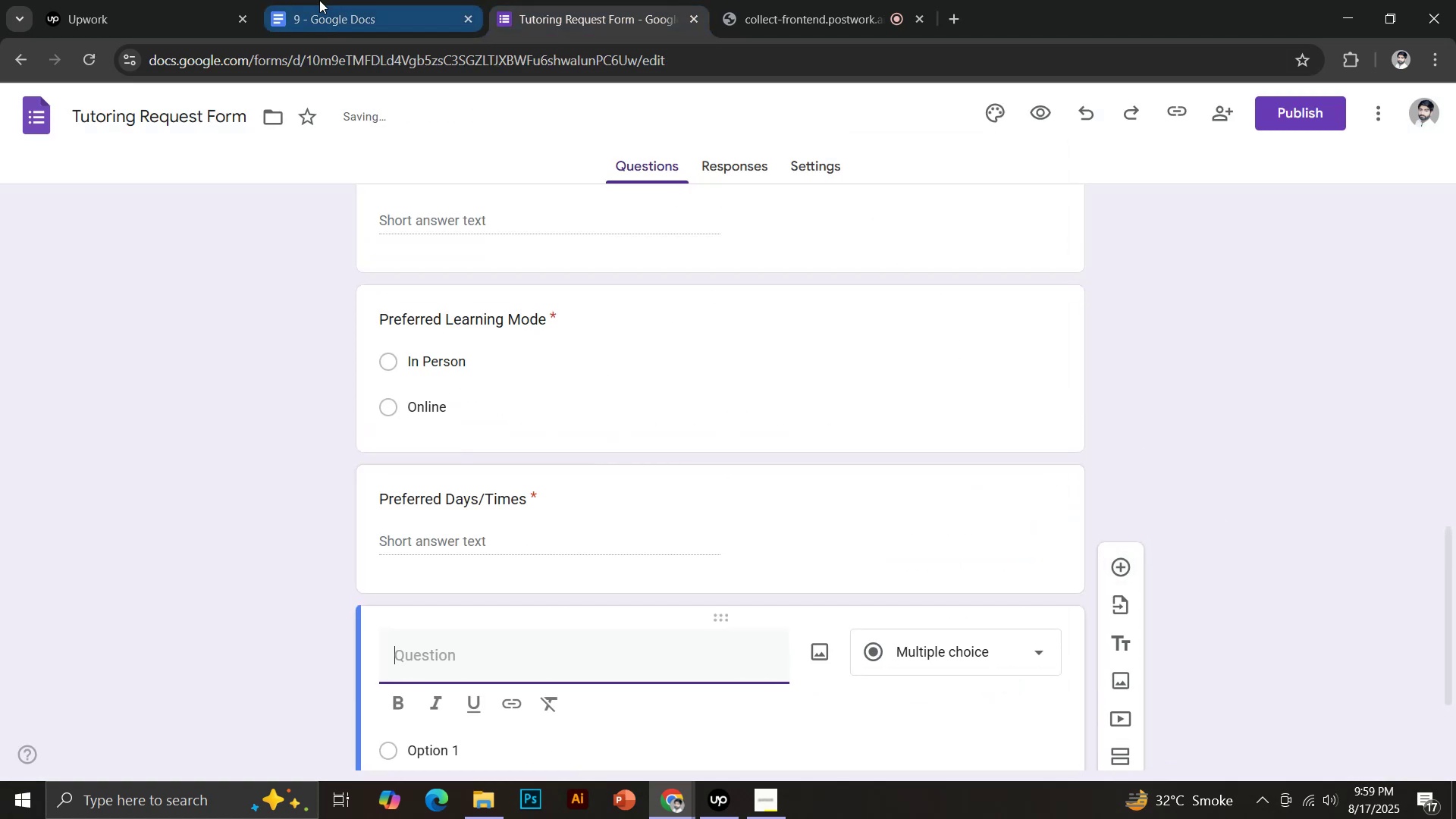 
left_click_drag(start_coordinate=[461, 425], to_coordinate=[550, 423])
 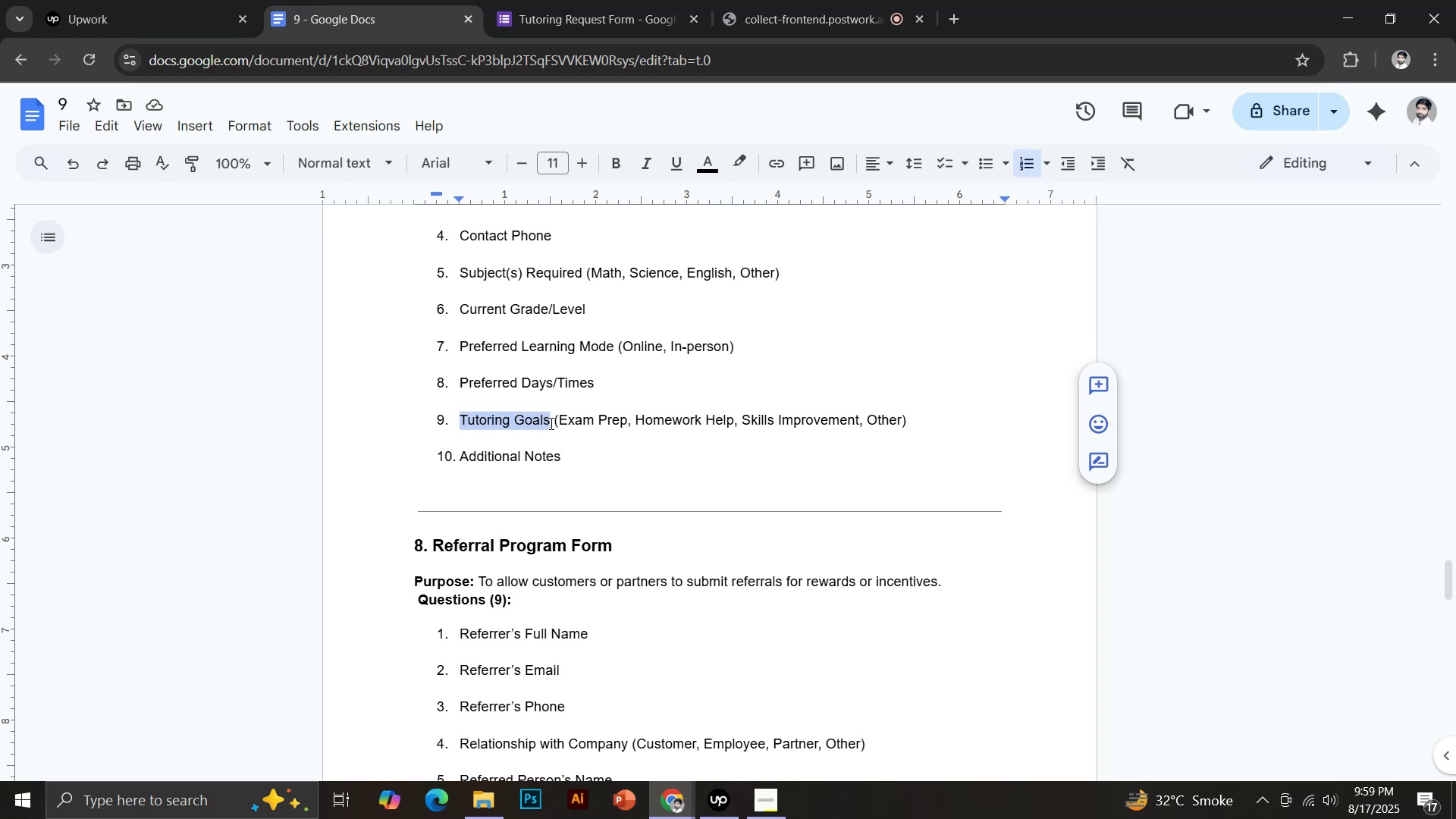 
hold_key(key=ControlLeft, duration=1.53)
 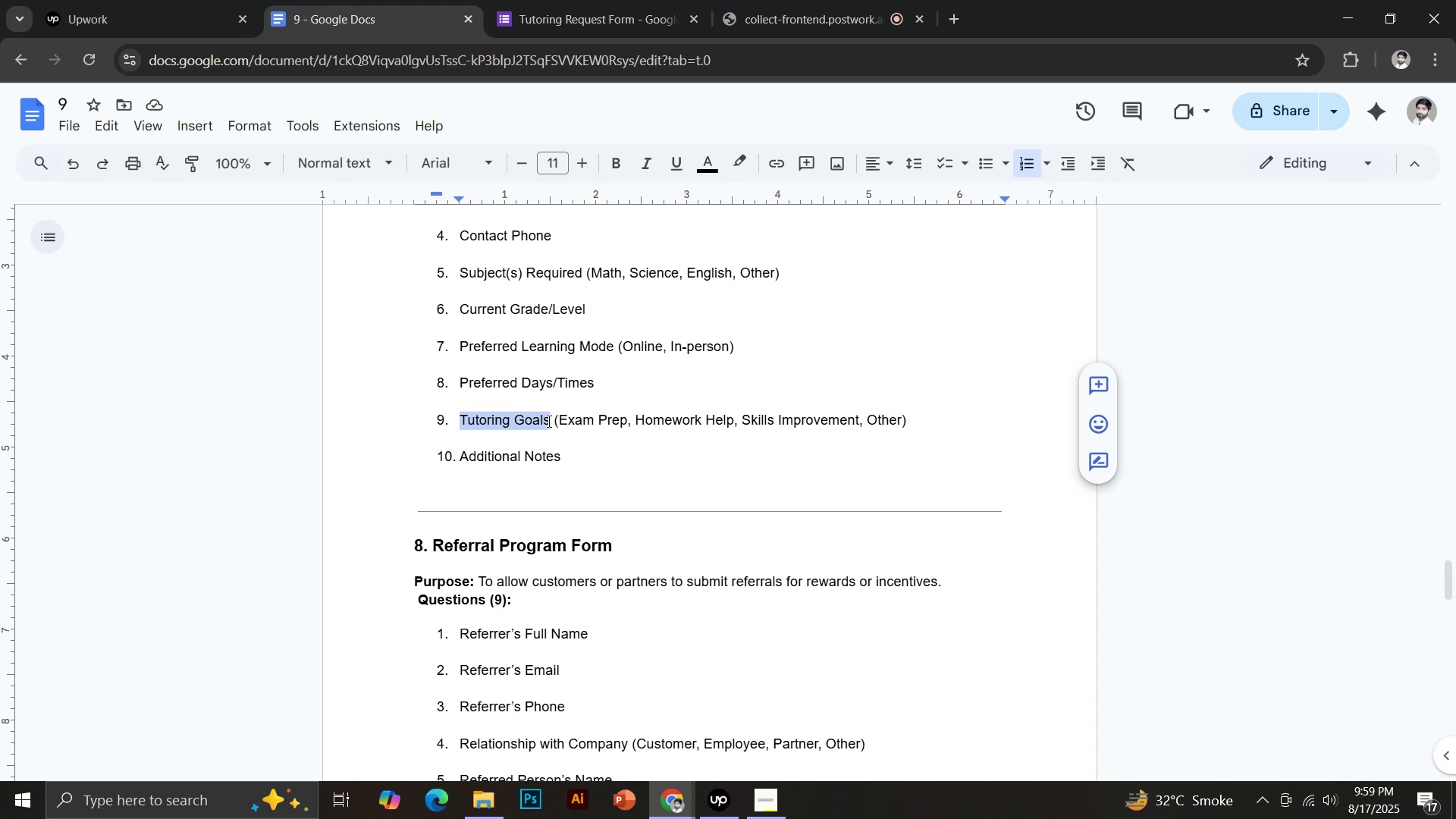 
key(Control+C)
 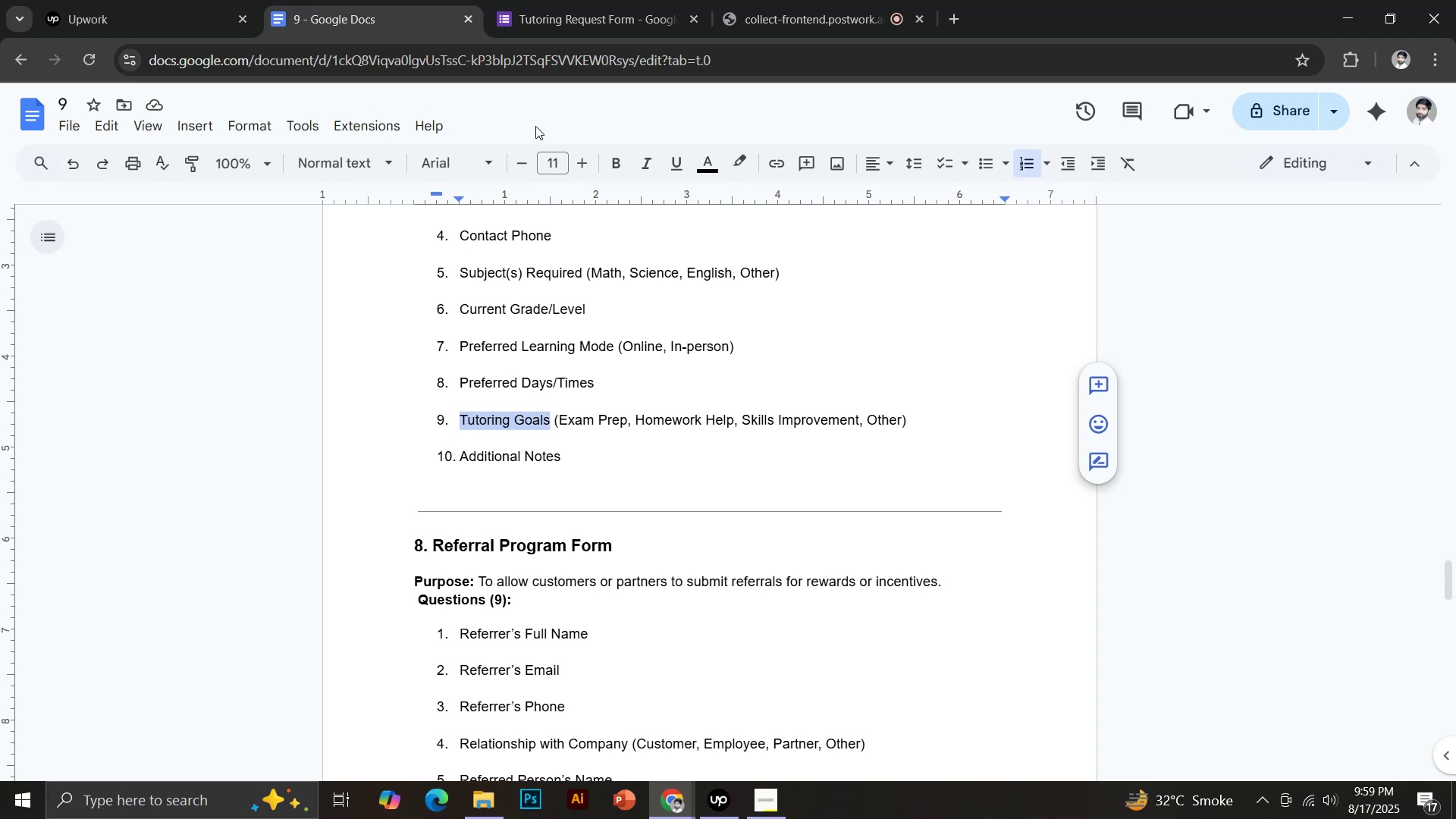 
left_click([513, 0])
 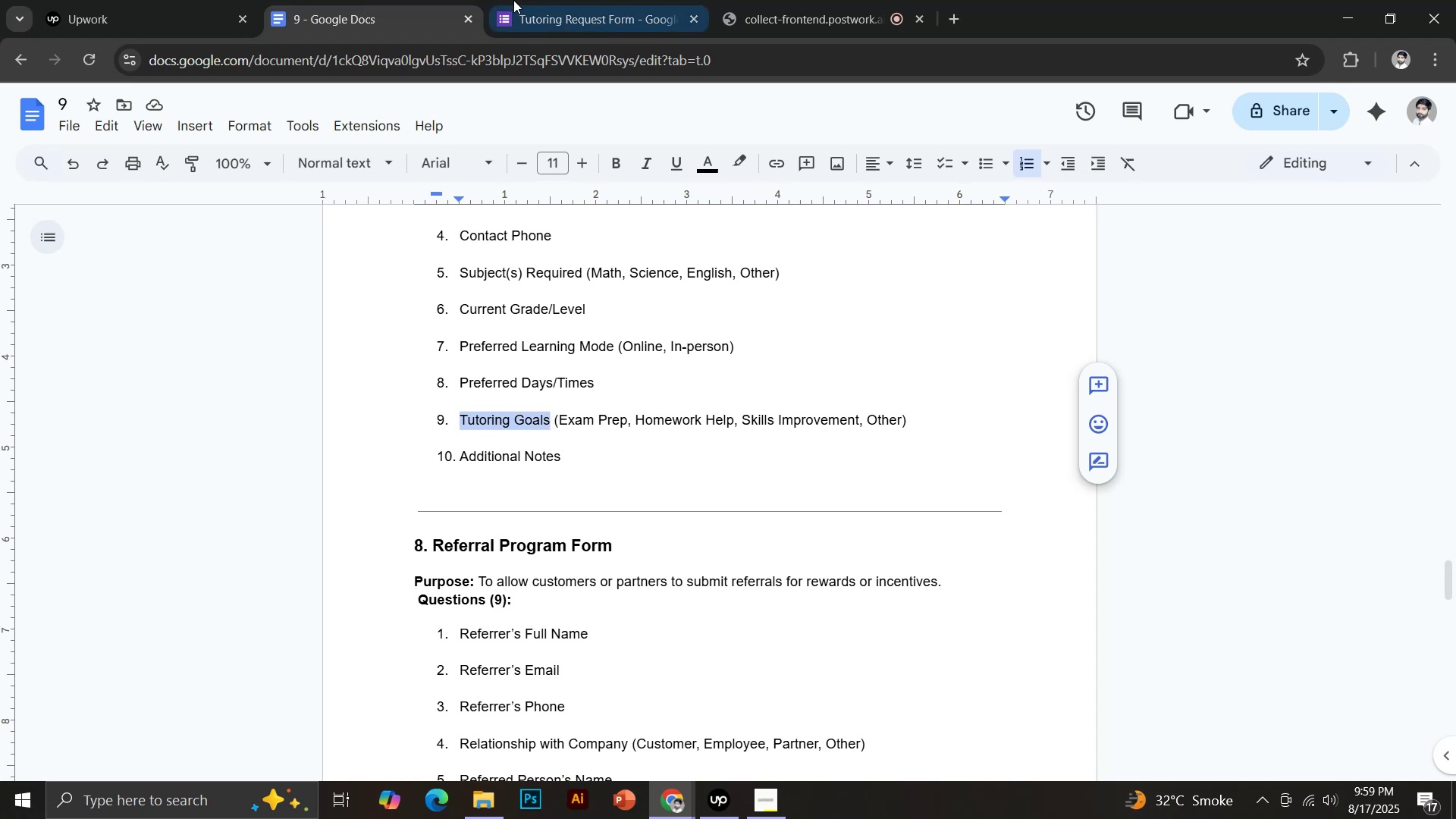 
key(Control+Shift+V)
 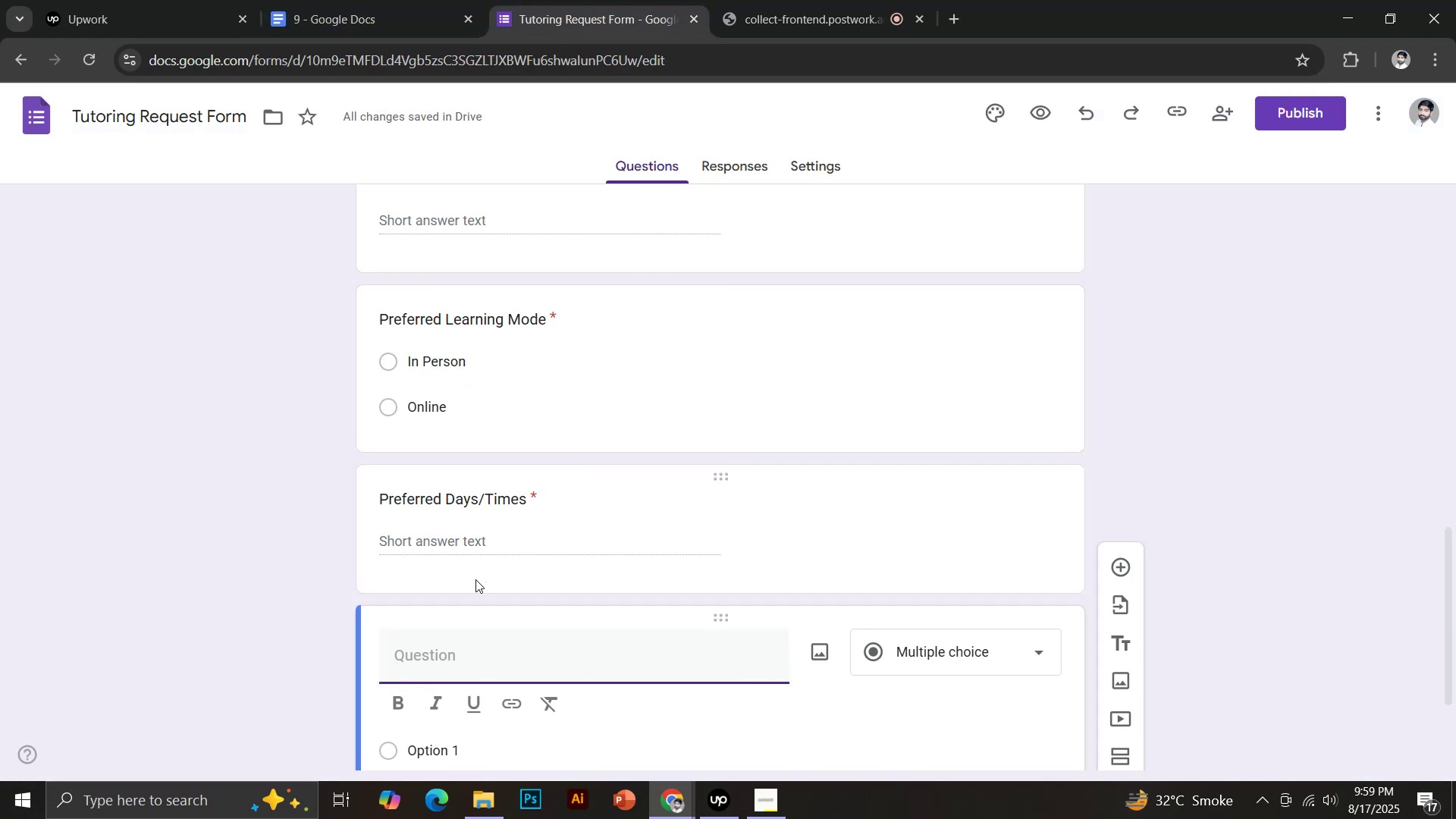 
scroll: coordinate [634, 610], scroll_direction: down, amount: 3.0
 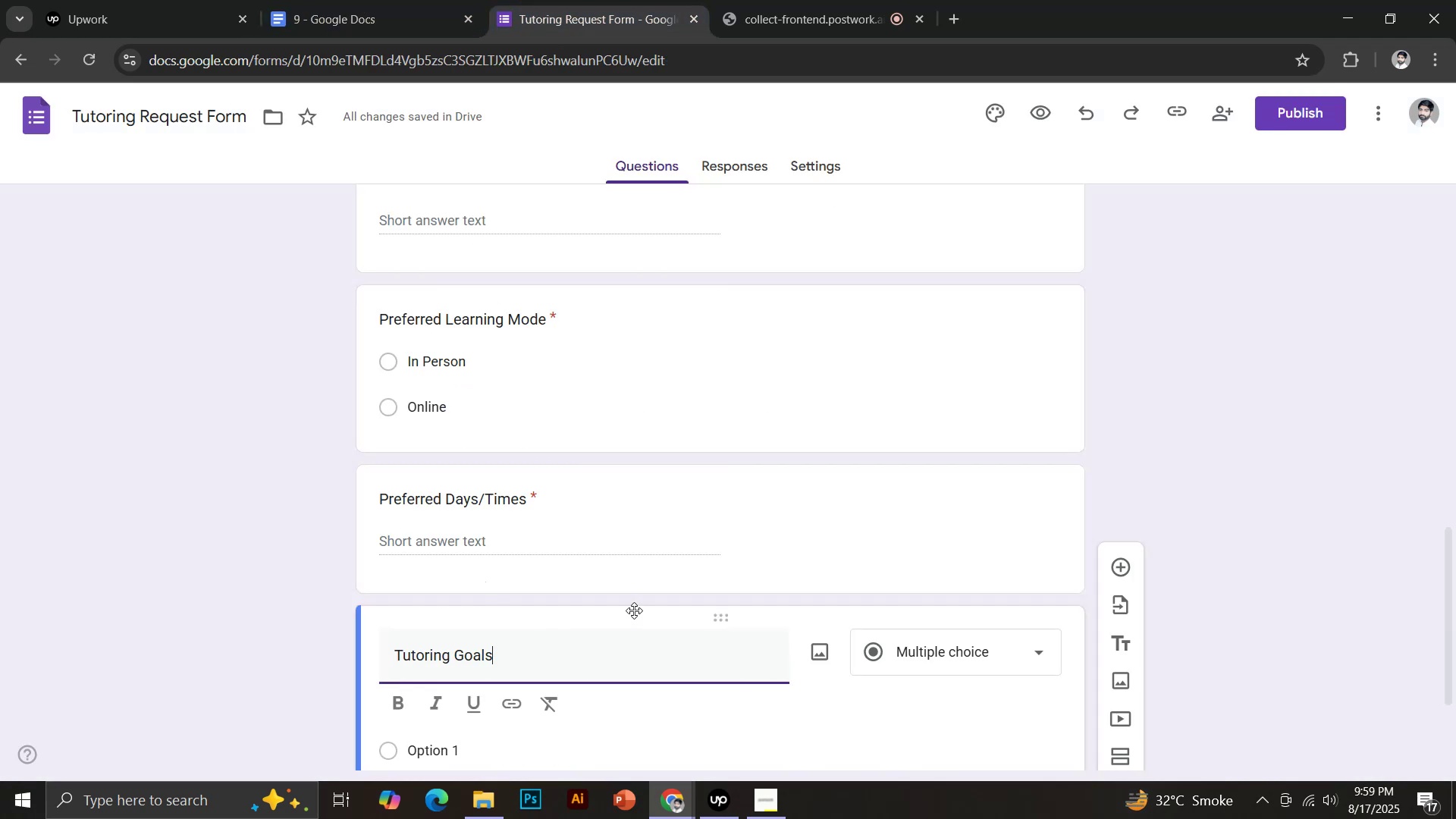 
left_click([479, 558])
 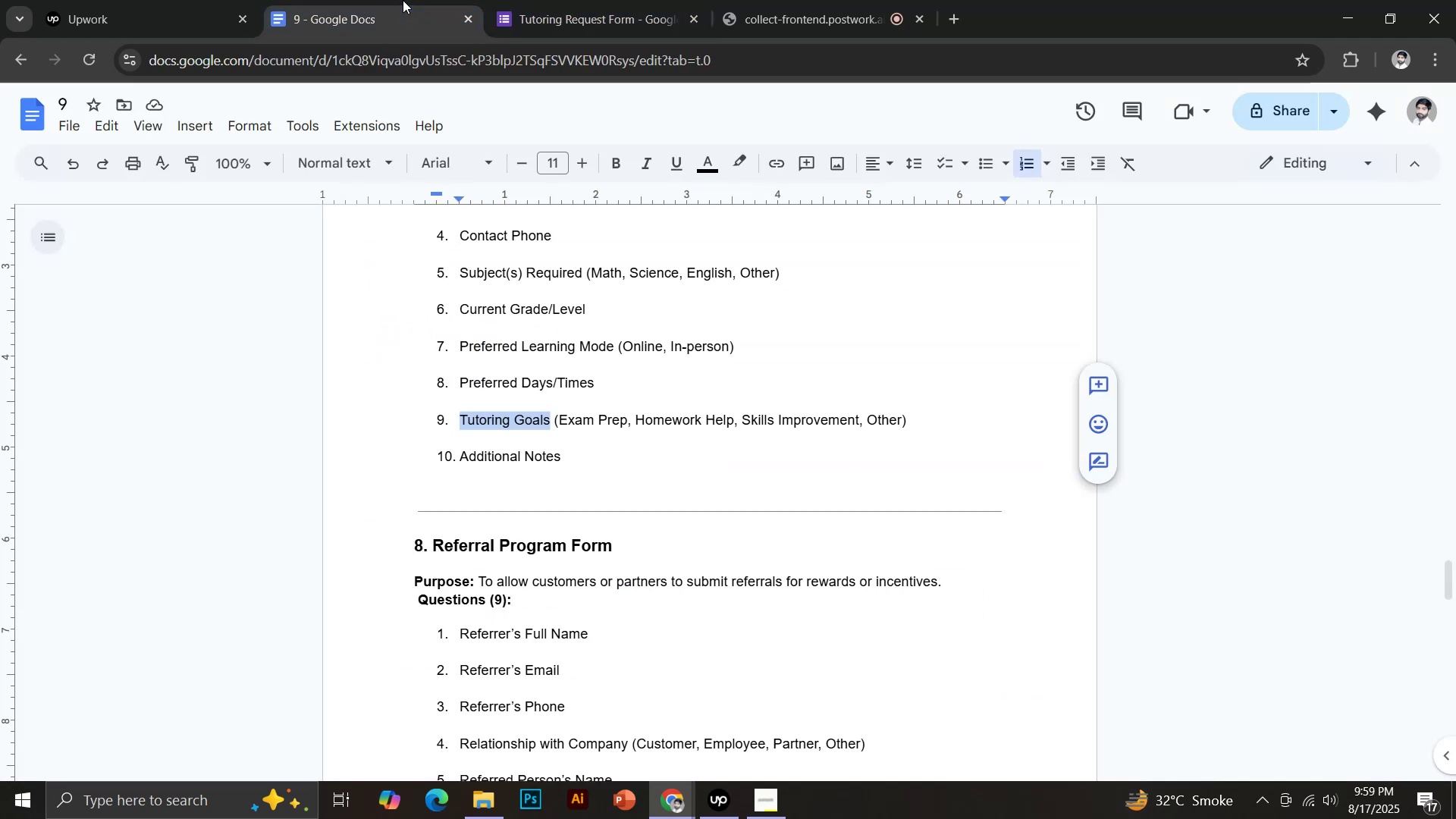 
left_click_drag(start_coordinate=[560, 423], to_coordinate=[629, 423])
 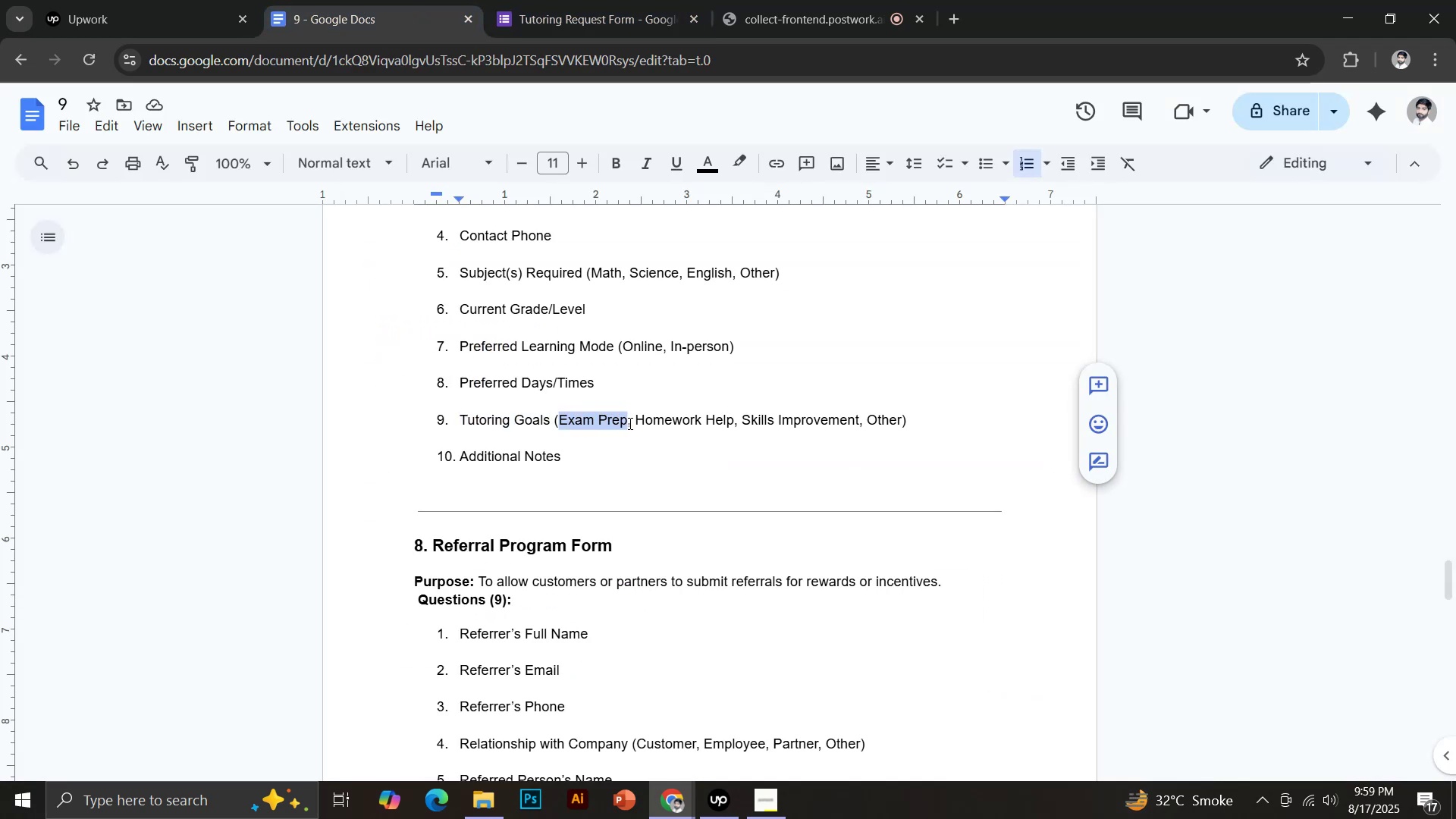 
key(Control+C)
 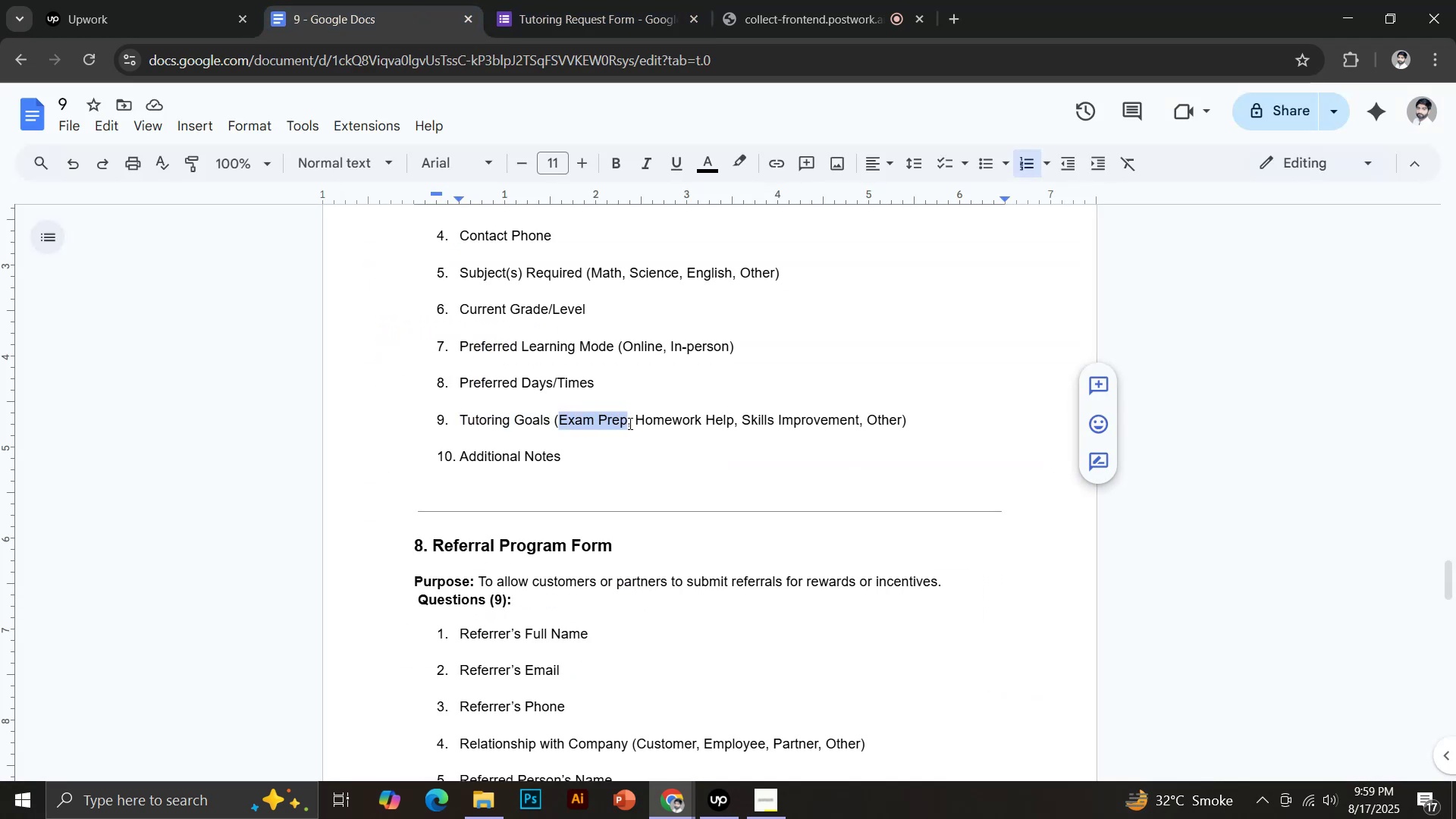 
left_click([613, 0])
 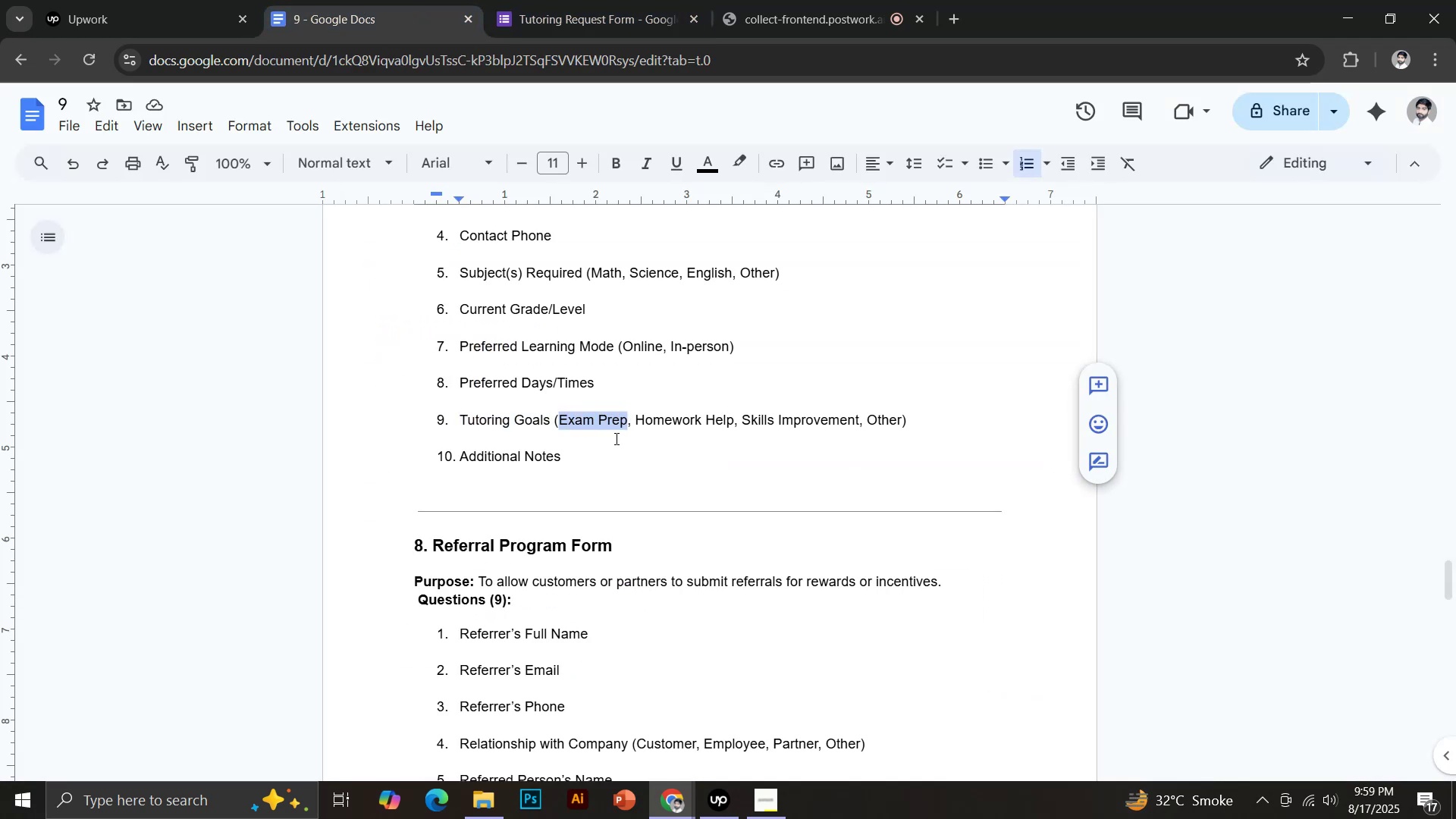 
key(Control+Shift+V)
 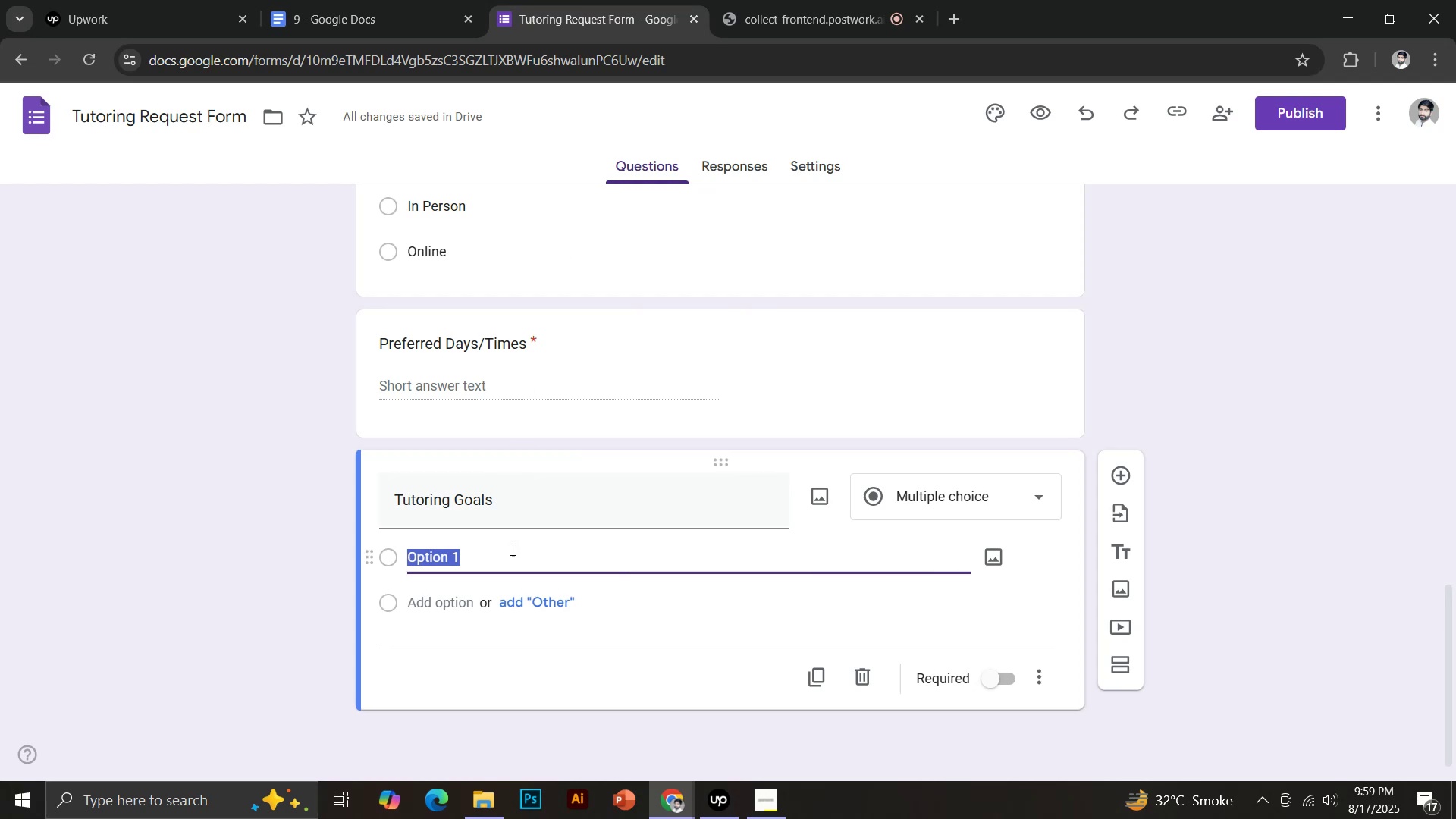 
left_click([419, 606])
 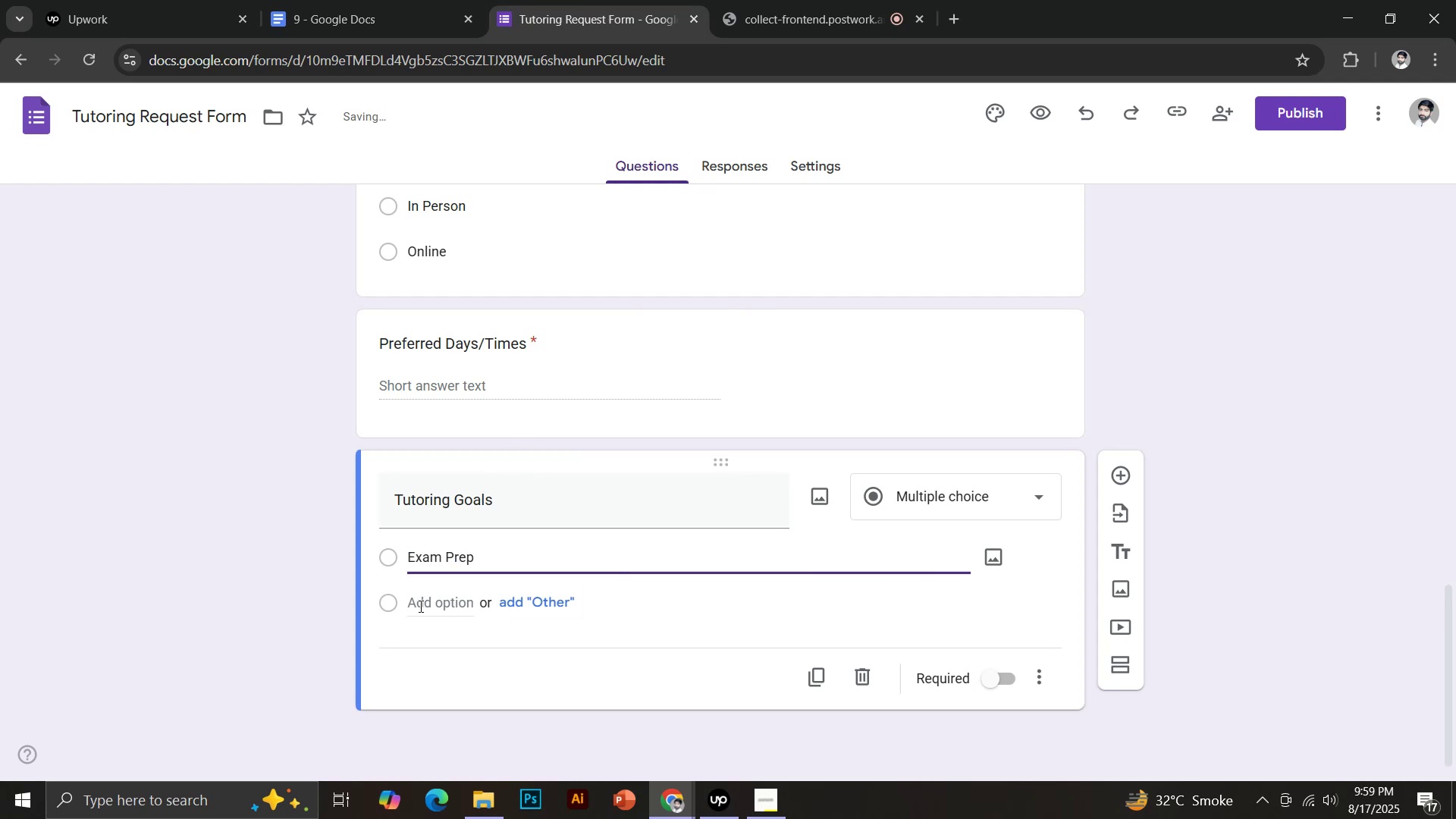 
left_click([373, 0])
 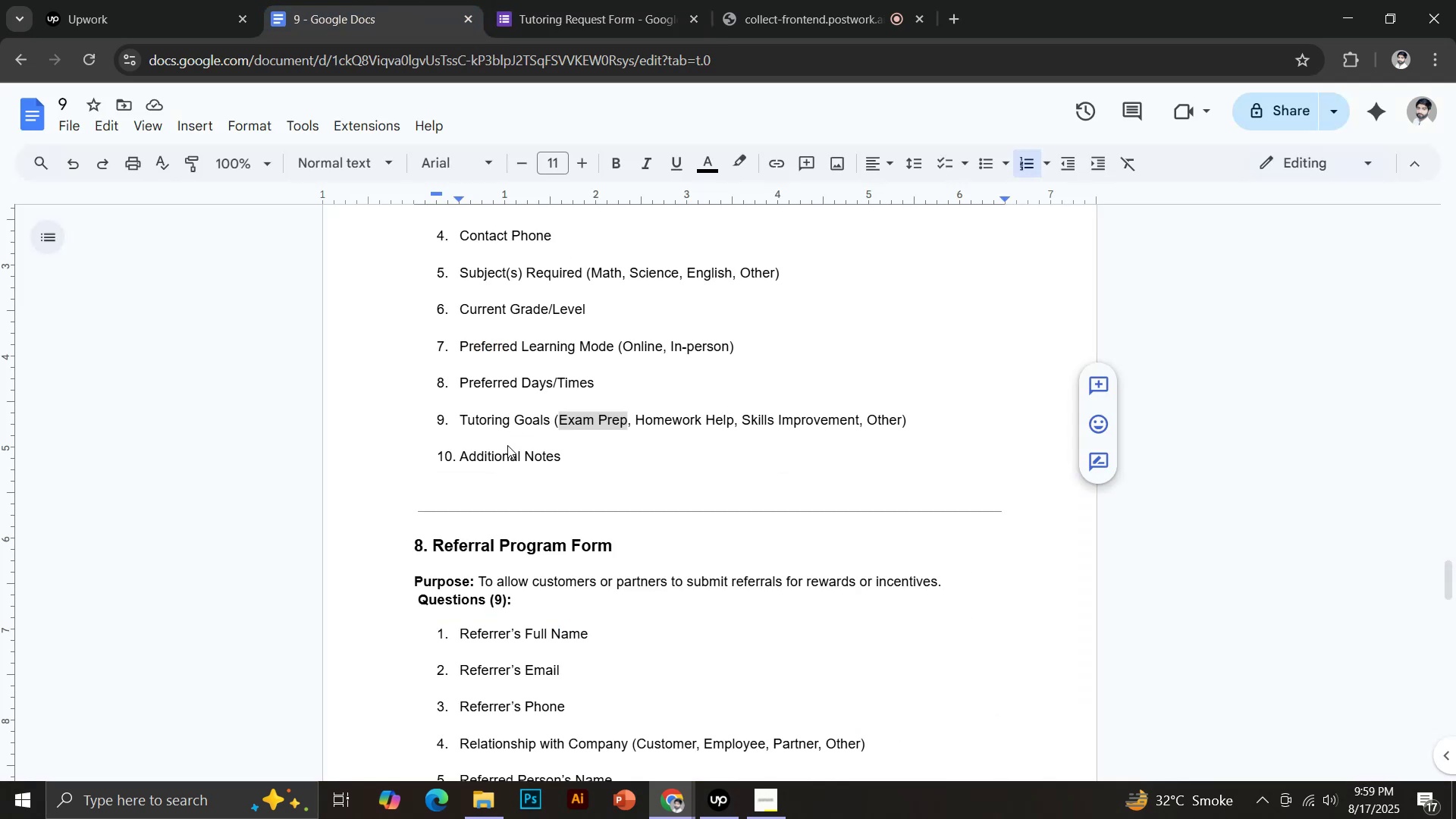 
left_click_drag(start_coordinate=[637, 416], to_coordinate=[733, 419])
 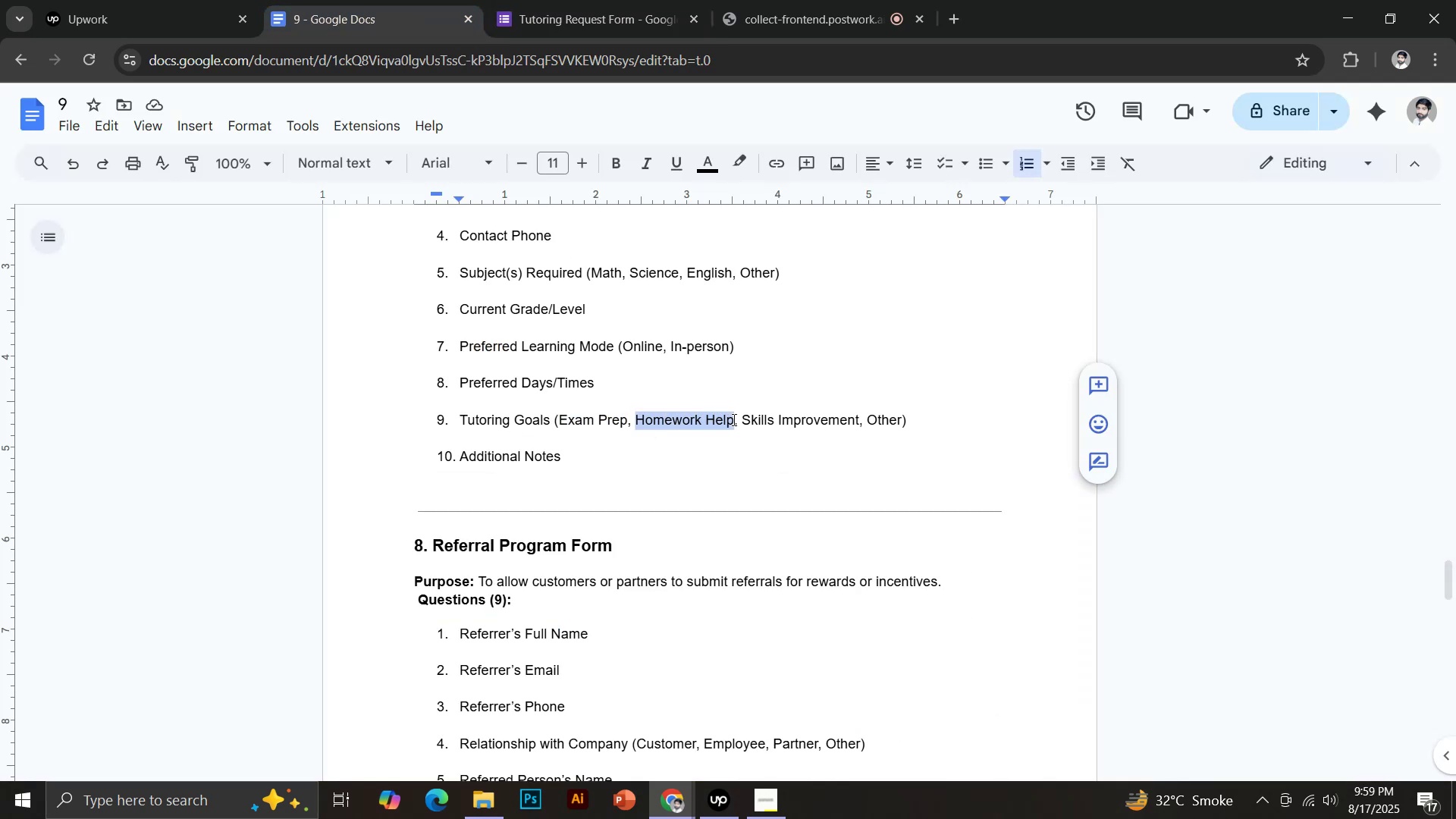 
key(Control+C)
 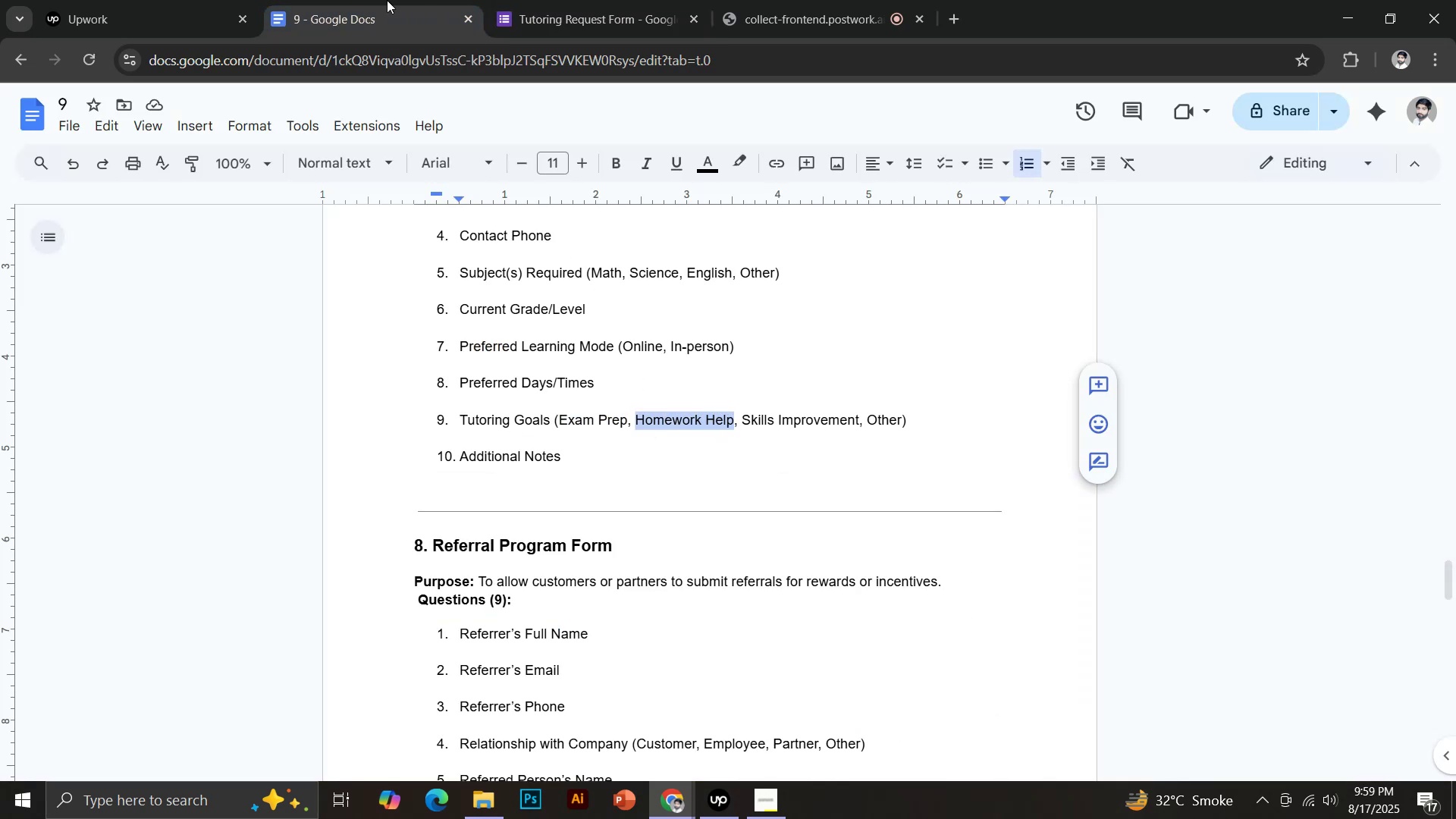 
left_click([601, 0])
 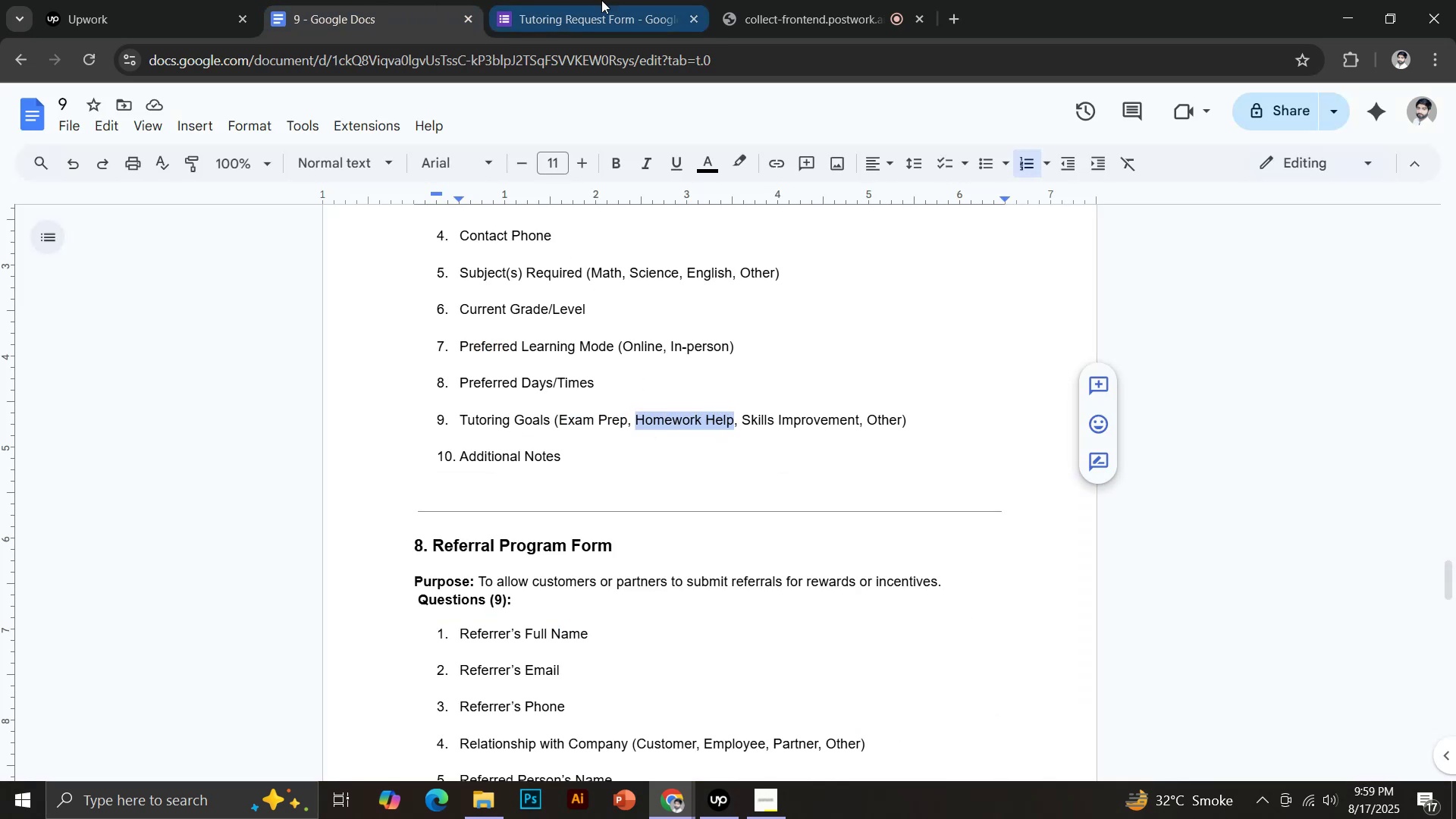 
key(Control+Shift+V)
 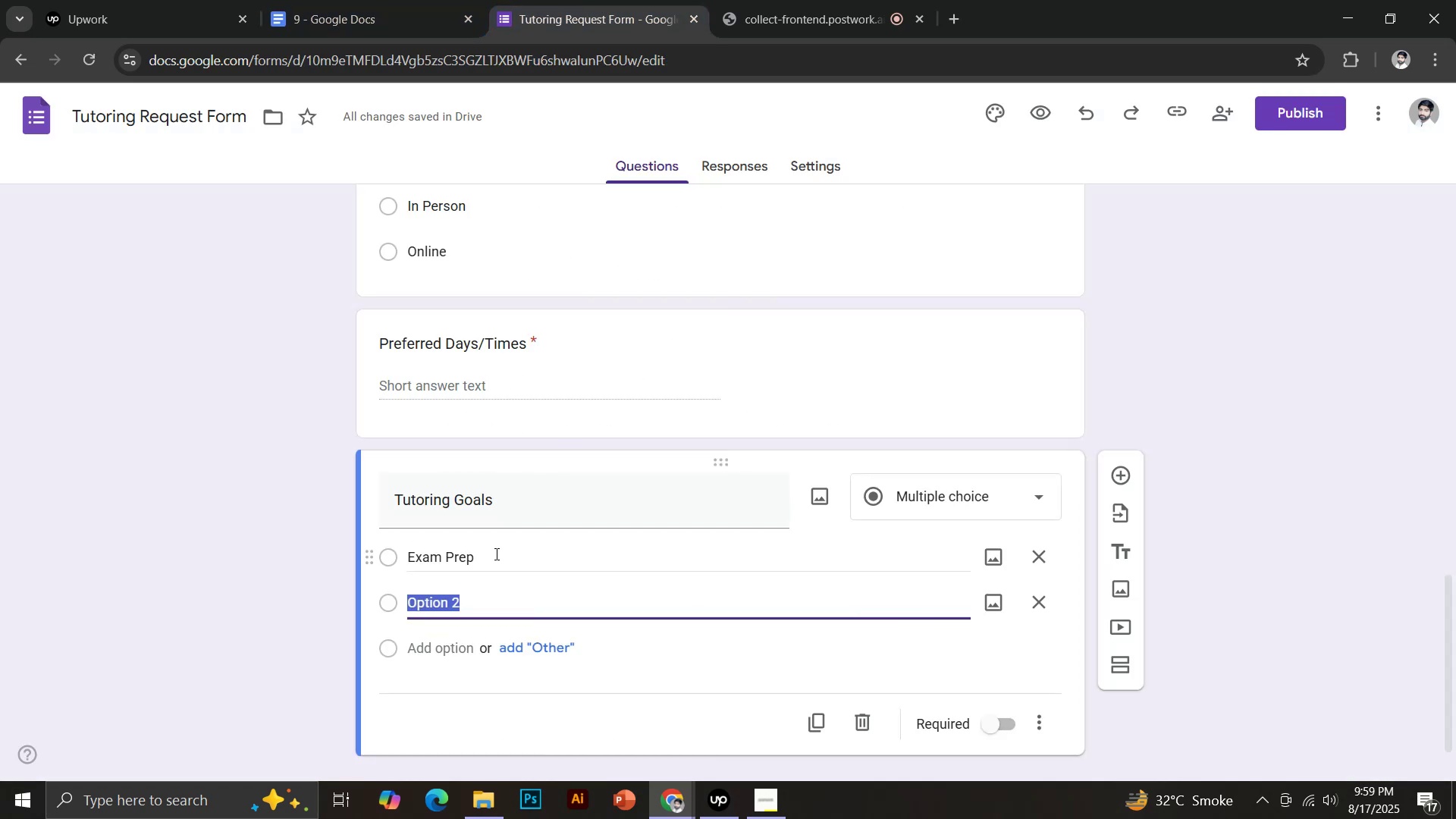 
left_click([444, 648])
 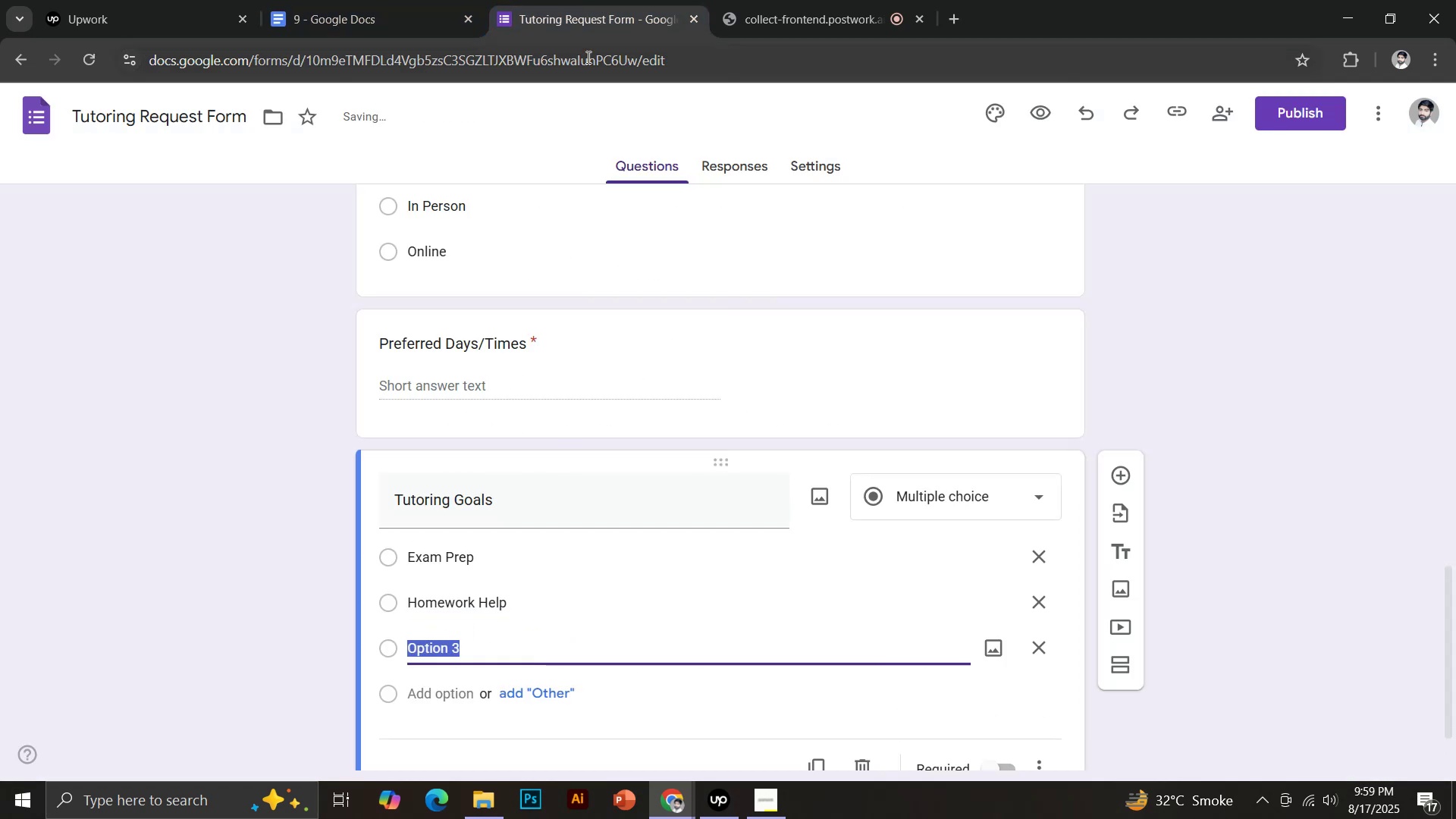 
left_click([413, 0])
 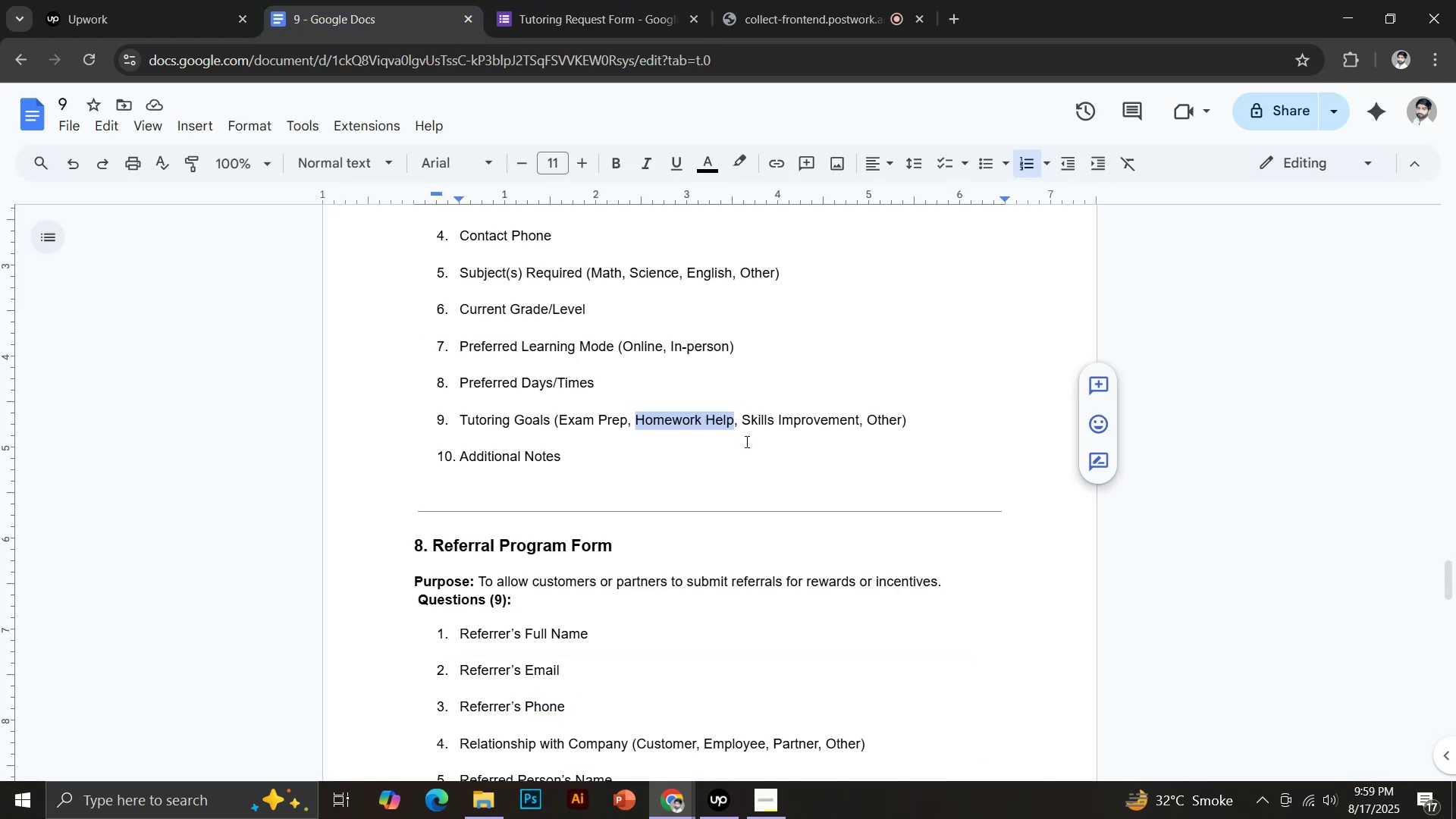 
left_click_drag(start_coordinate=[747, 420], to_coordinate=[804, 432])
 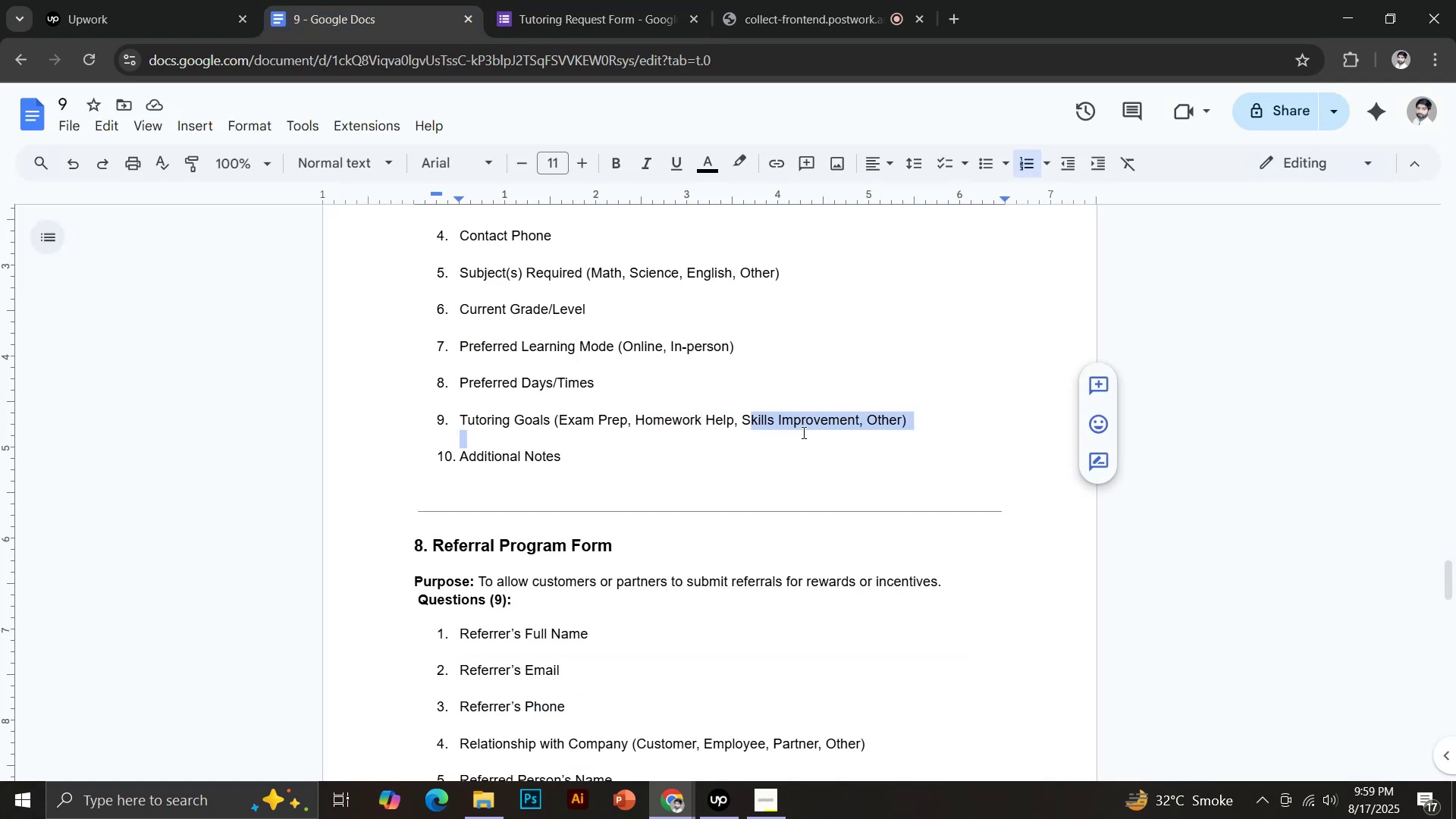 
left_click([742, 414])
 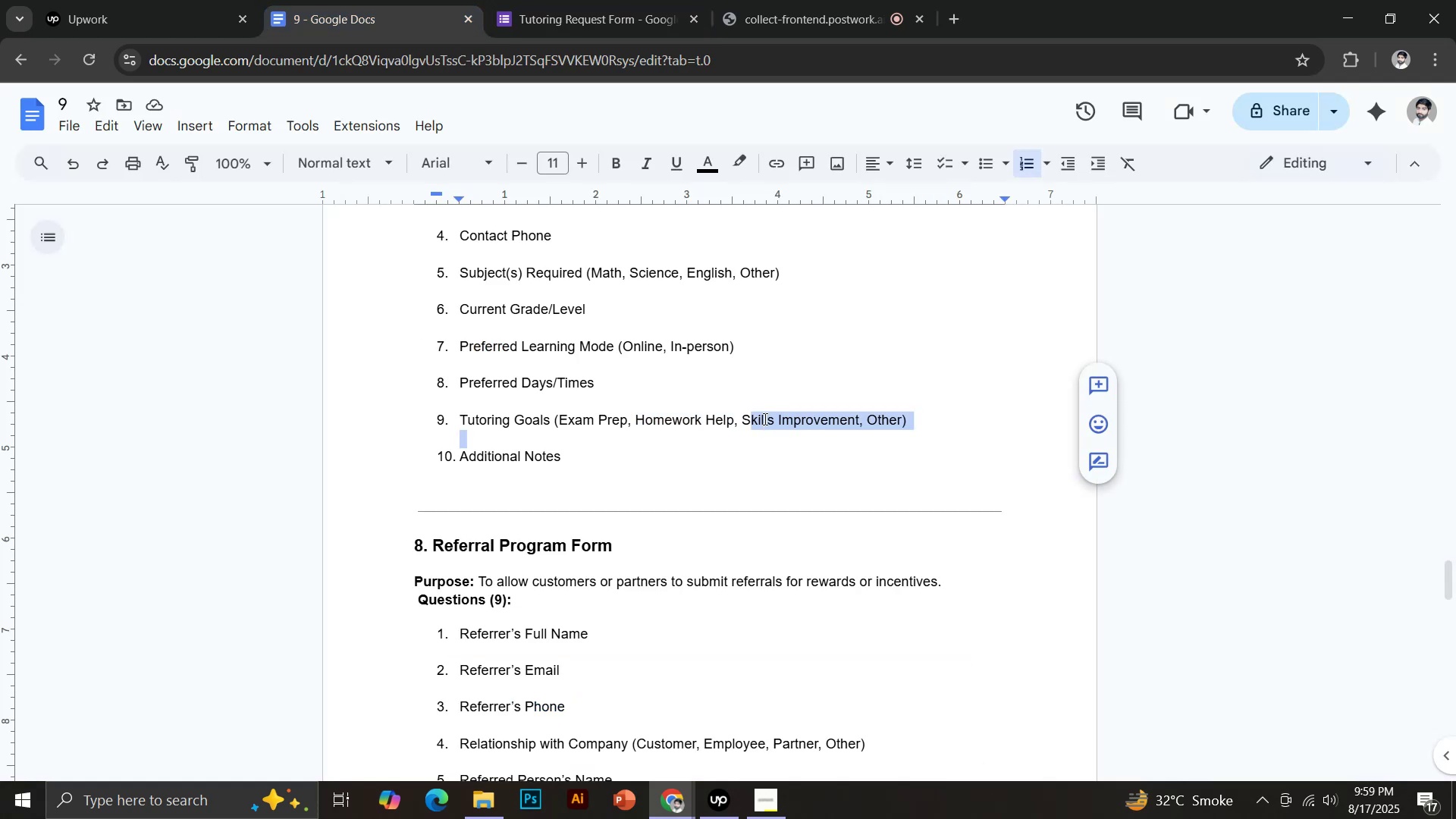 
left_click_drag(start_coordinate=[745, 417], to_coordinate=[858, 422])
 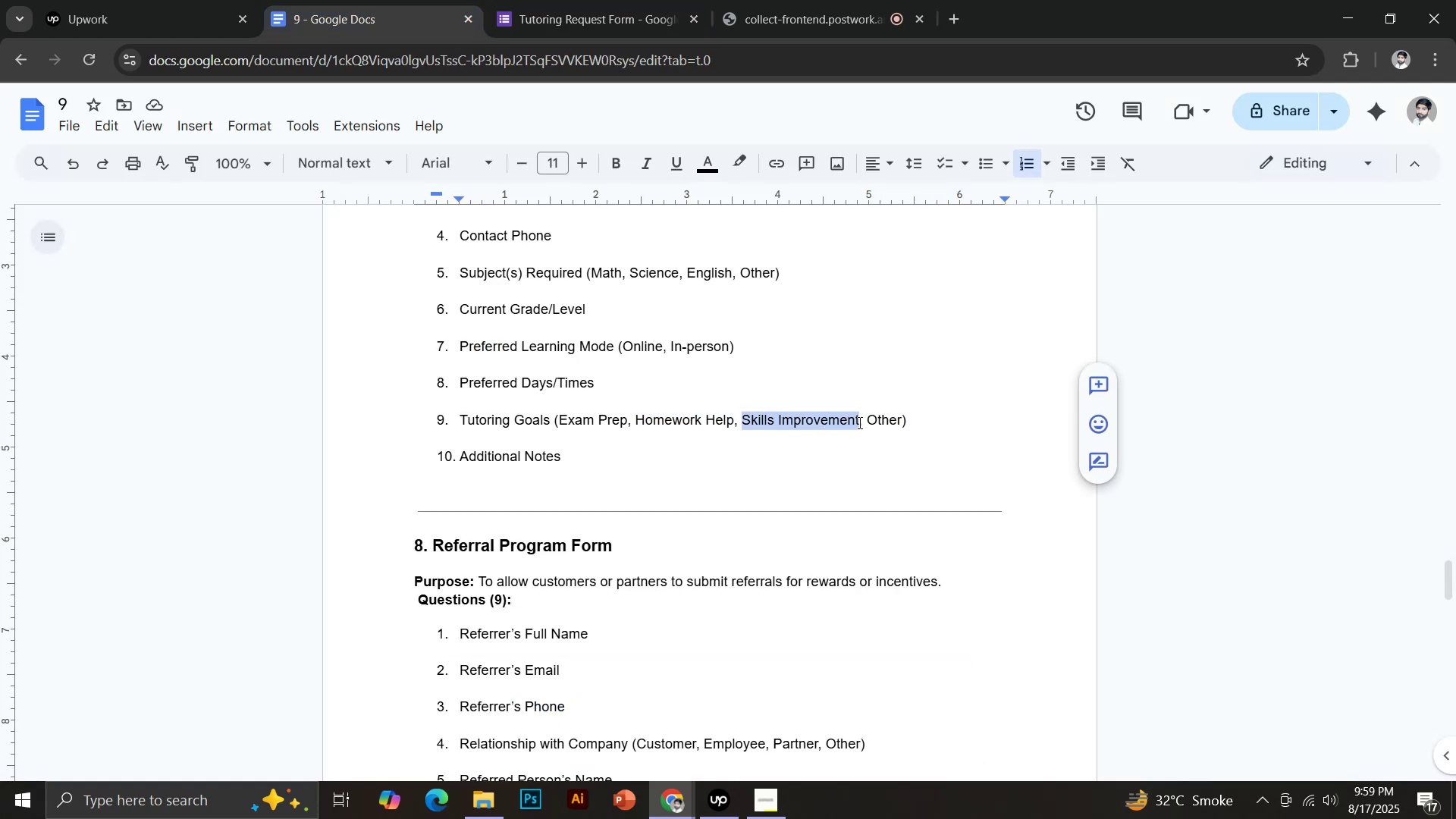 
key(Control+C)
 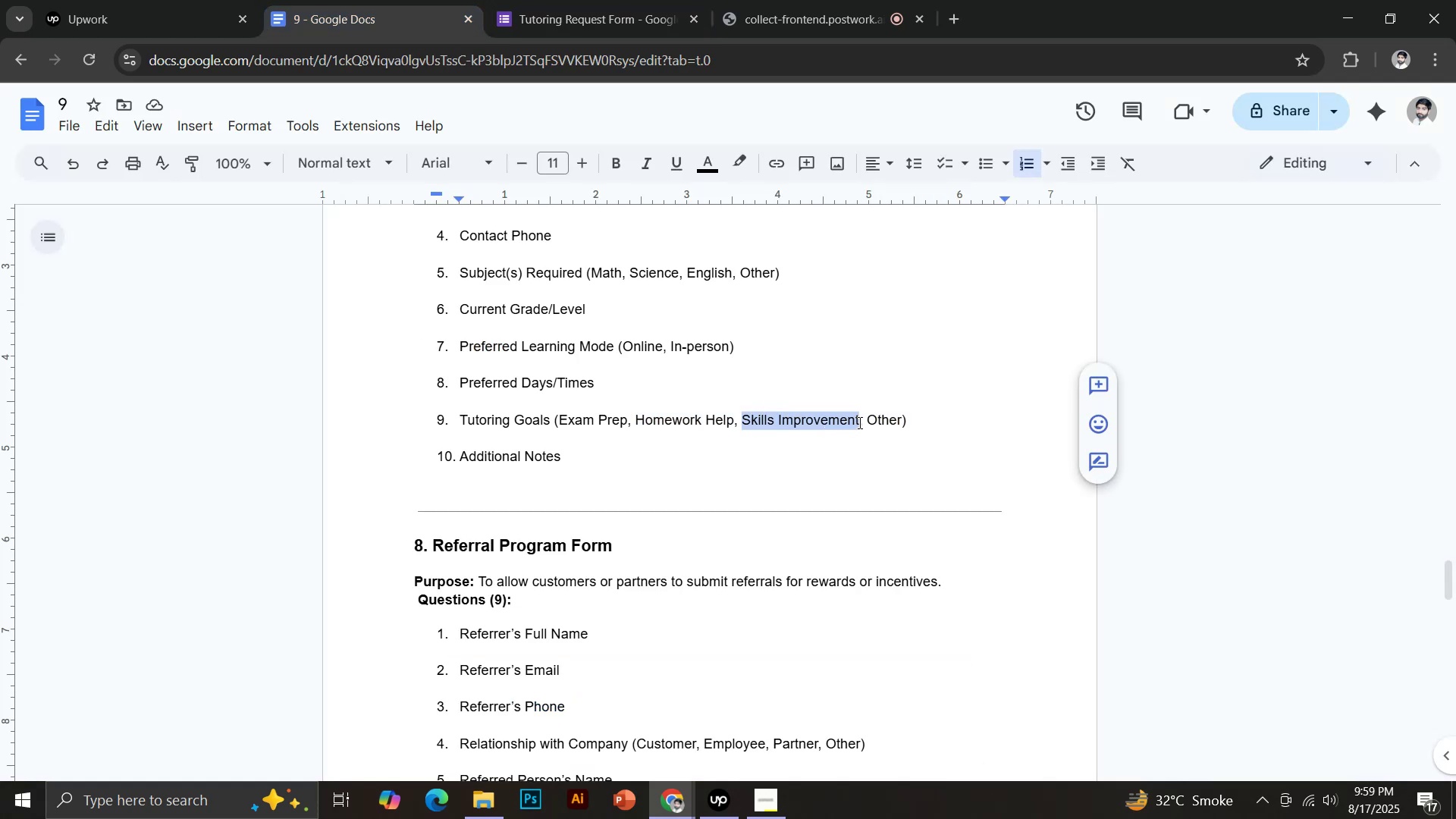 
left_click([574, 0])
 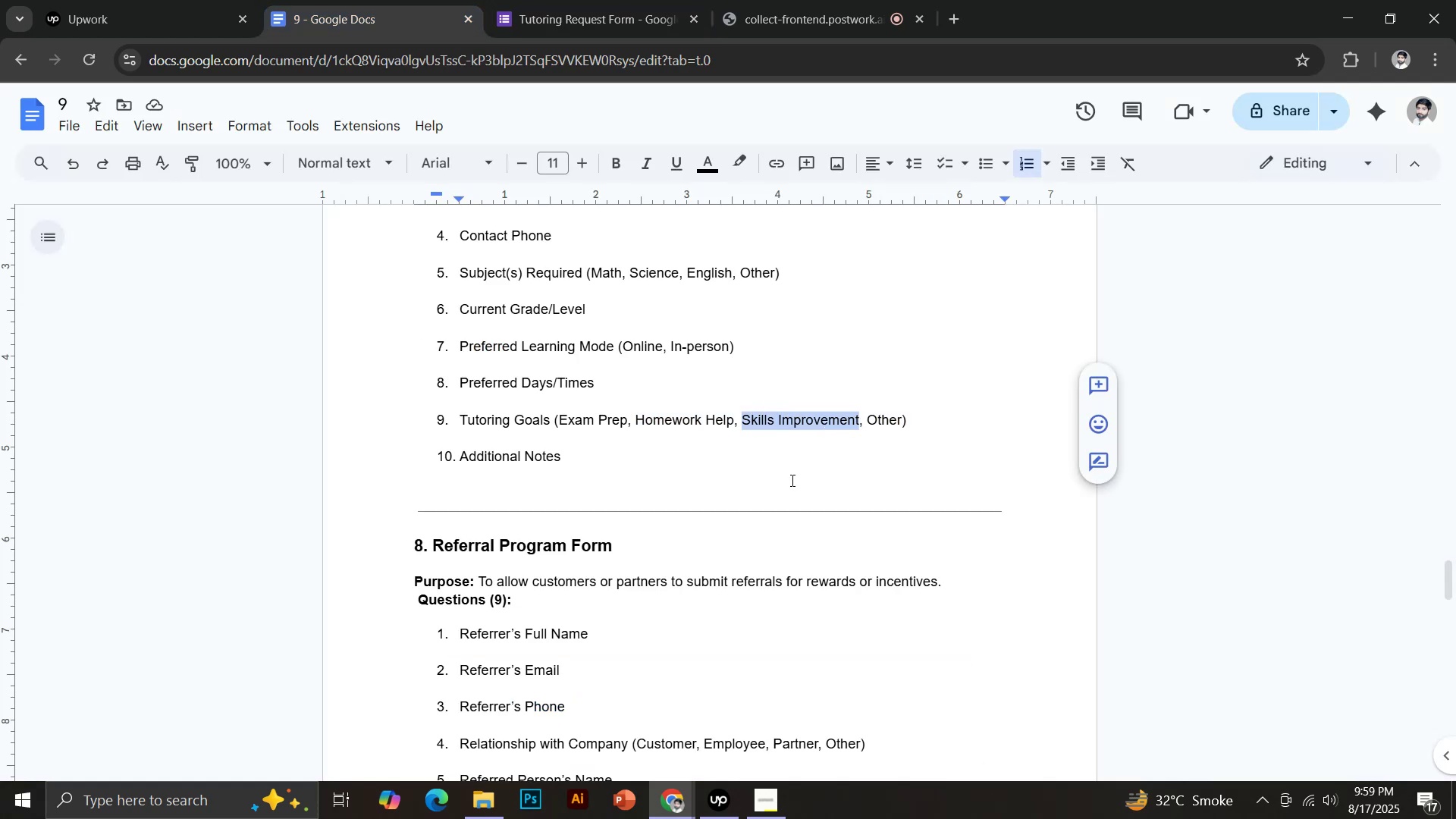 
key(Control+Shift+V)
 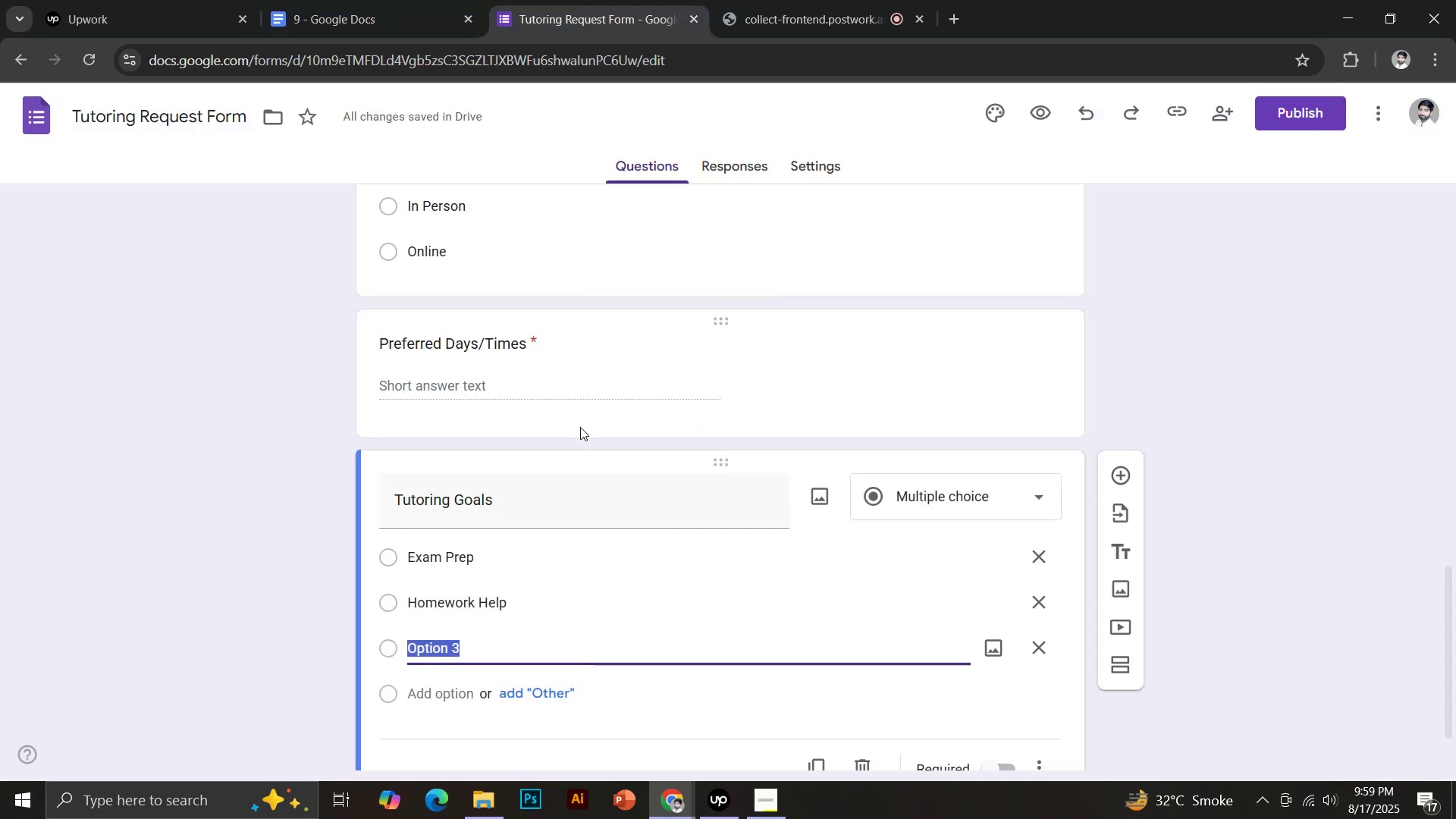 
left_click([459, 682])
 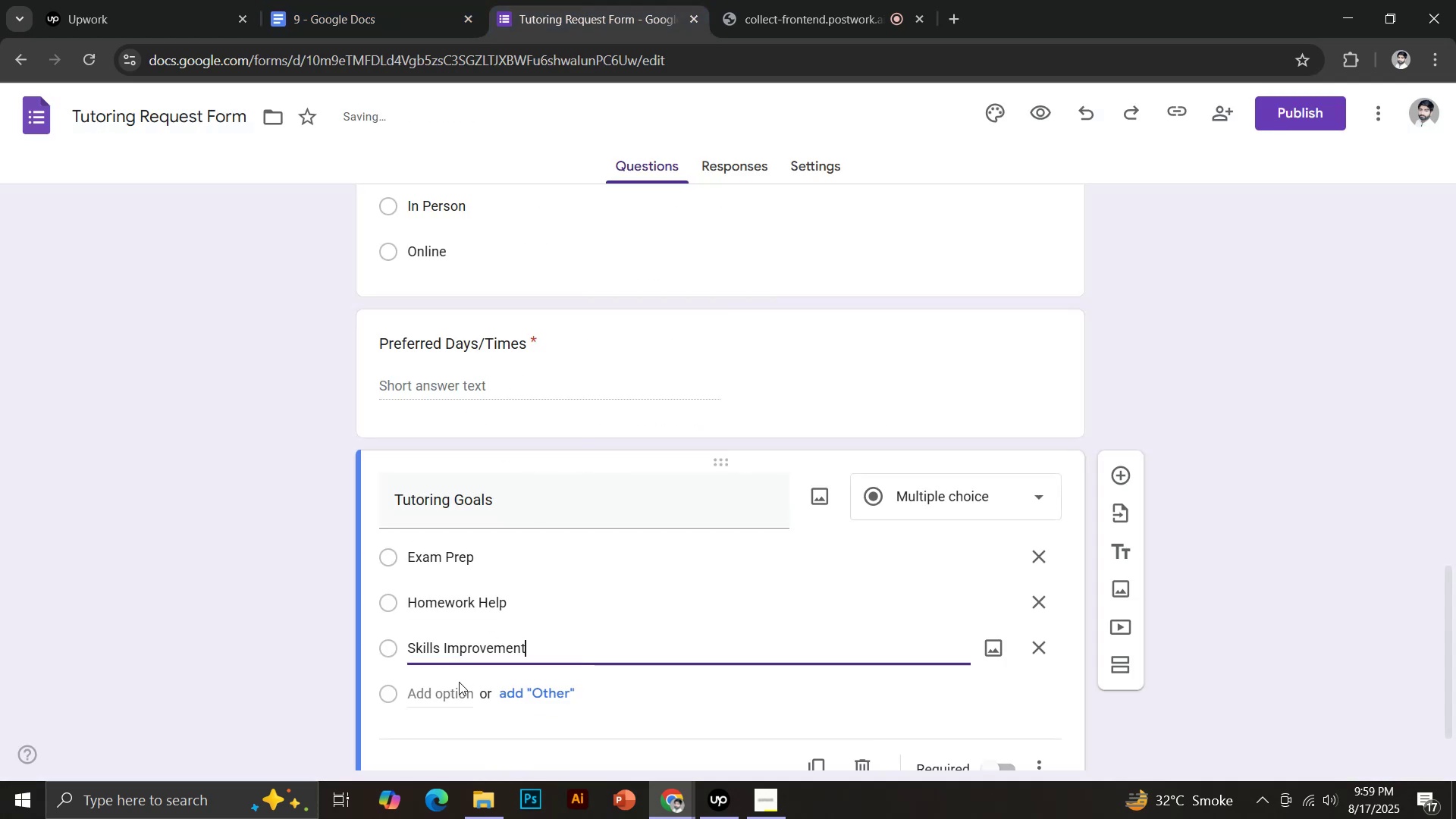 
left_click([457, 689])
 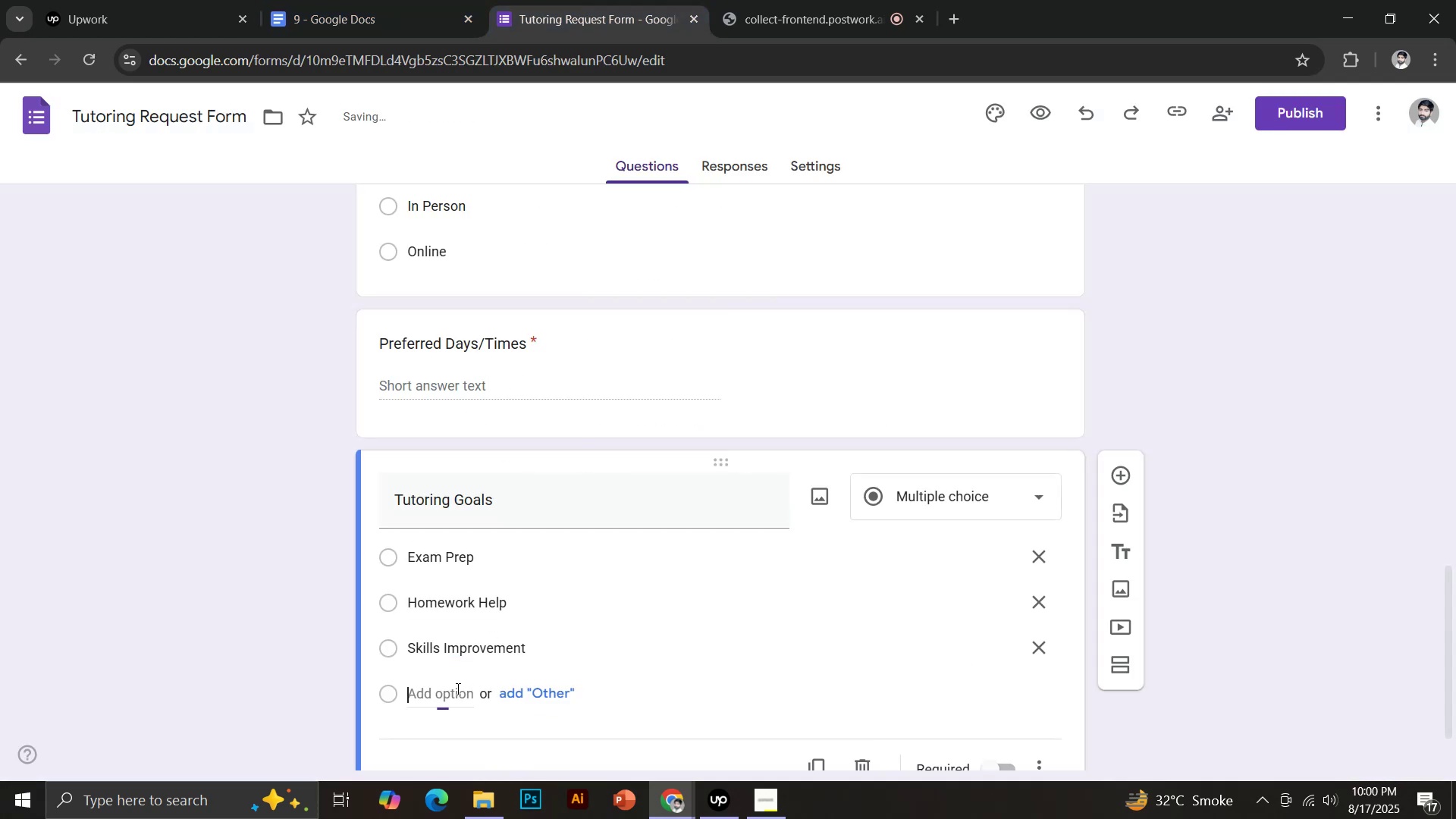 
left_click([380, 0])
 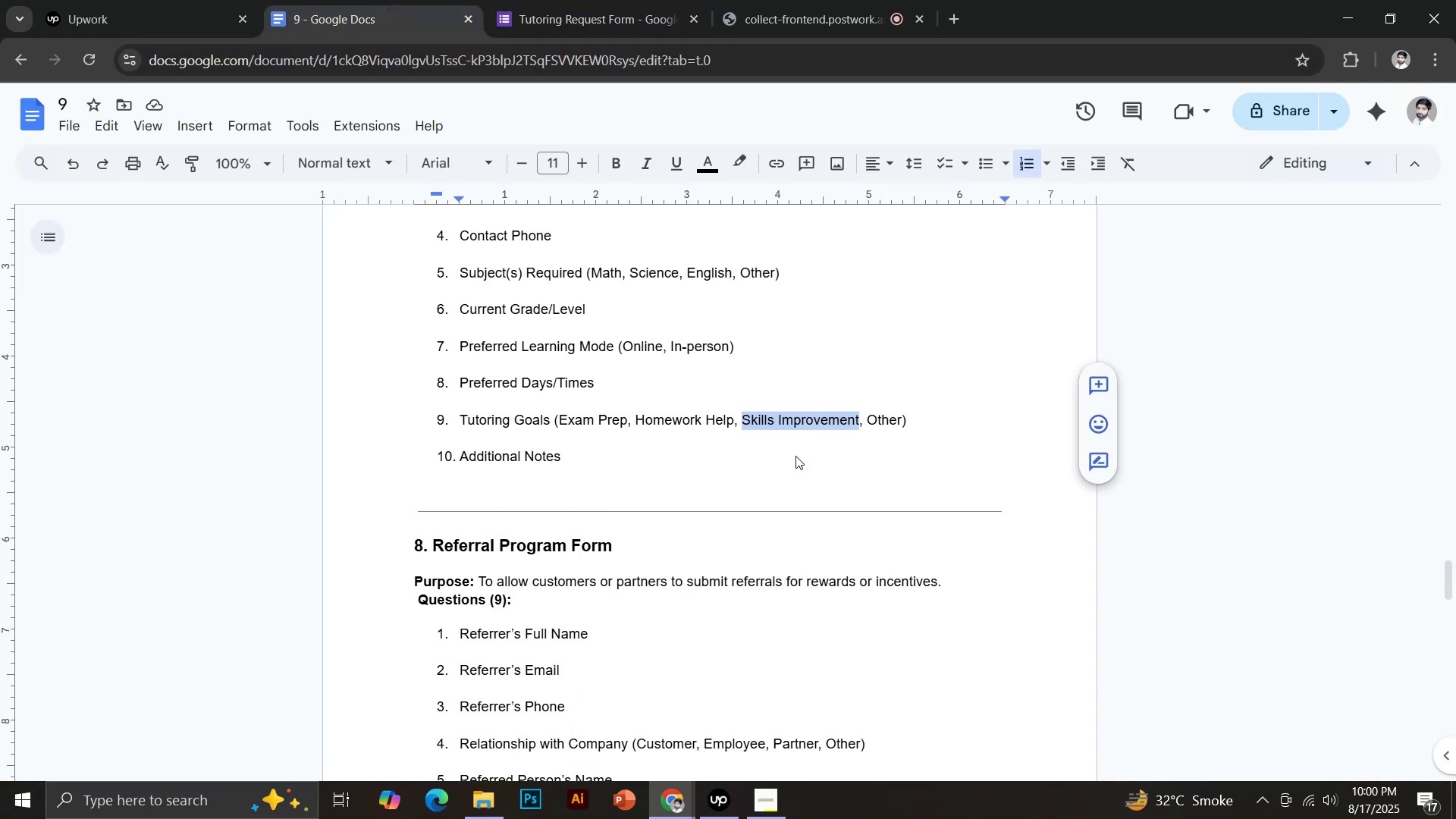 
left_click_drag(start_coordinate=[868, 422], to_coordinate=[902, 422])
 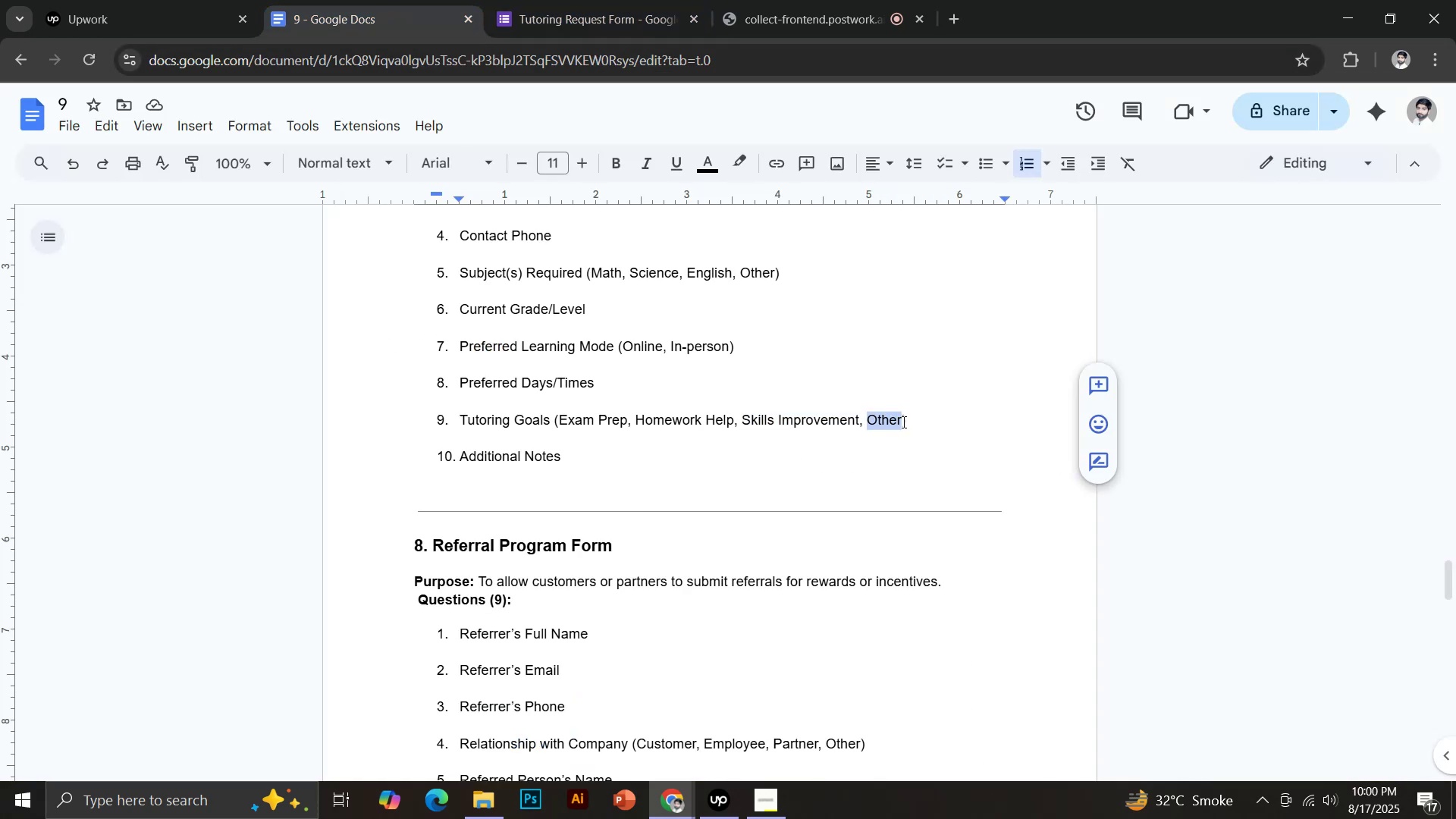 
key(Control+C)
 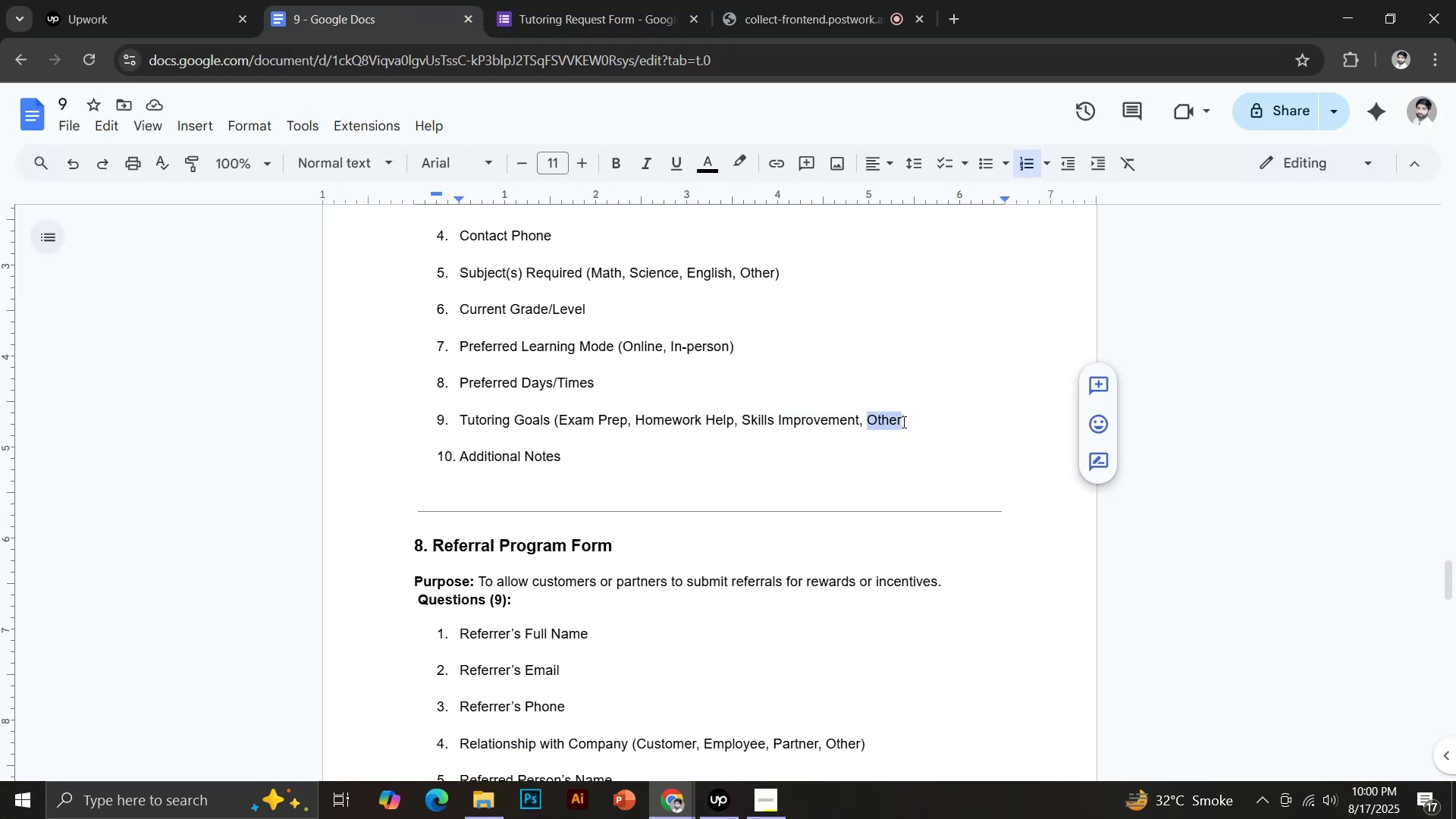 
left_click([555, 0])
 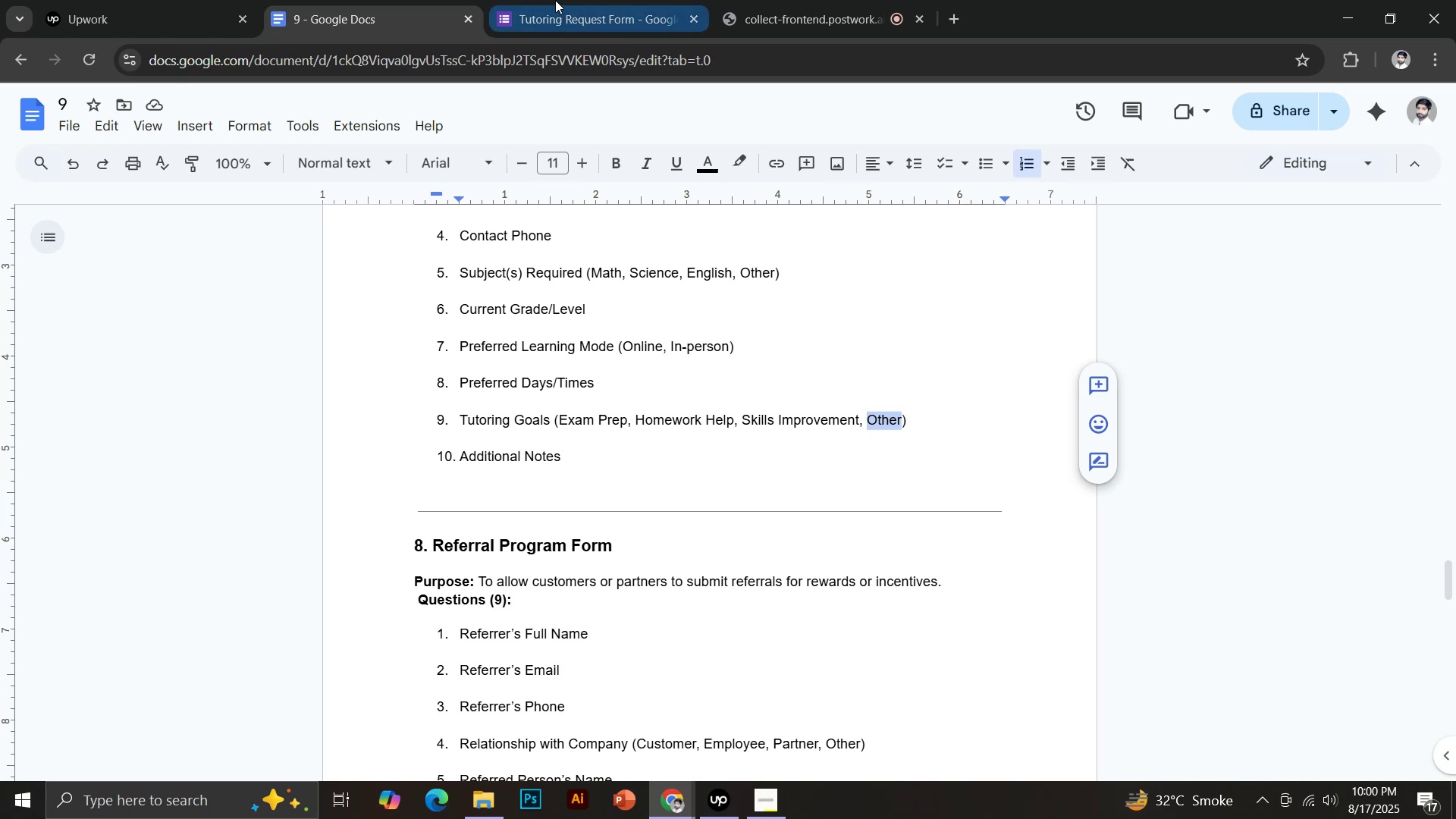 
left_click([552, 739])
 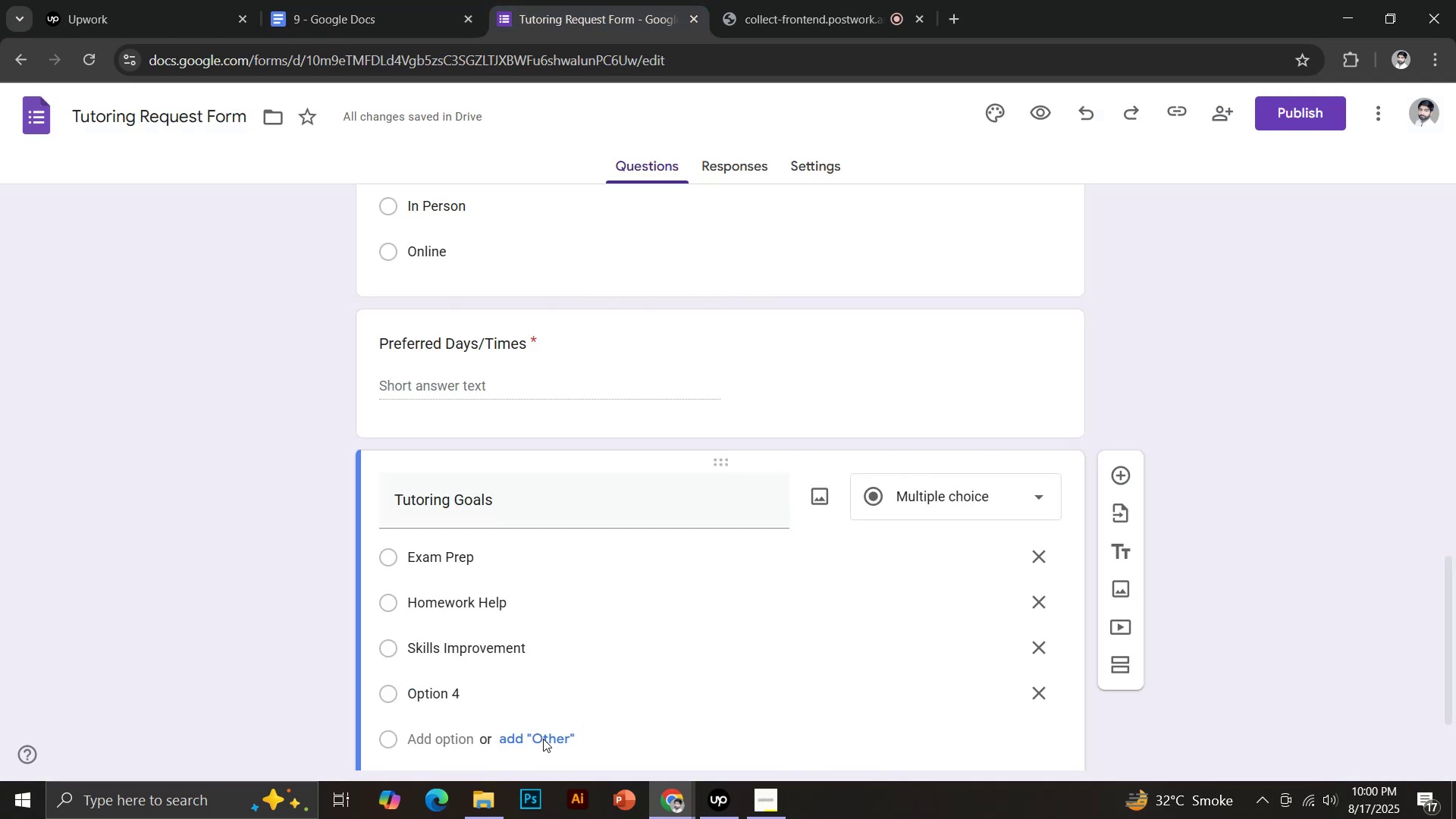 
scroll: coordinate [570, 742], scroll_direction: down, amount: 4.0
 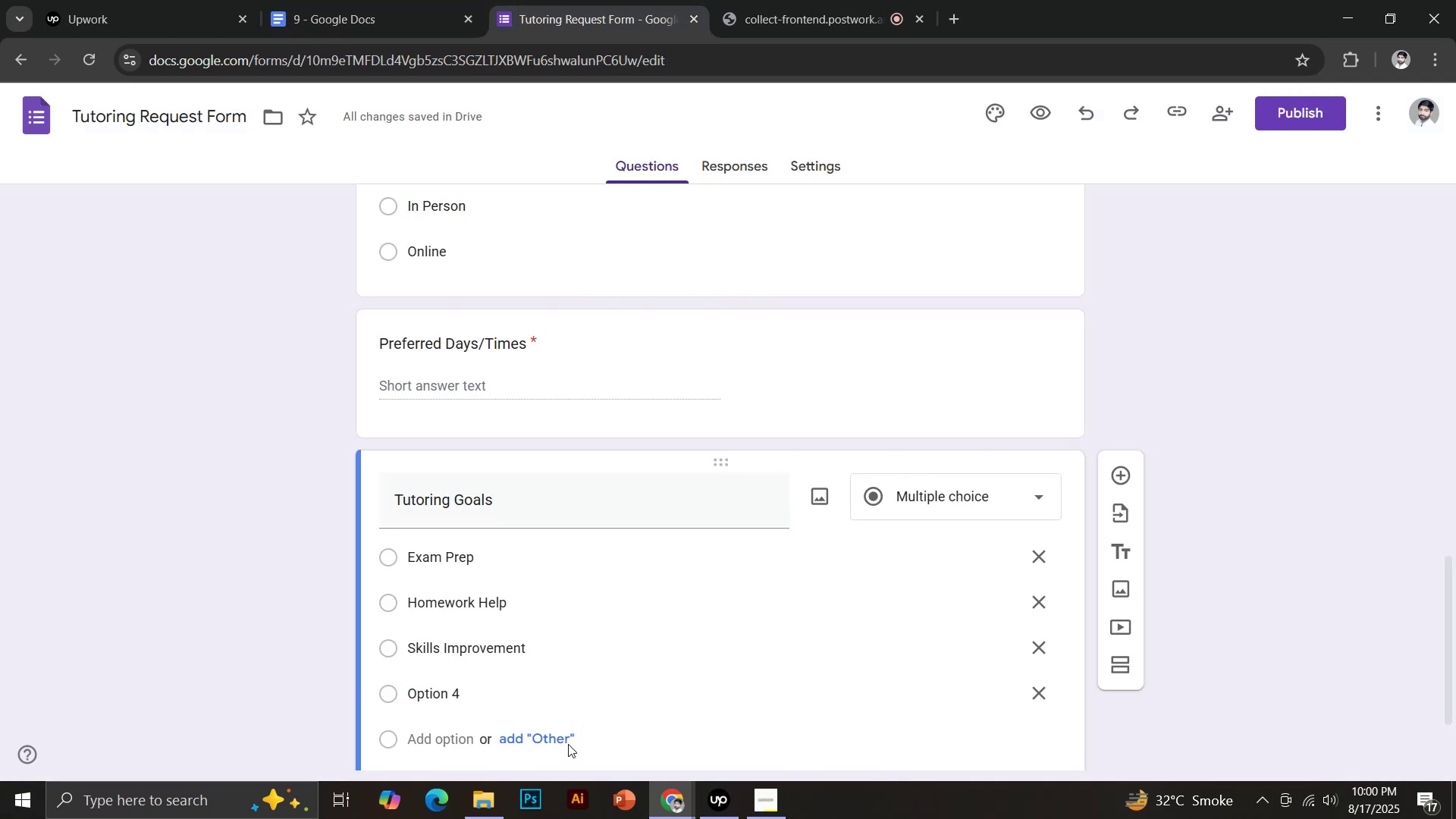 
left_click([565, 729])
 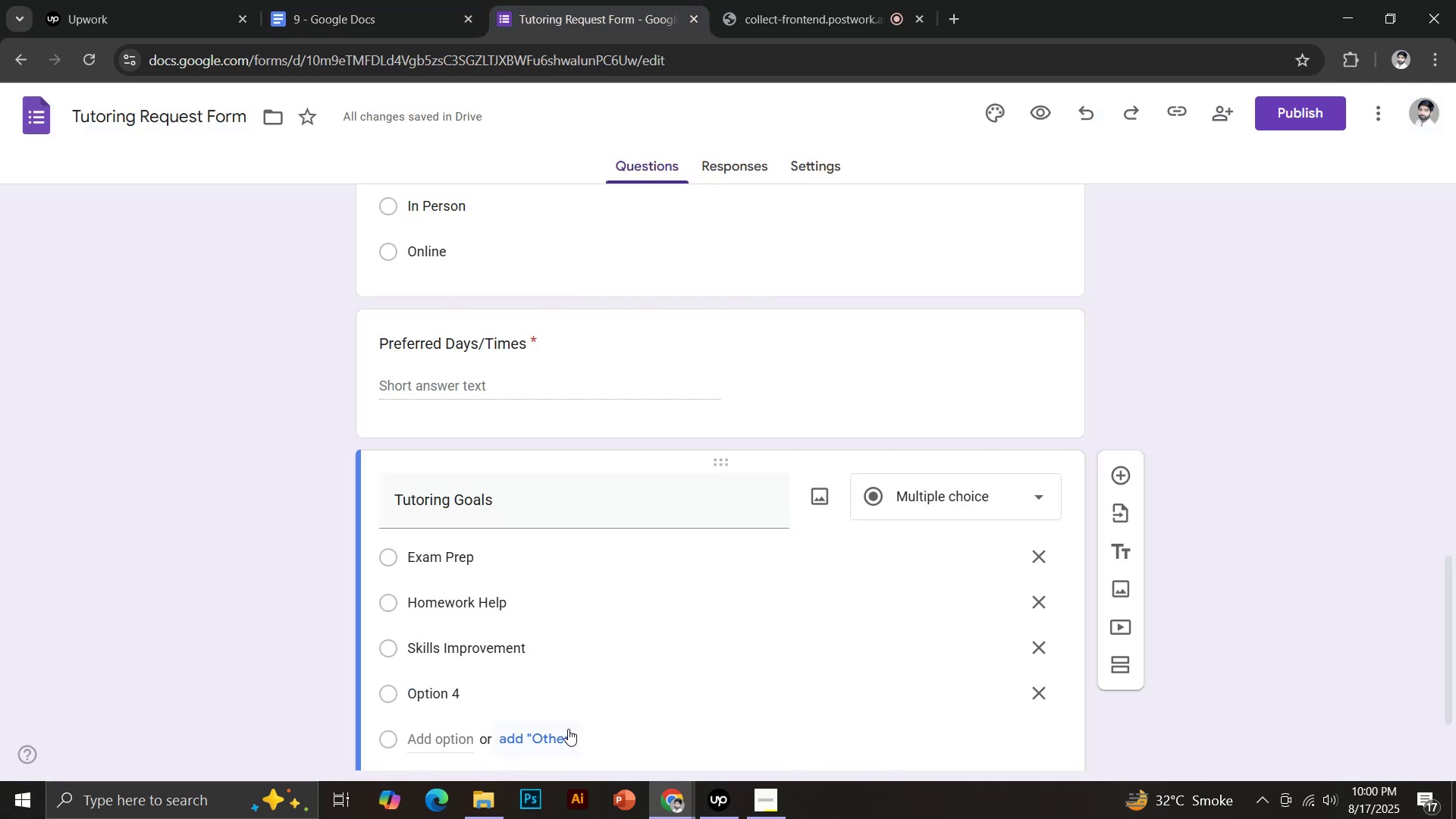 
scroll: coordinate [756, 626], scroll_direction: down, amount: 4.0
 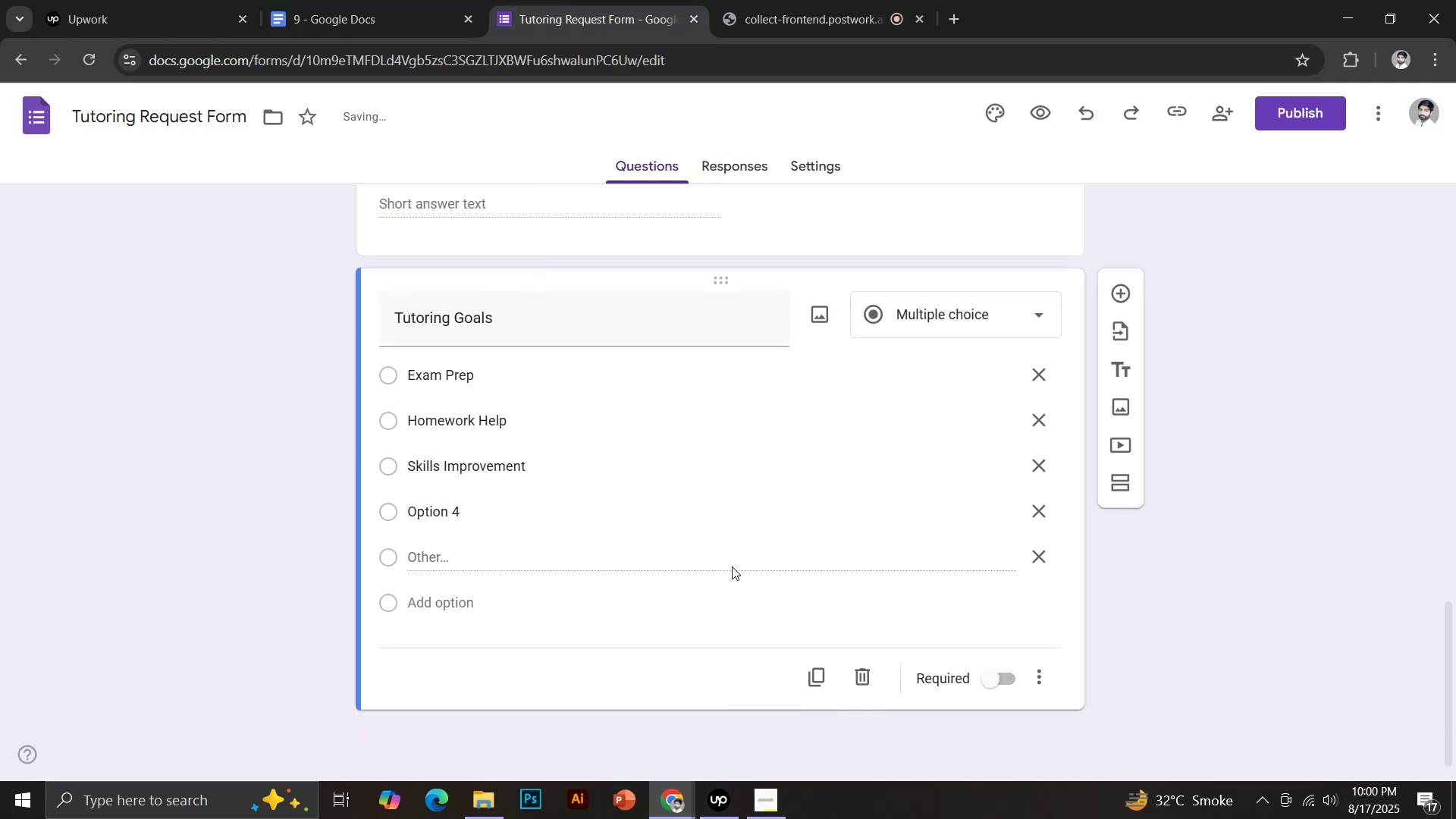 
left_click([989, 682])
 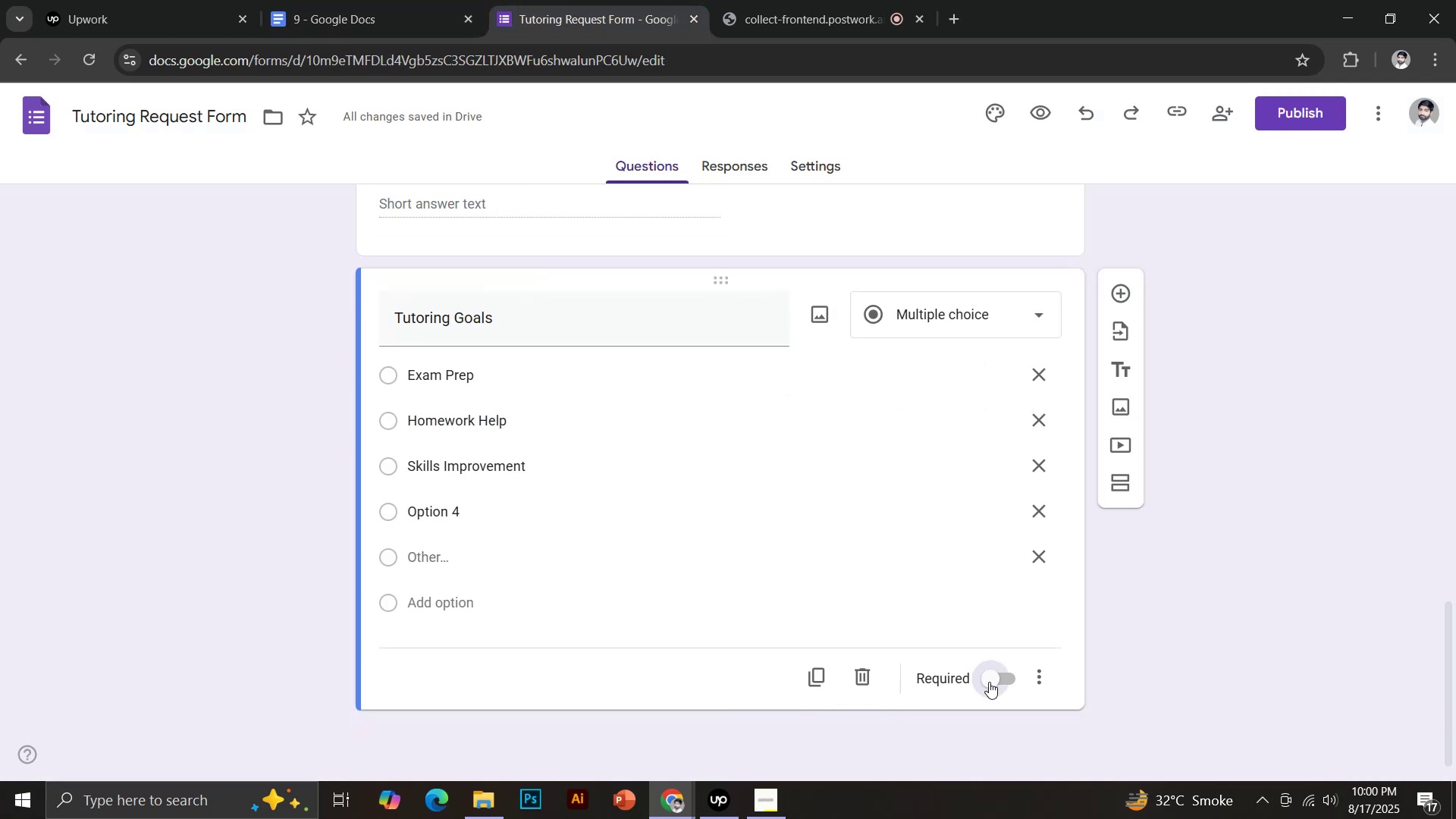 
left_click([375, 0])
 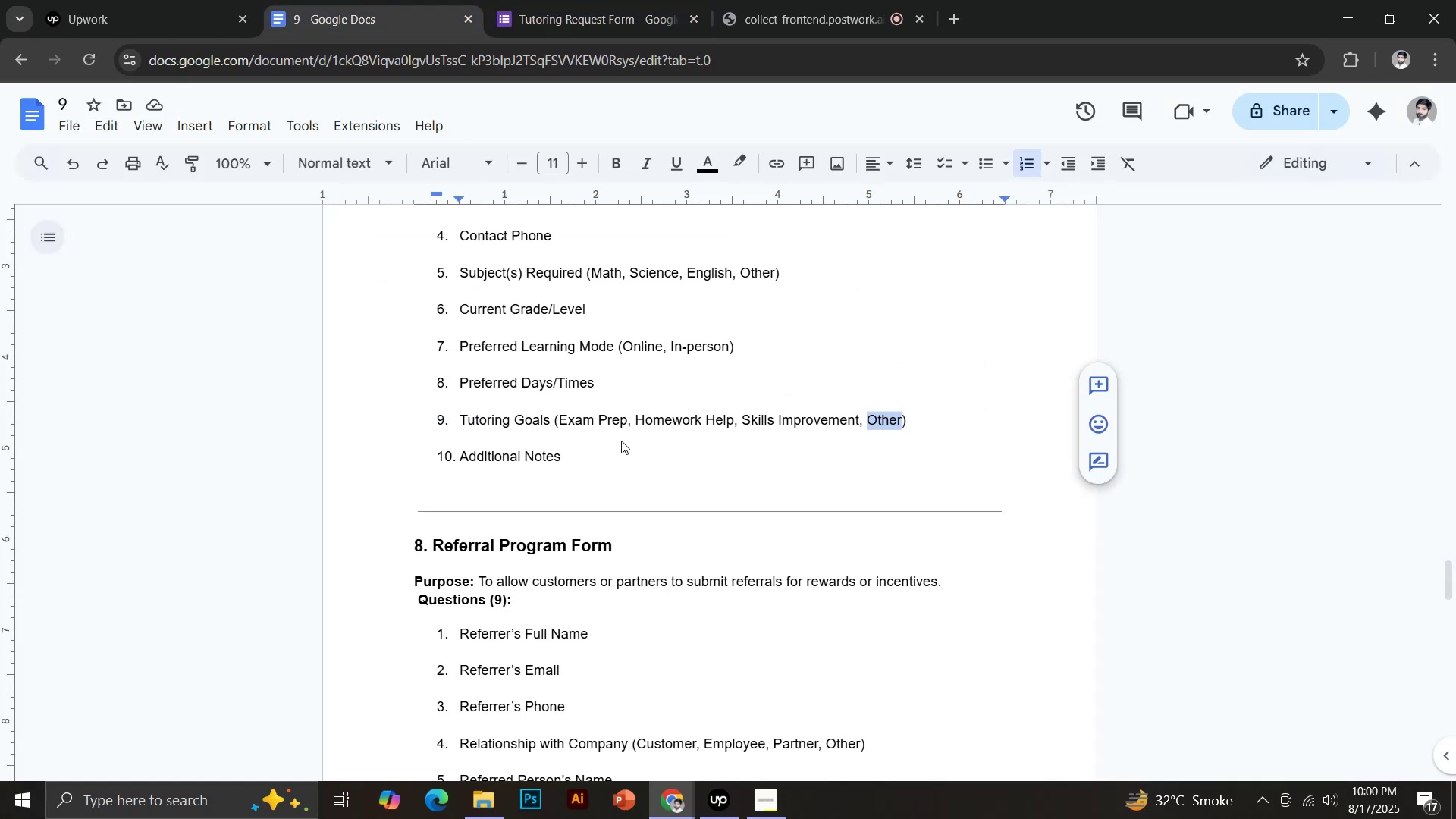 
left_click_drag(start_coordinate=[459, 456], to_coordinate=[567, 460])
 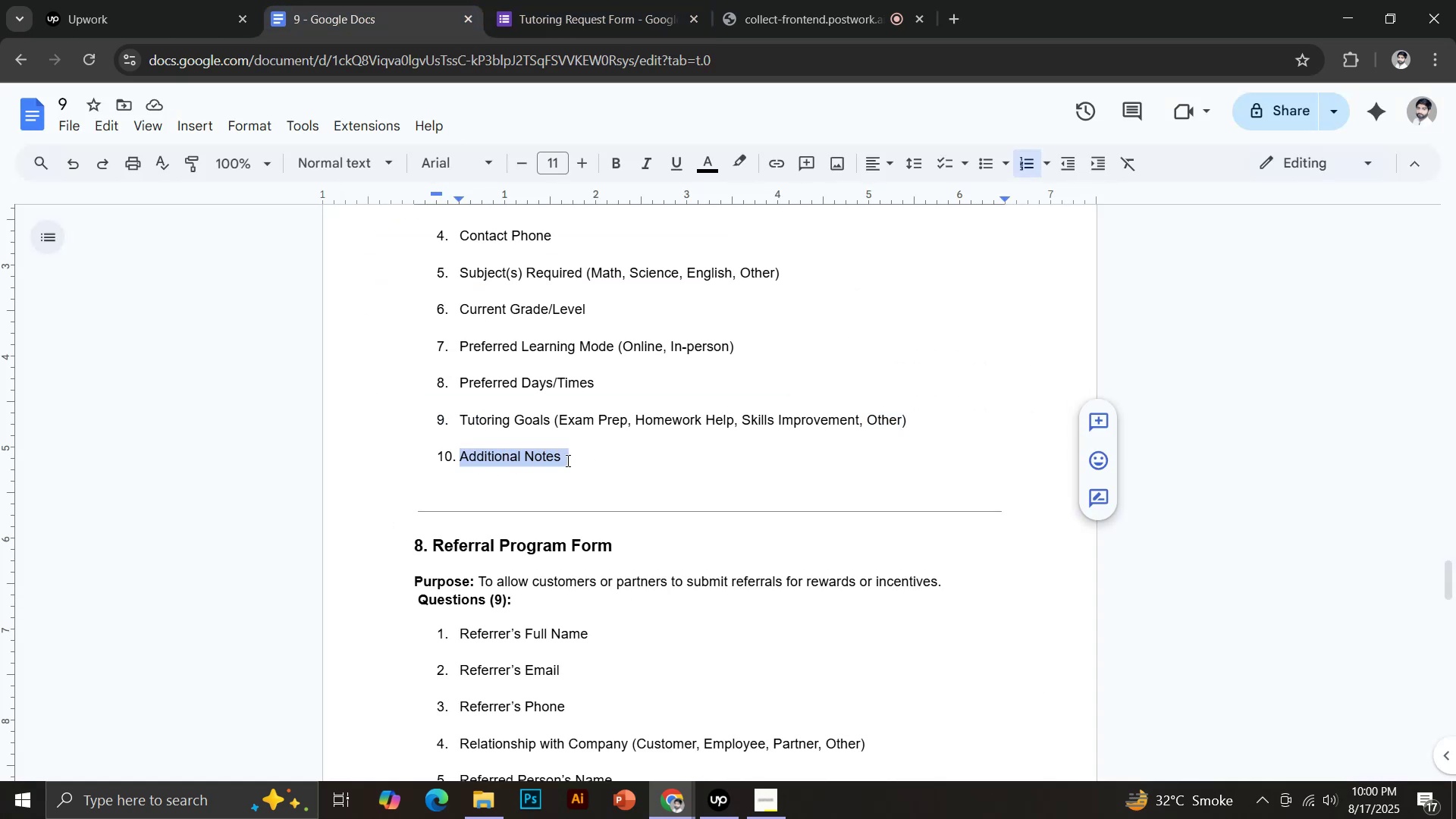 
key(Control+C)
 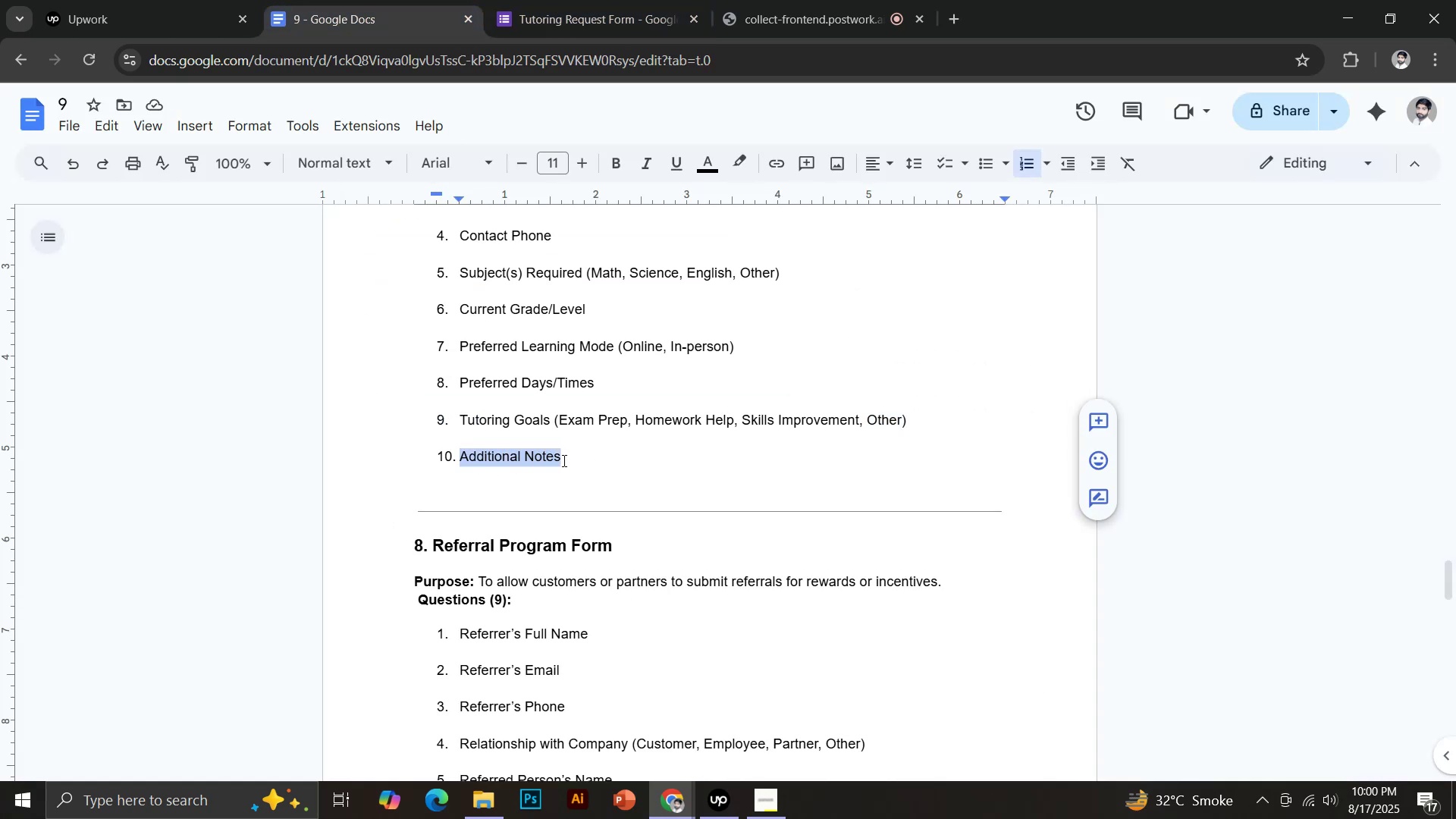 
left_click([551, 0])
 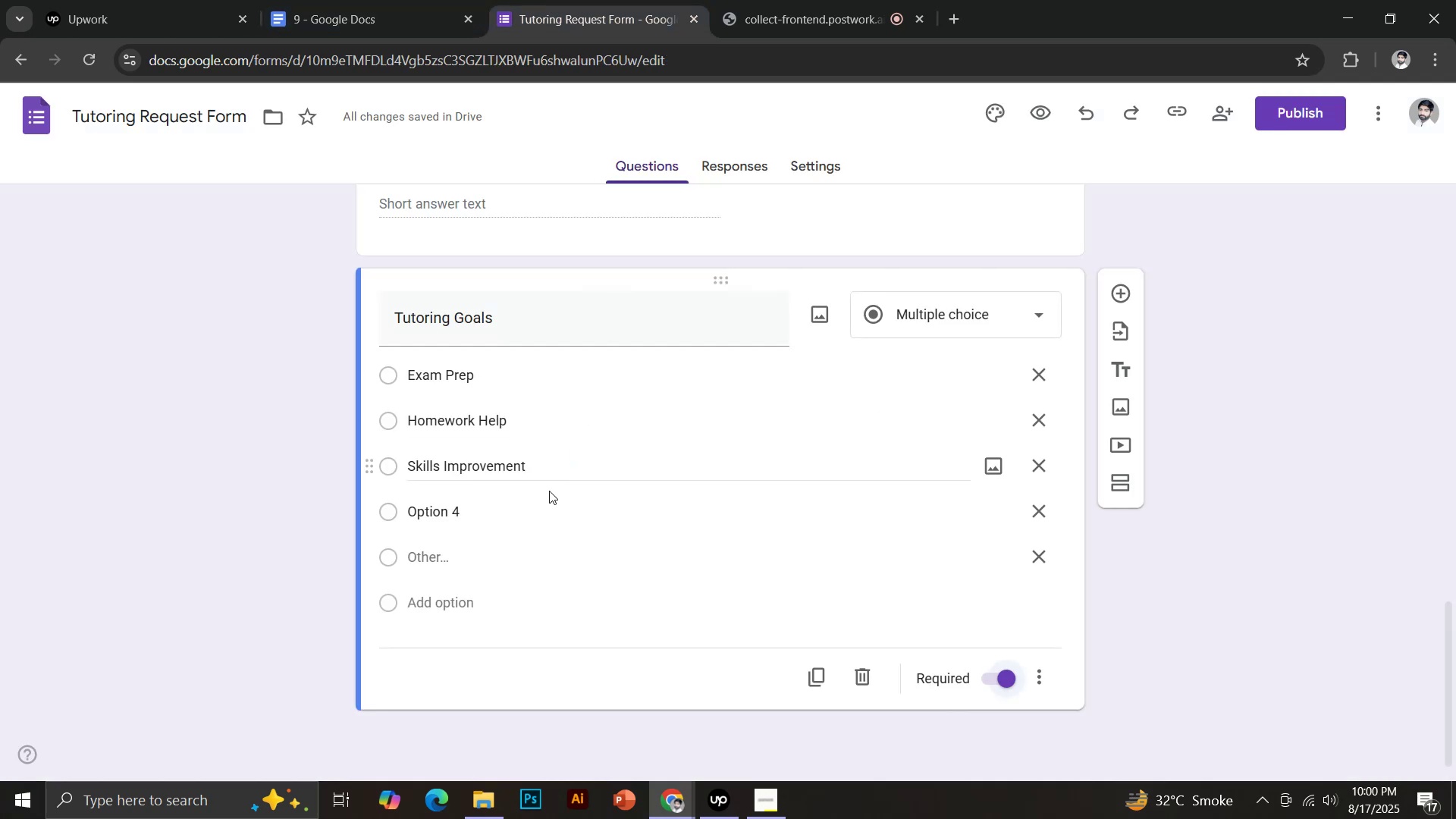 
left_click([1117, 287])
 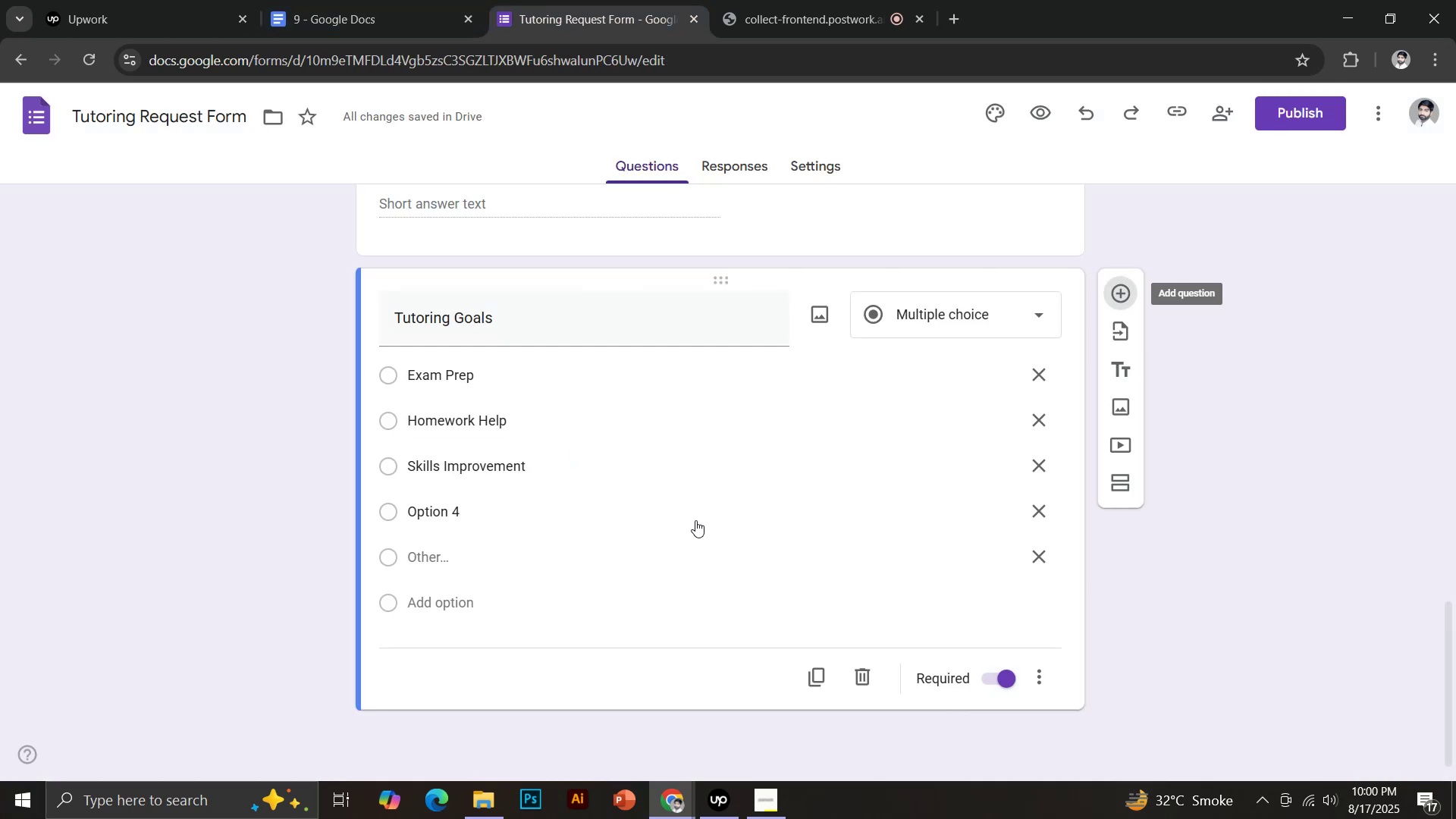 
key(Control+Shift+V)
 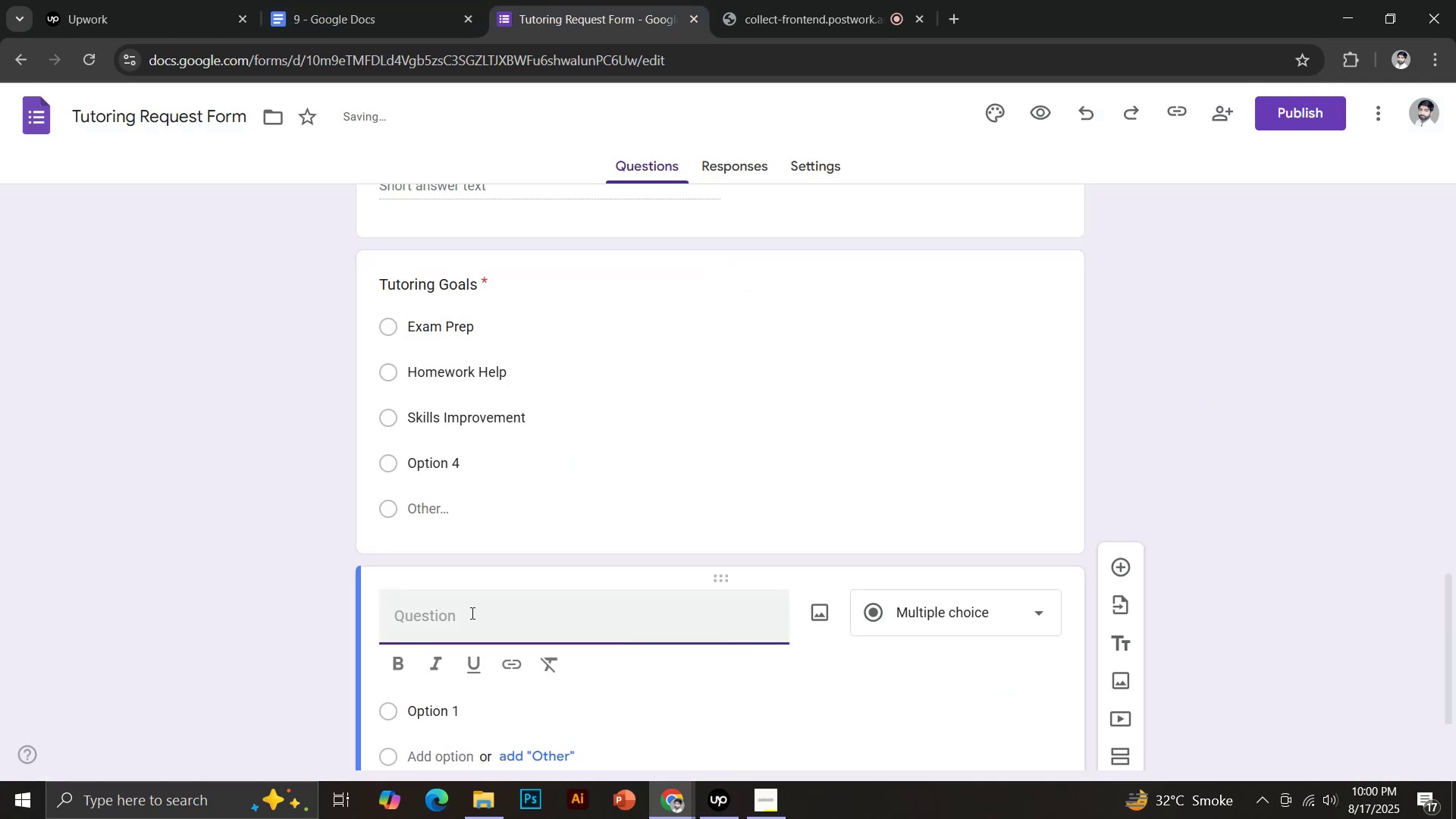 
scroll: coordinate [511, 601], scroll_direction: down, amount: 2.0
 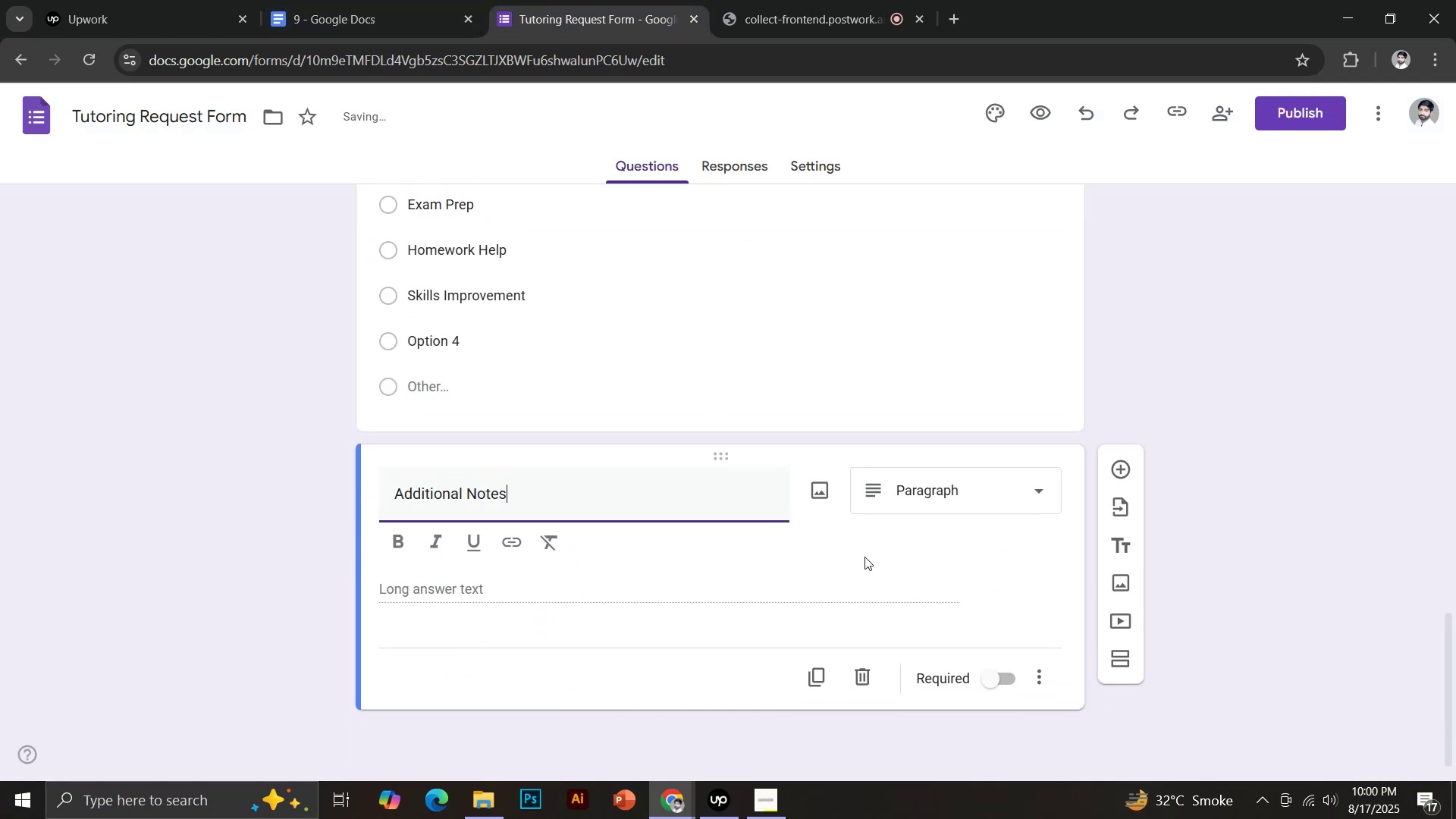 
left_click([989, 678])
 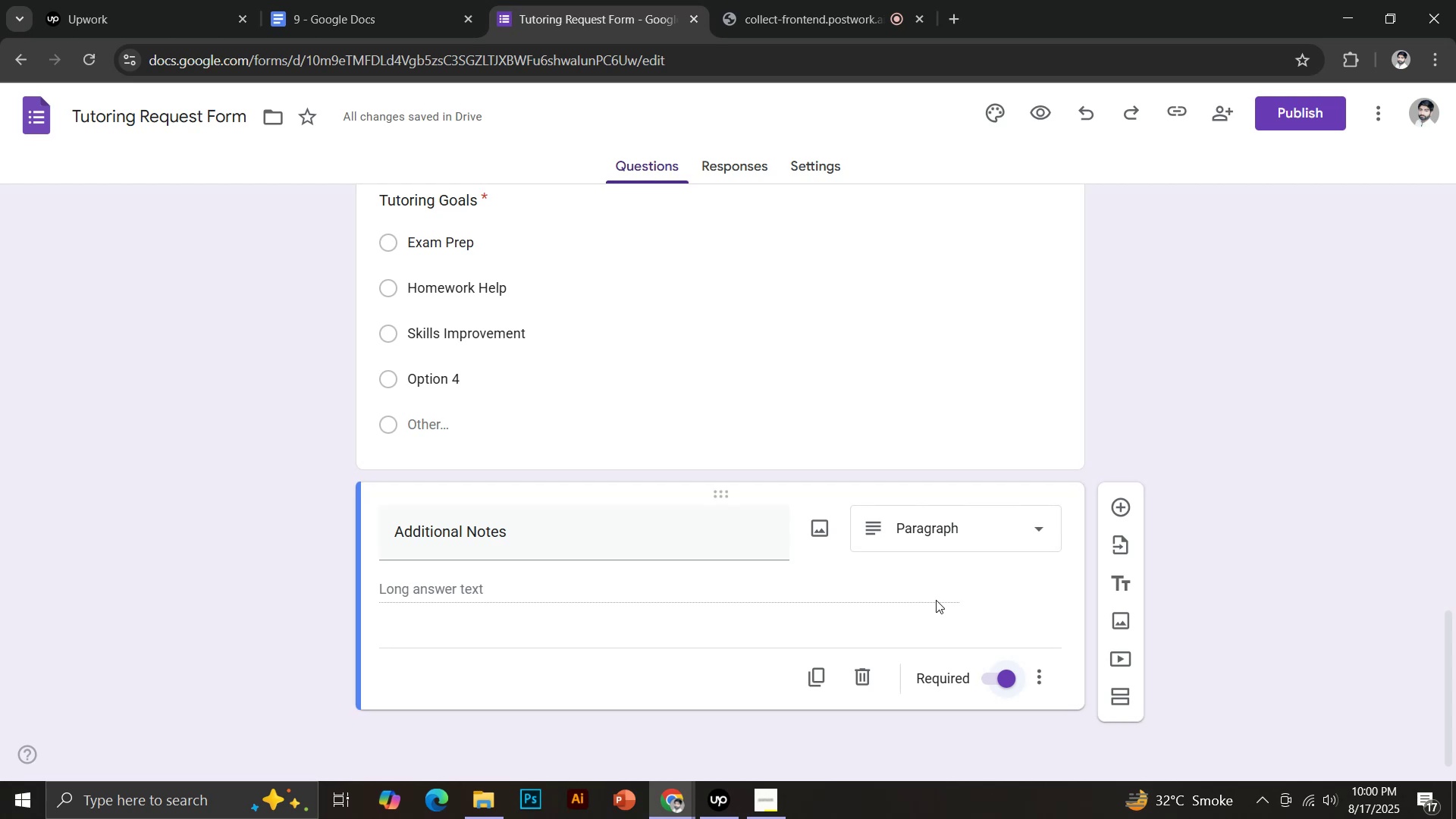 
wait(10.41)
 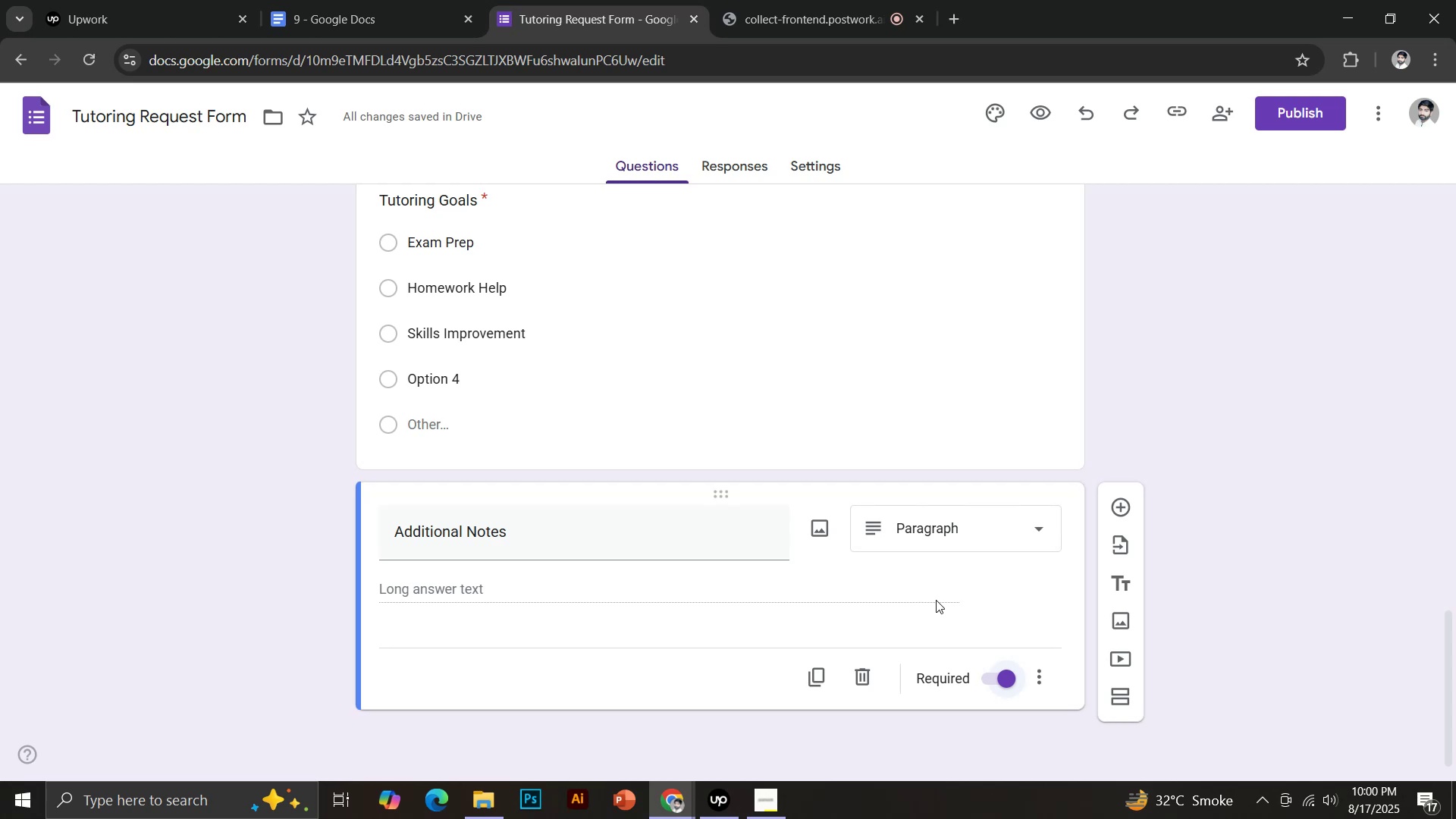 
scroll: coordinate [920, 520], scroll_direction: up, amount: 30.0
 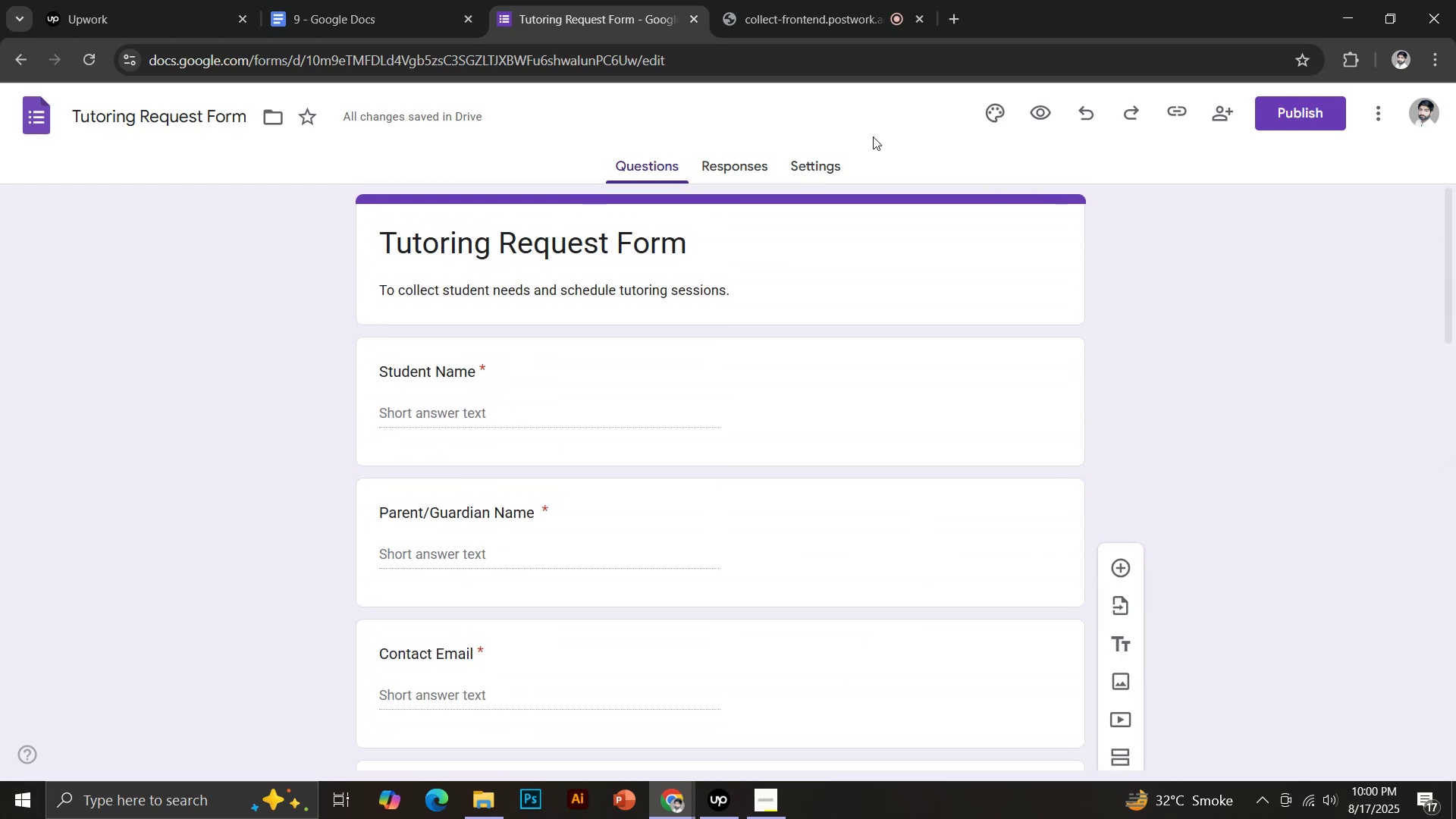 
left_click([996, 121])
 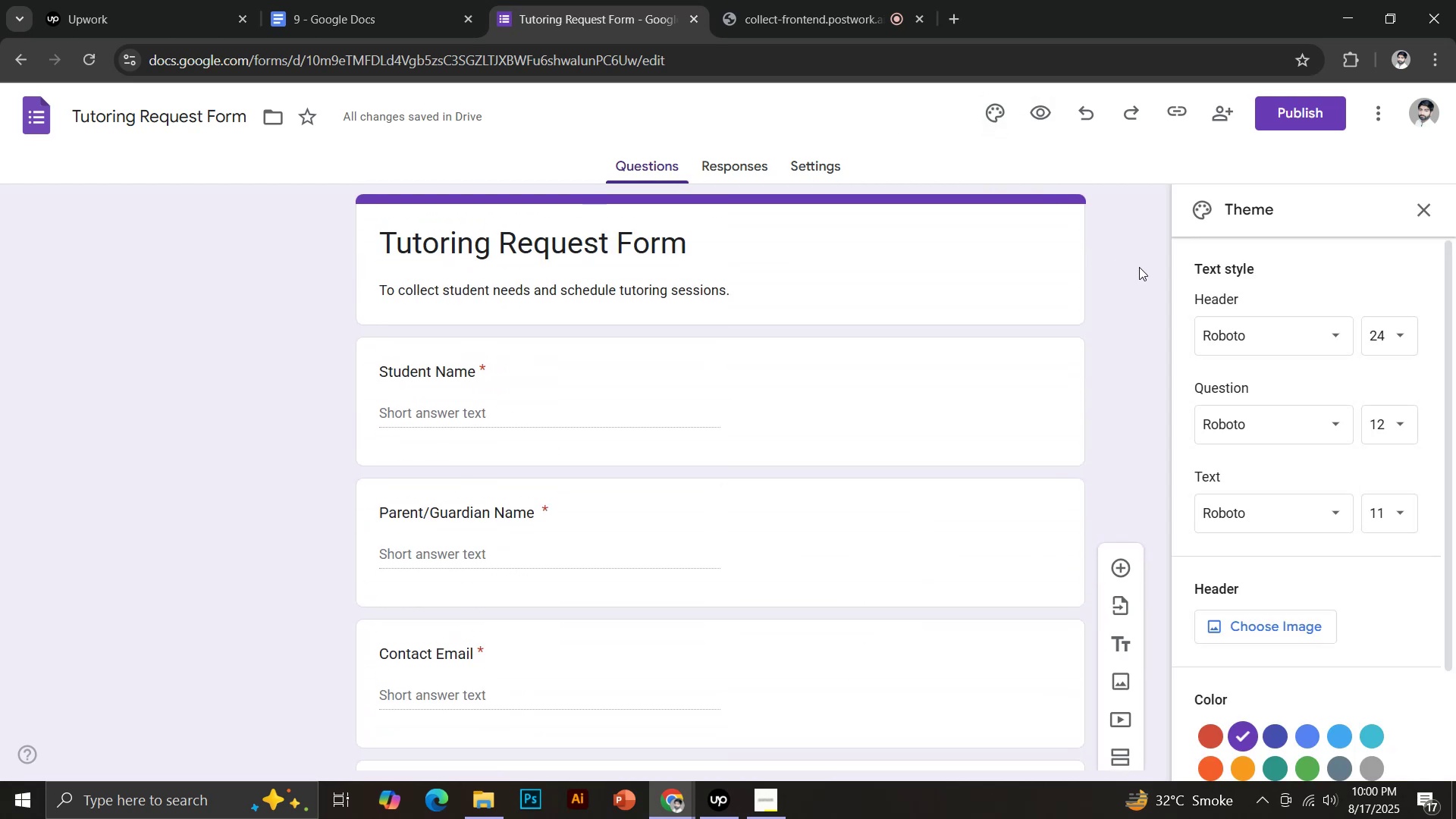 
left_click([1303, 328])
 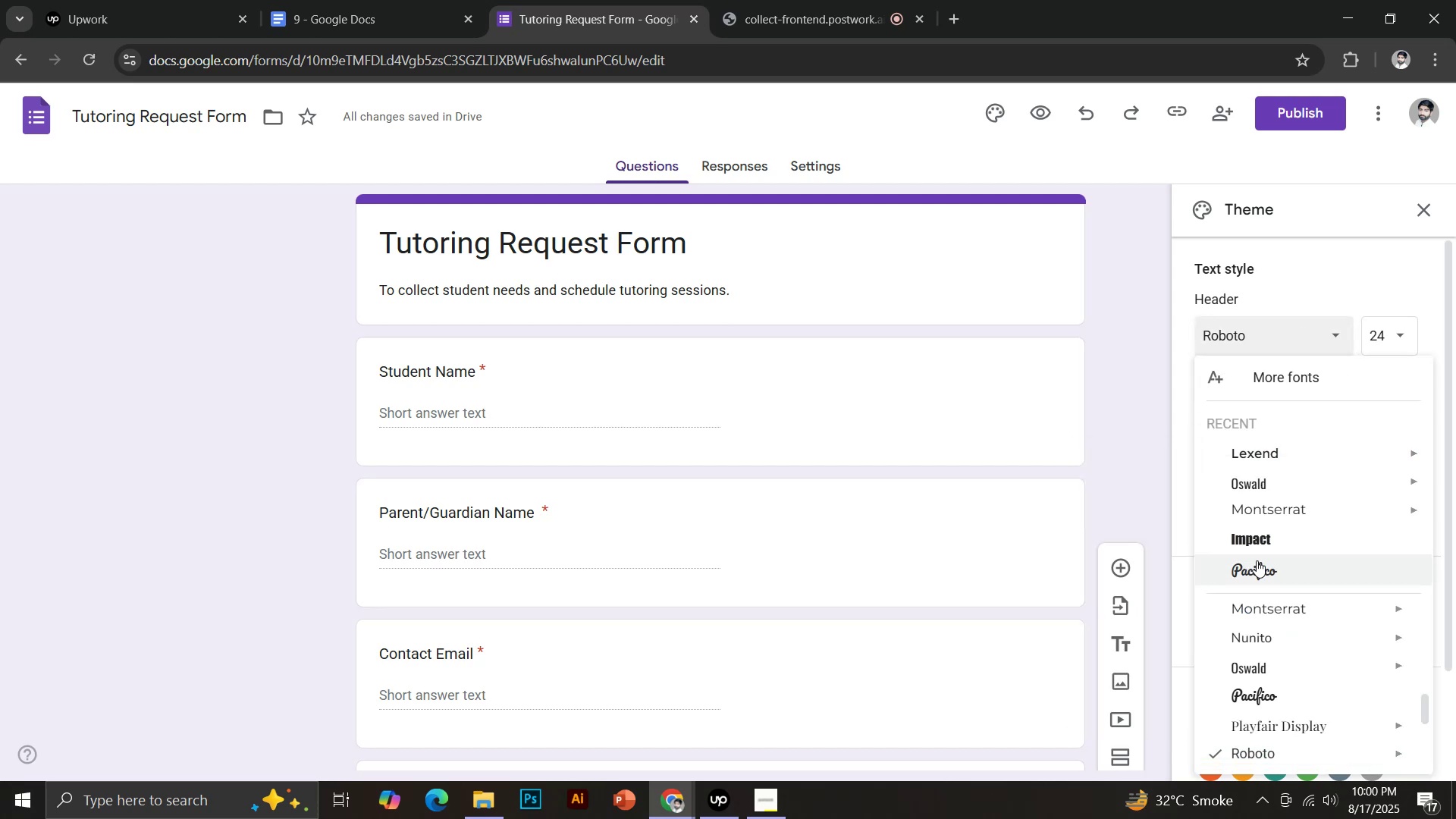 
left_click([1266, 645])
 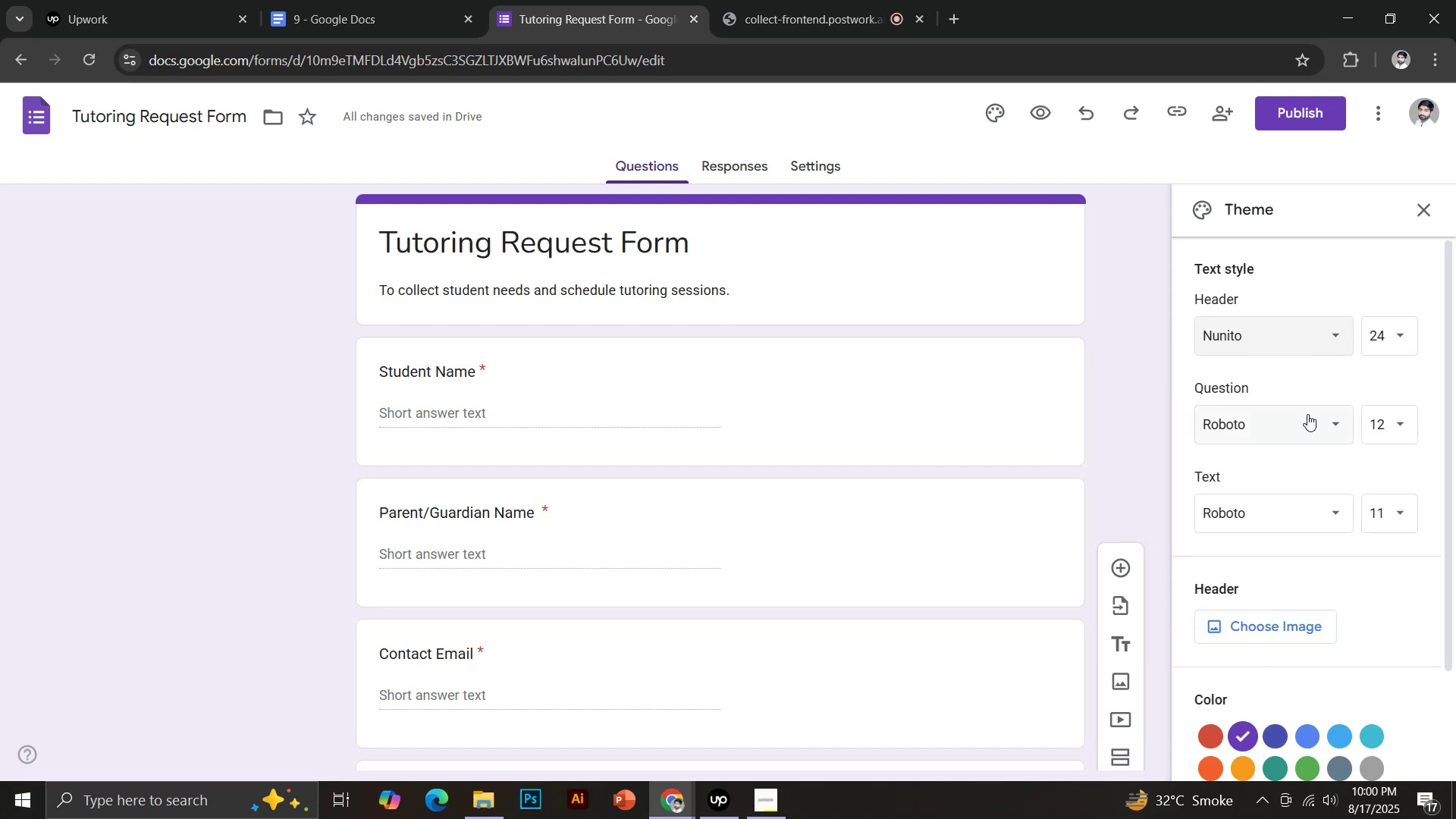 
left_click([1291, 414])
 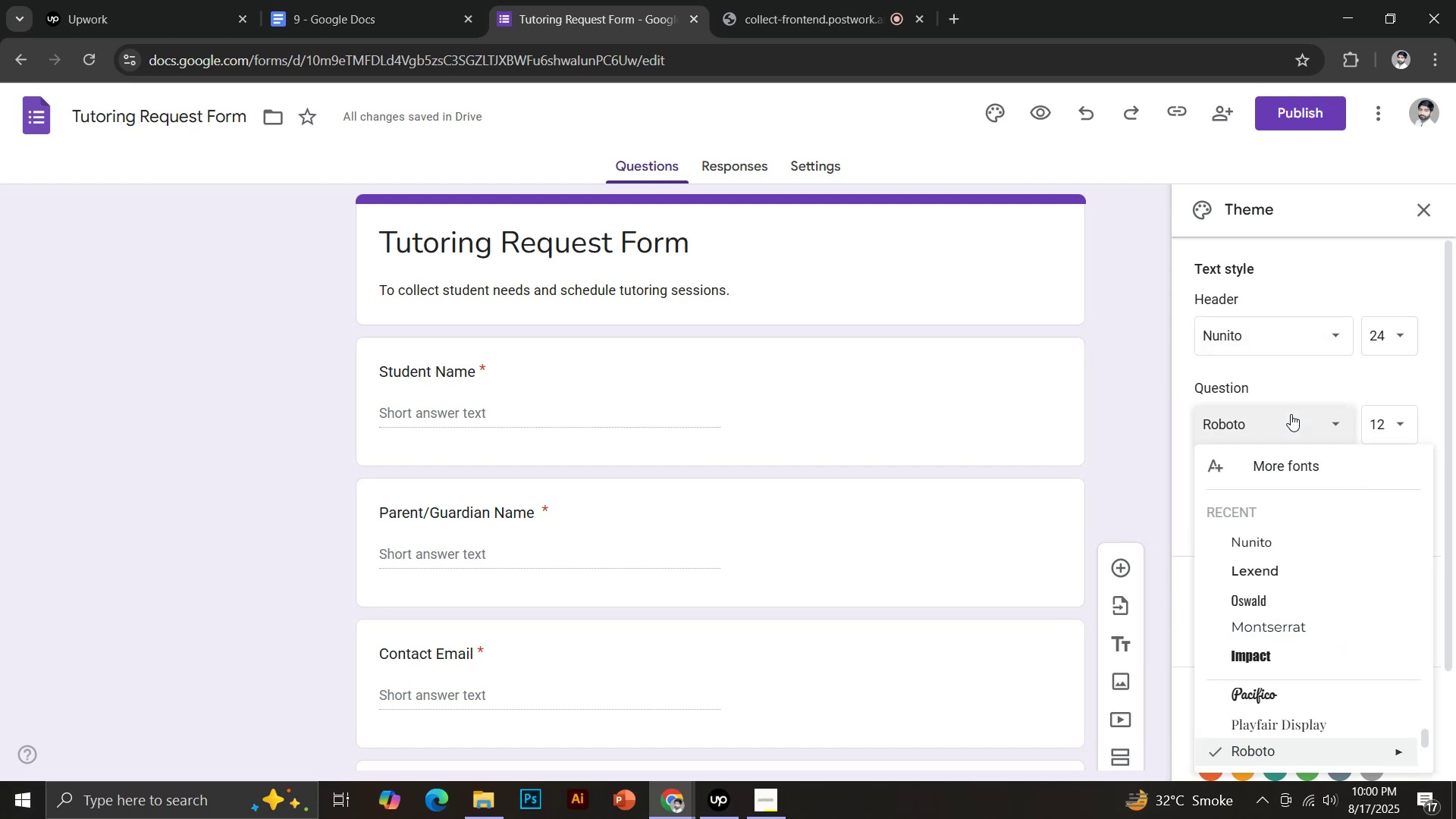 
left_click([1256, 537])
 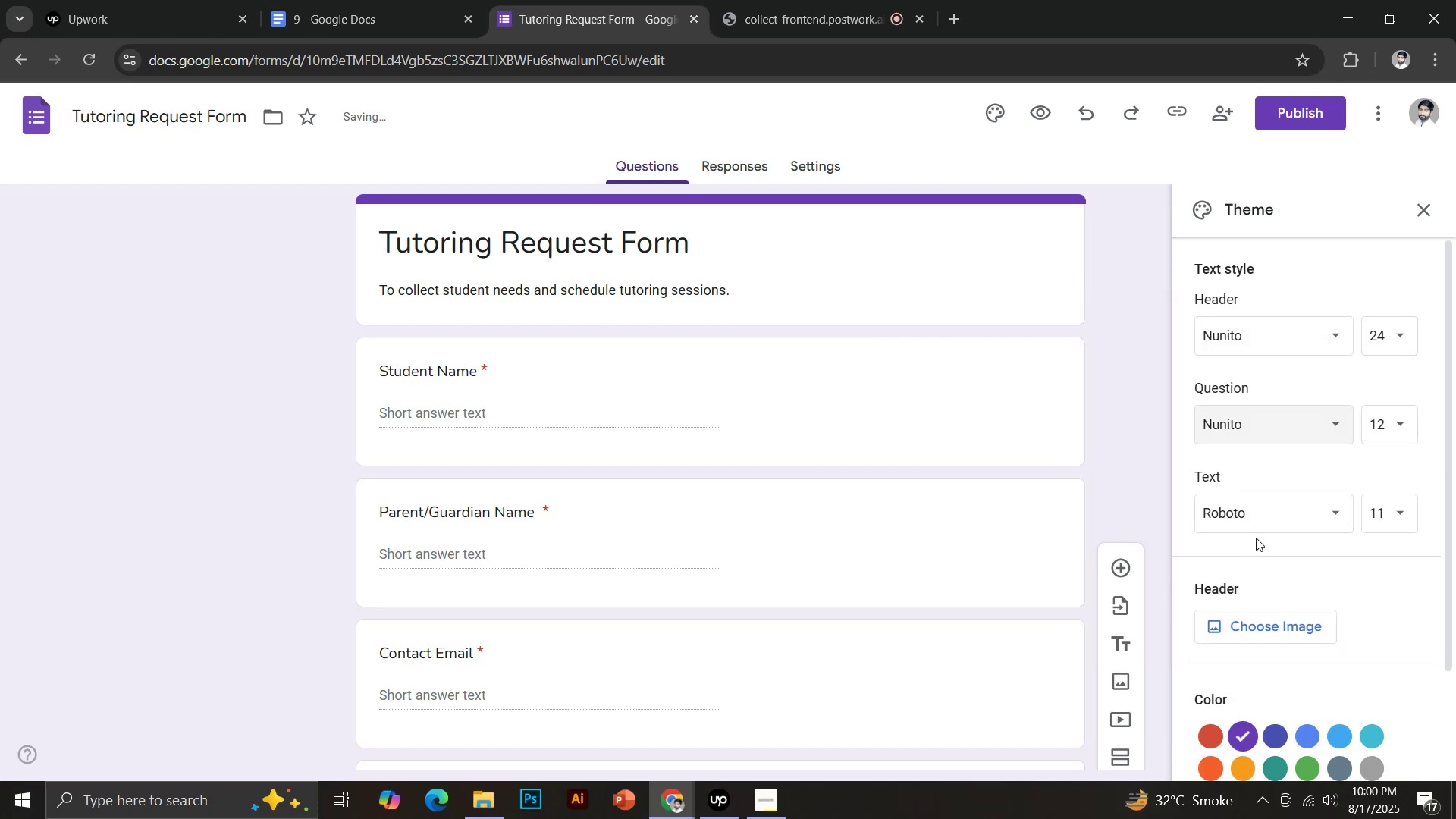 
left_click([1260, 520])
 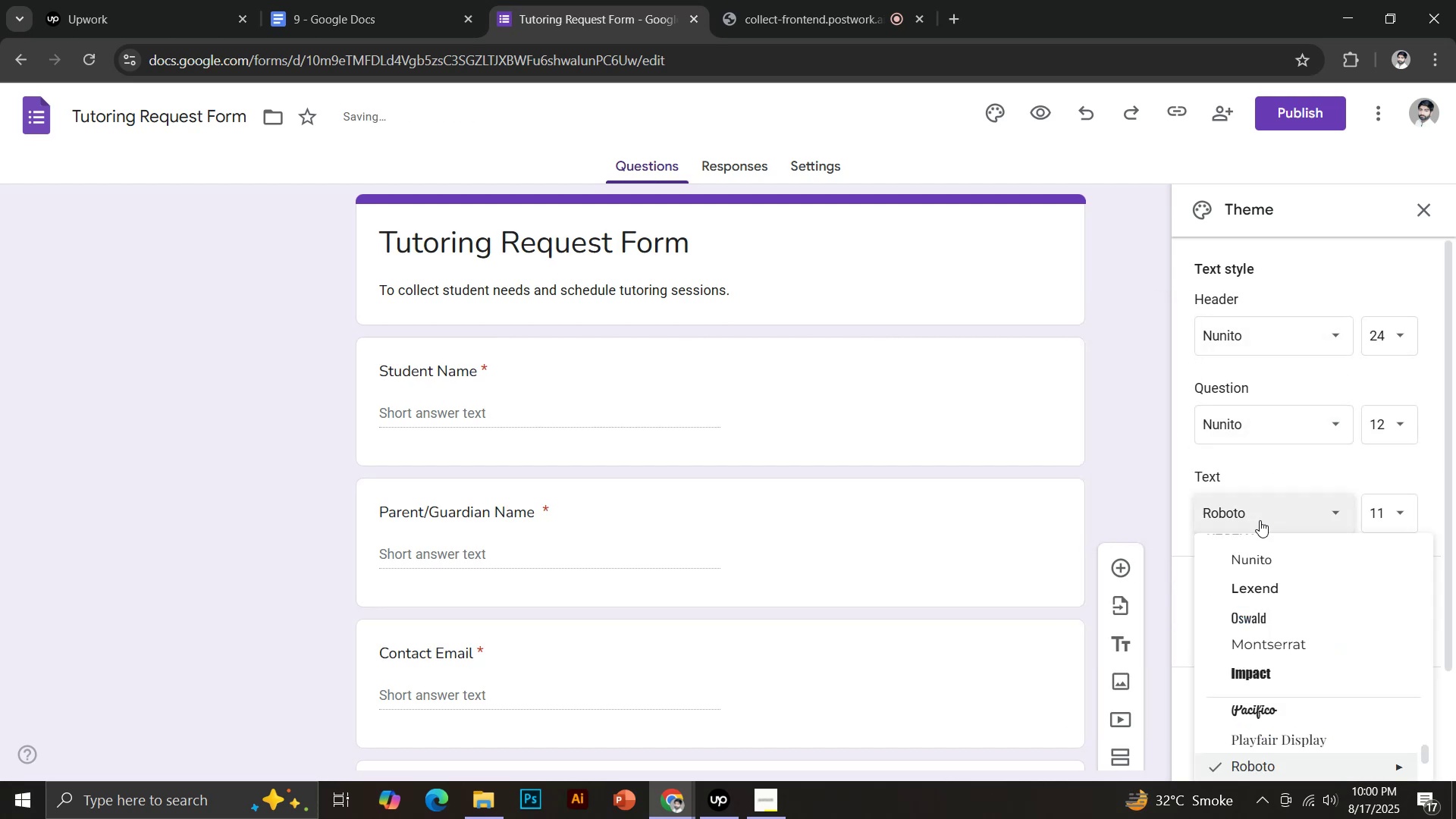 
left_click([1260, 563])
 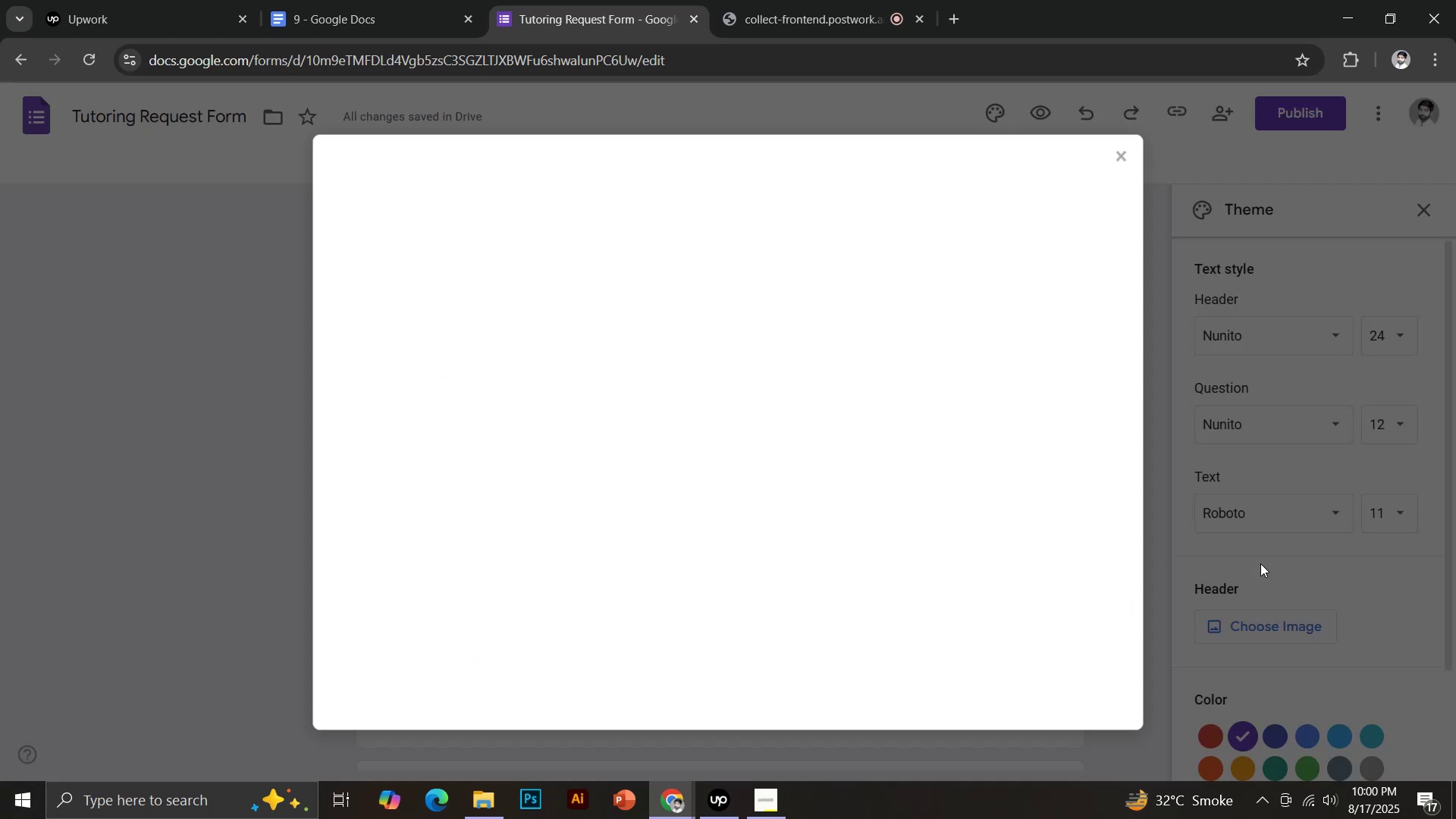 
left_click([1123, 147])
 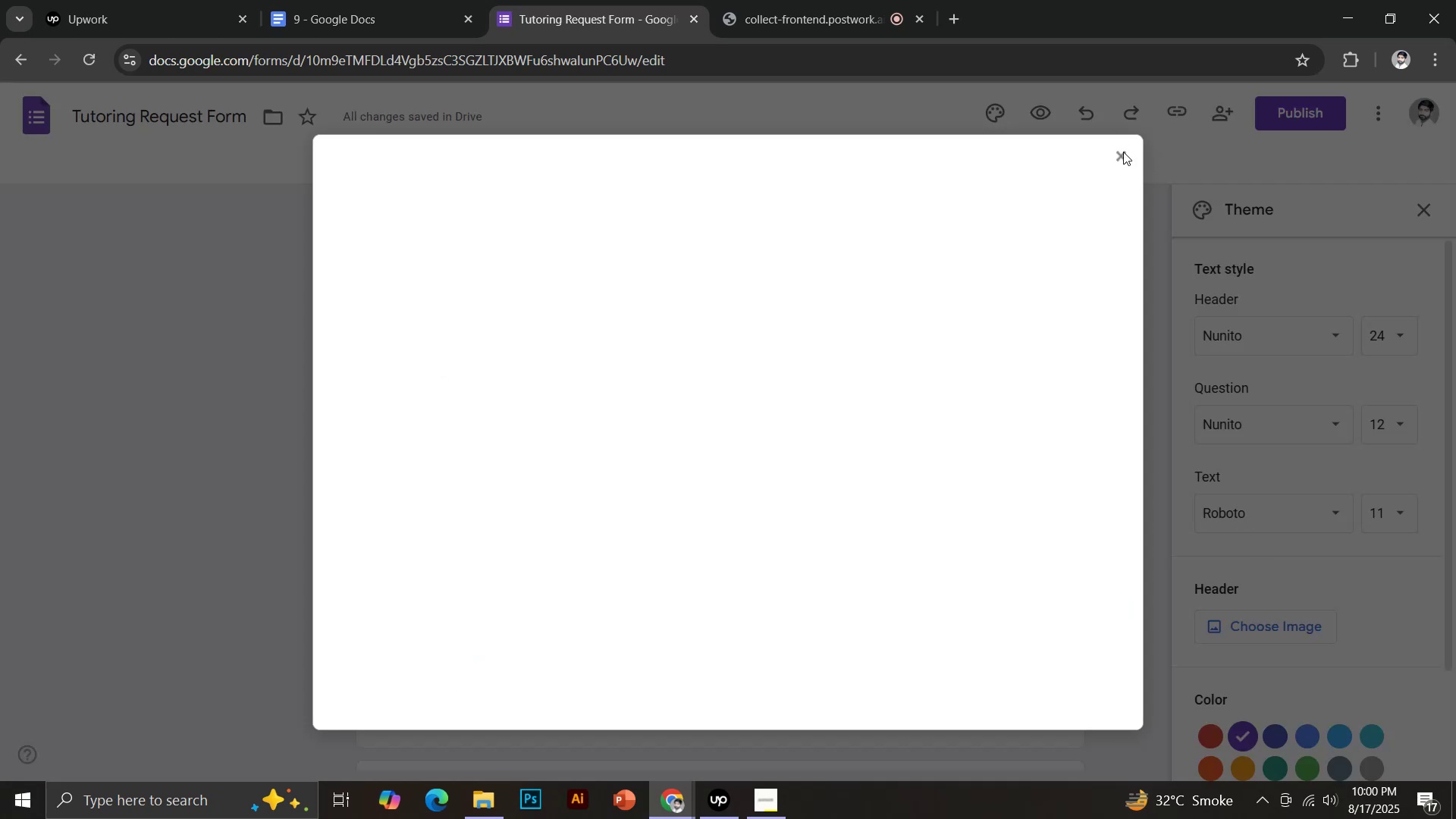 
left_click([1258, 521])
 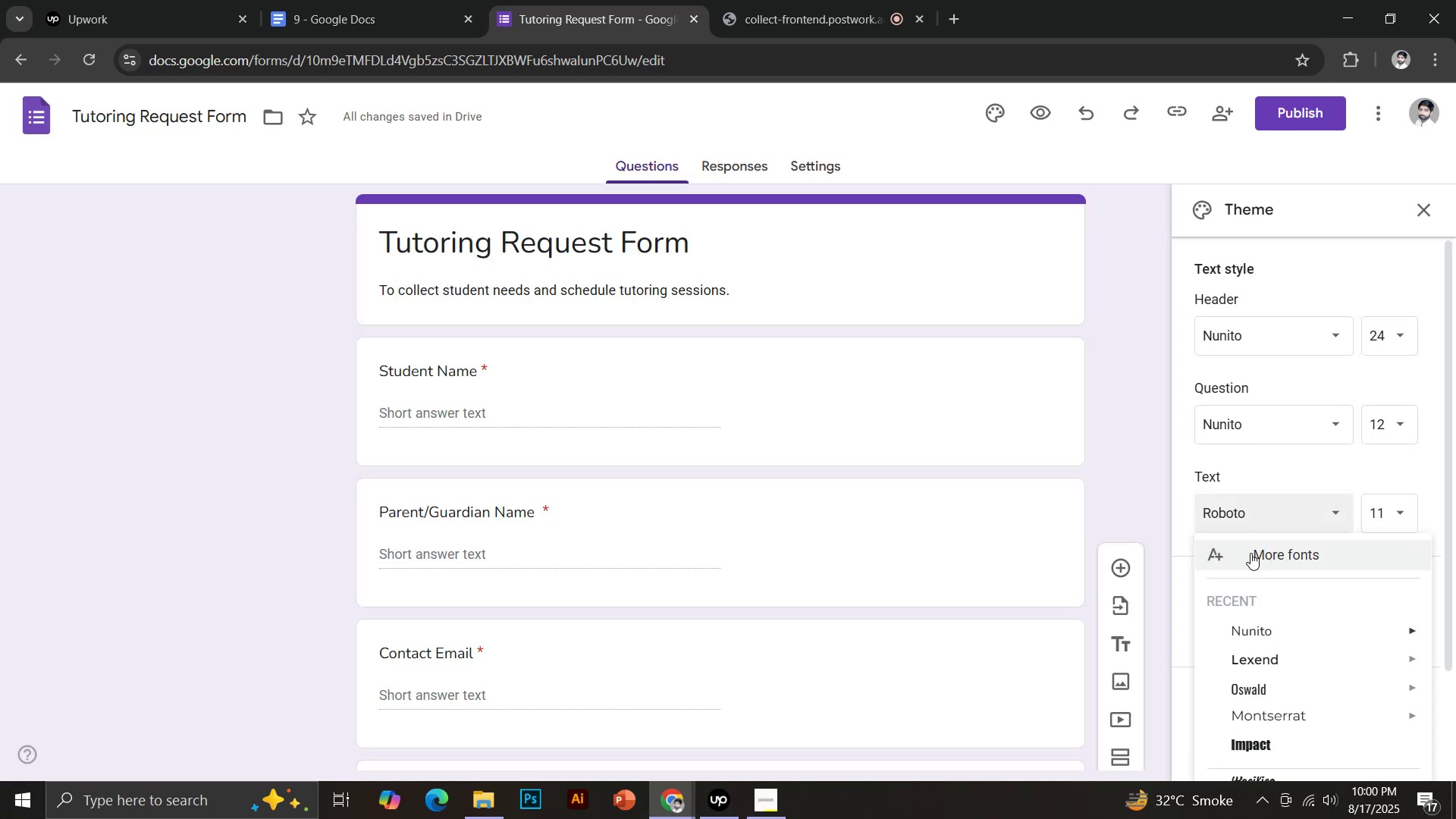 
left_click([1251, 631])
 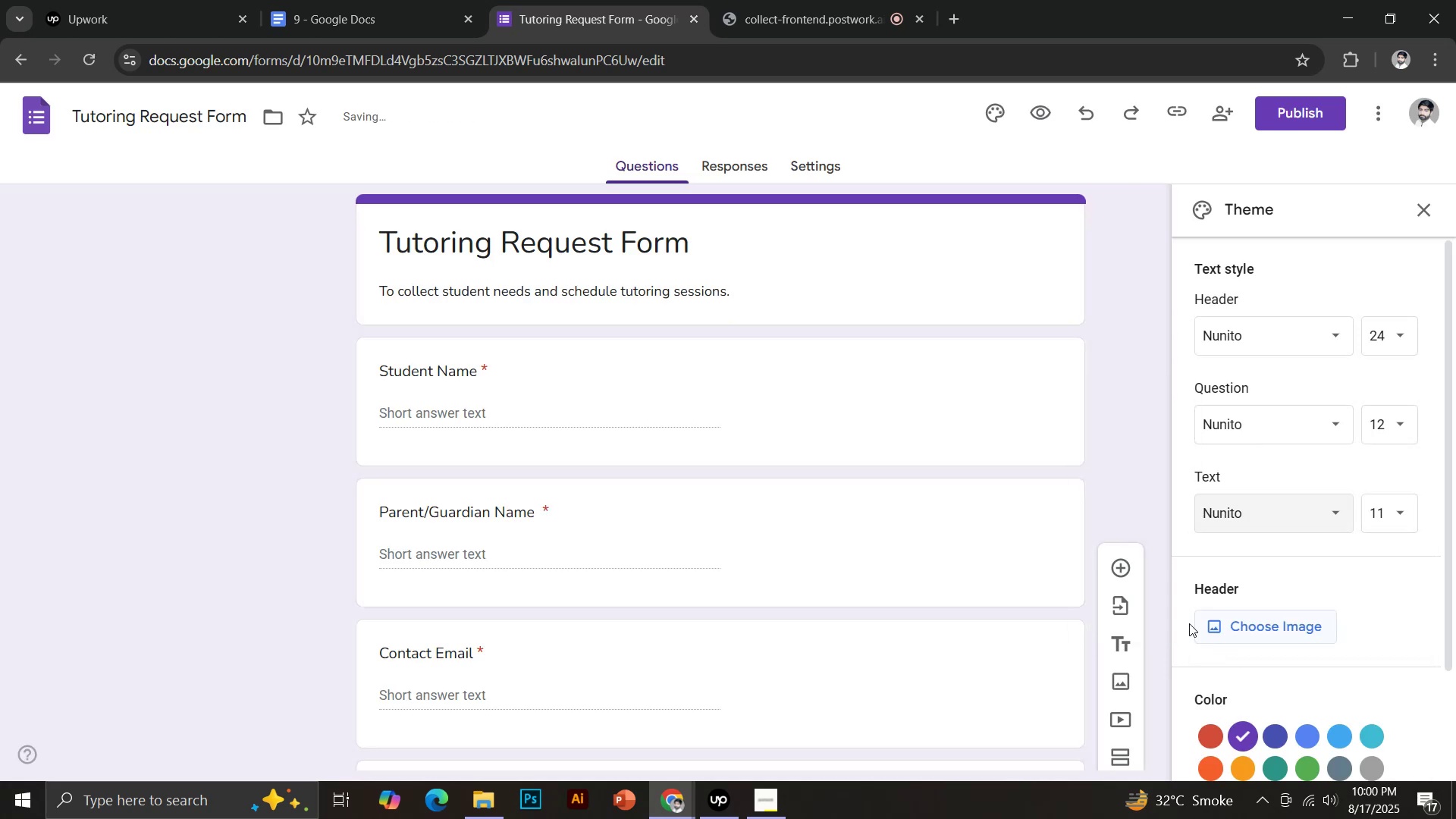 
scroll: coordinate [1345, 562], scroll_direction: down, amount: 5.0
 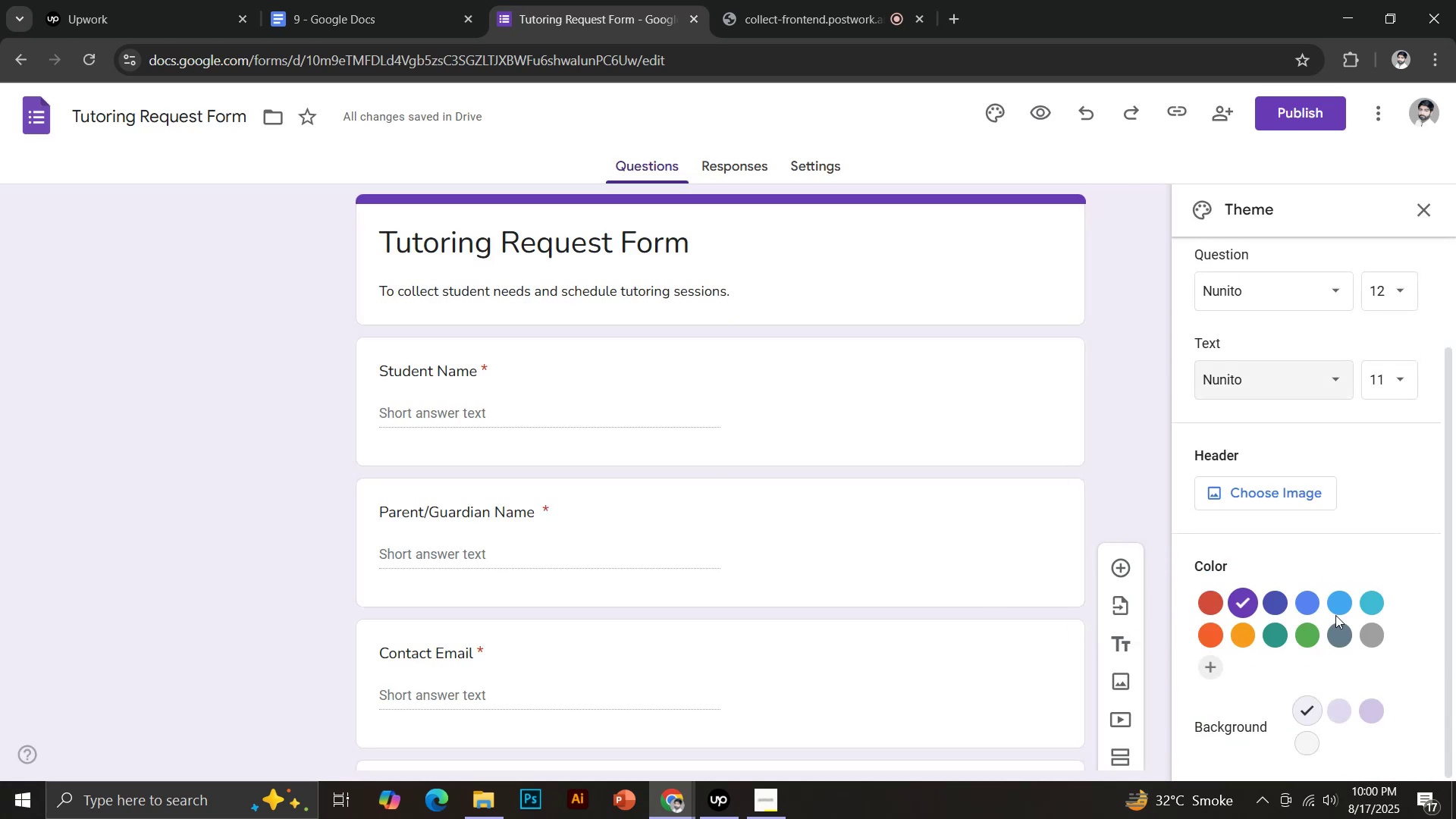 
left_click([1369, 708])
 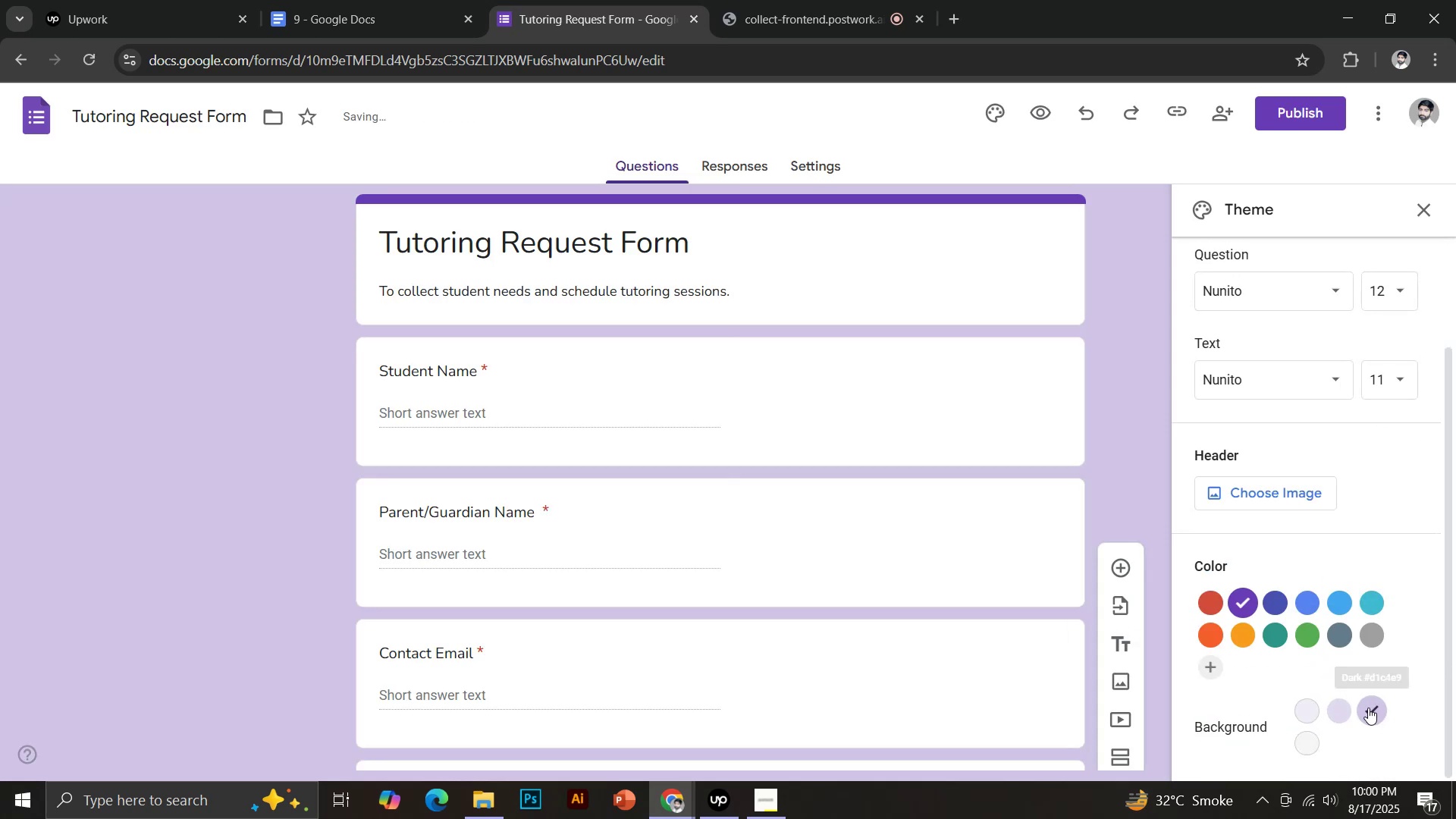 
scroll: coordinate [771, 522], scroll_direction: up, amount: 11.0
 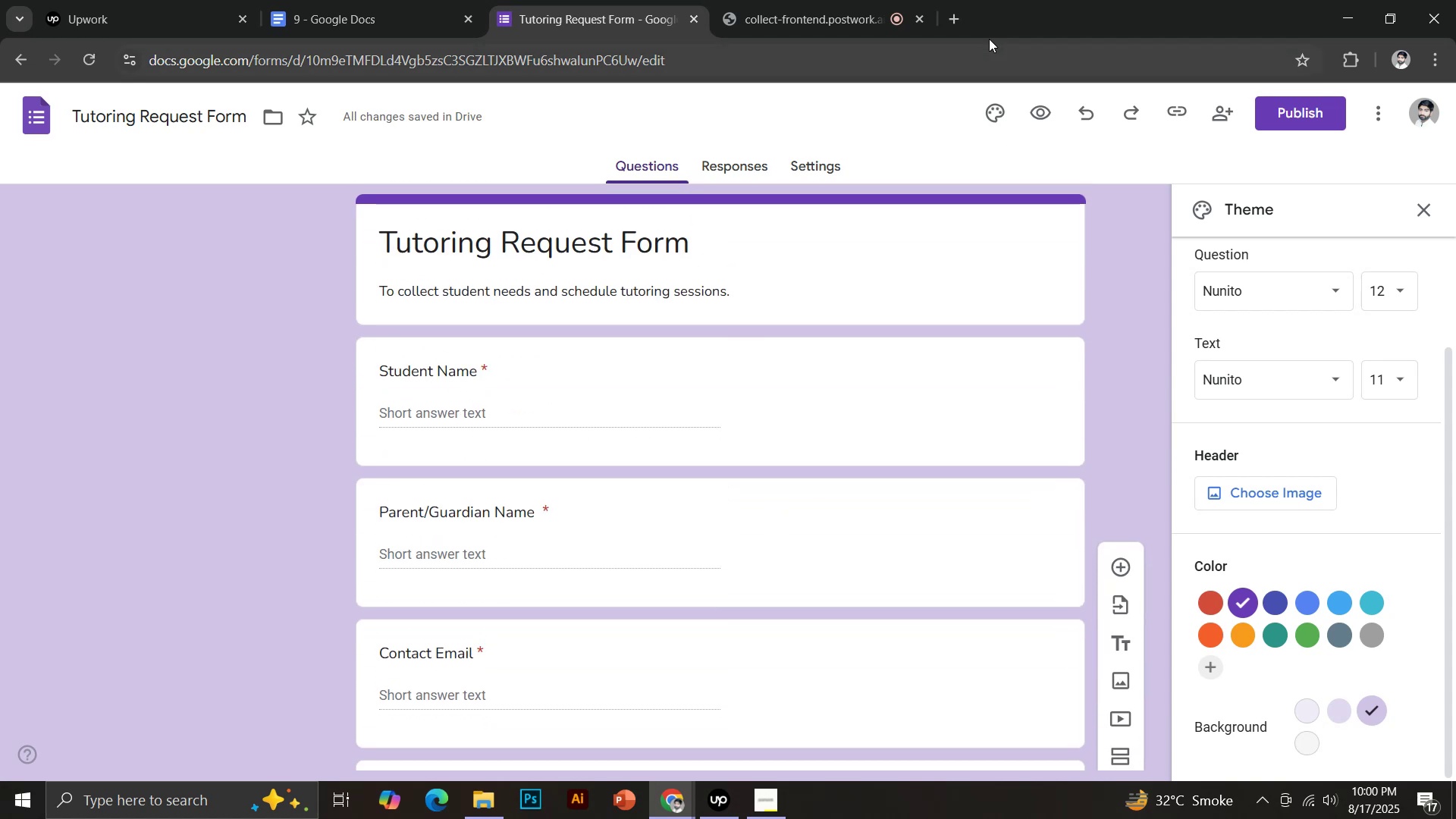 
left_click([948, 20])
 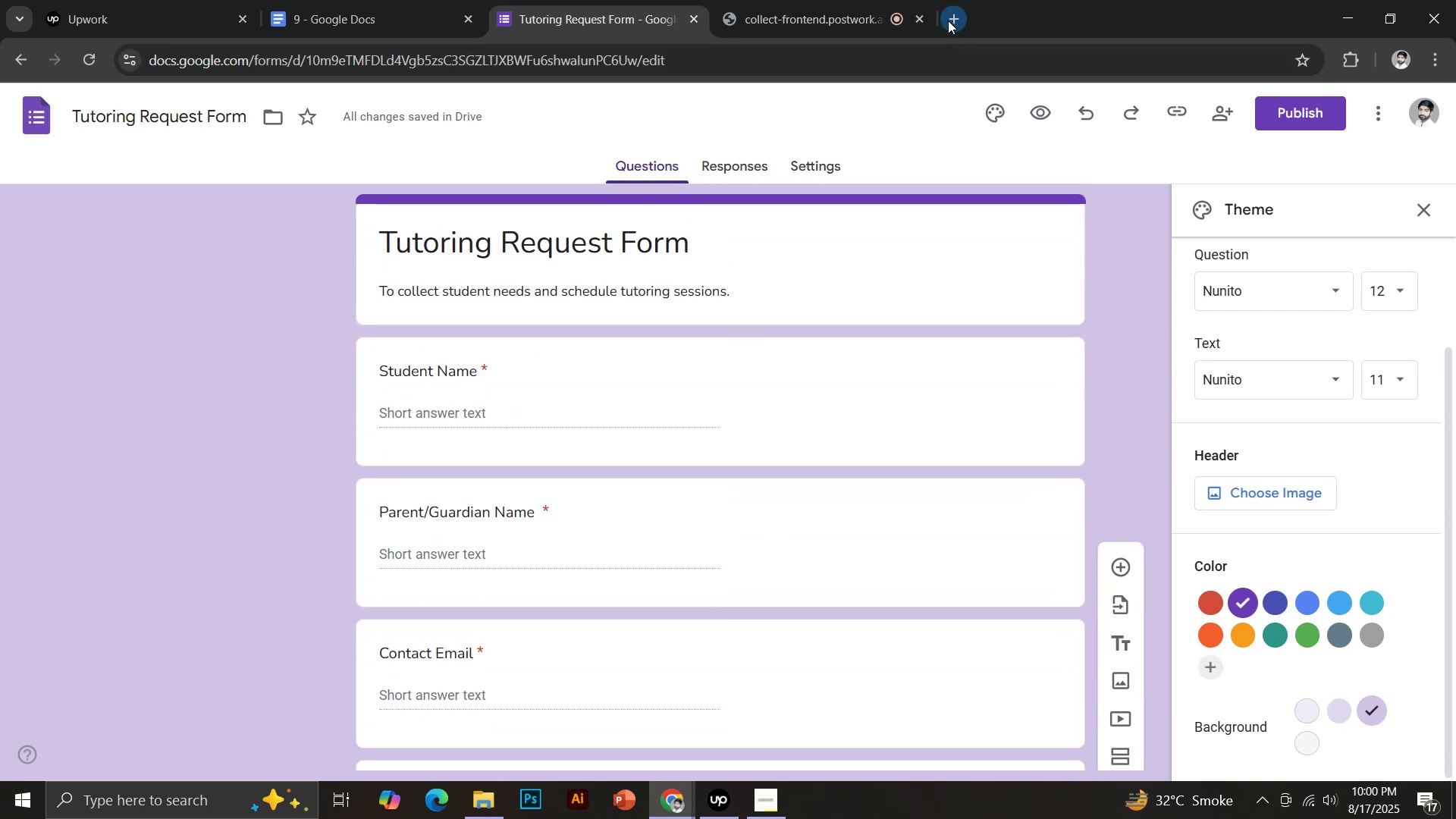 
type(pexels)
 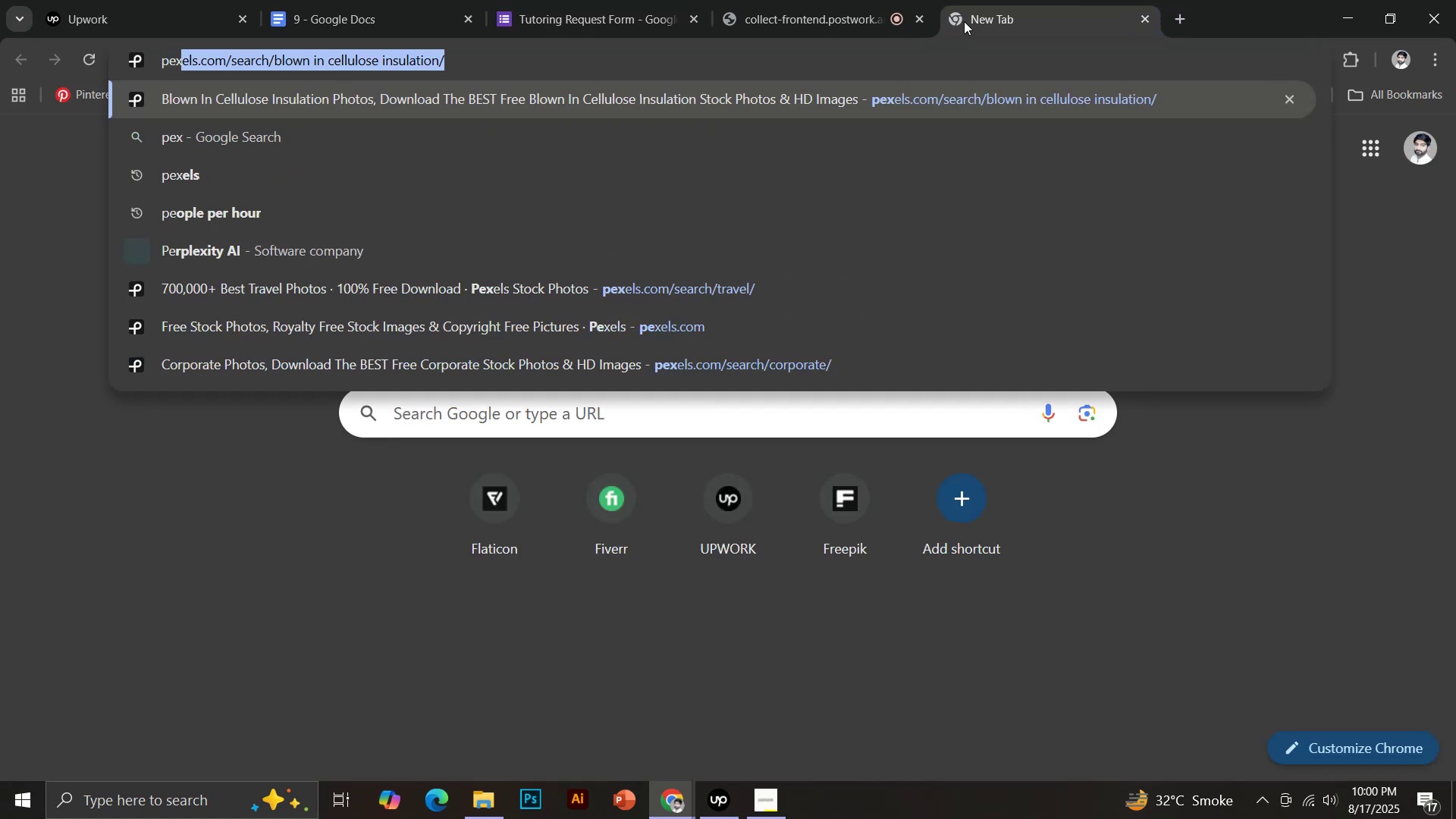 
key(Enter)
 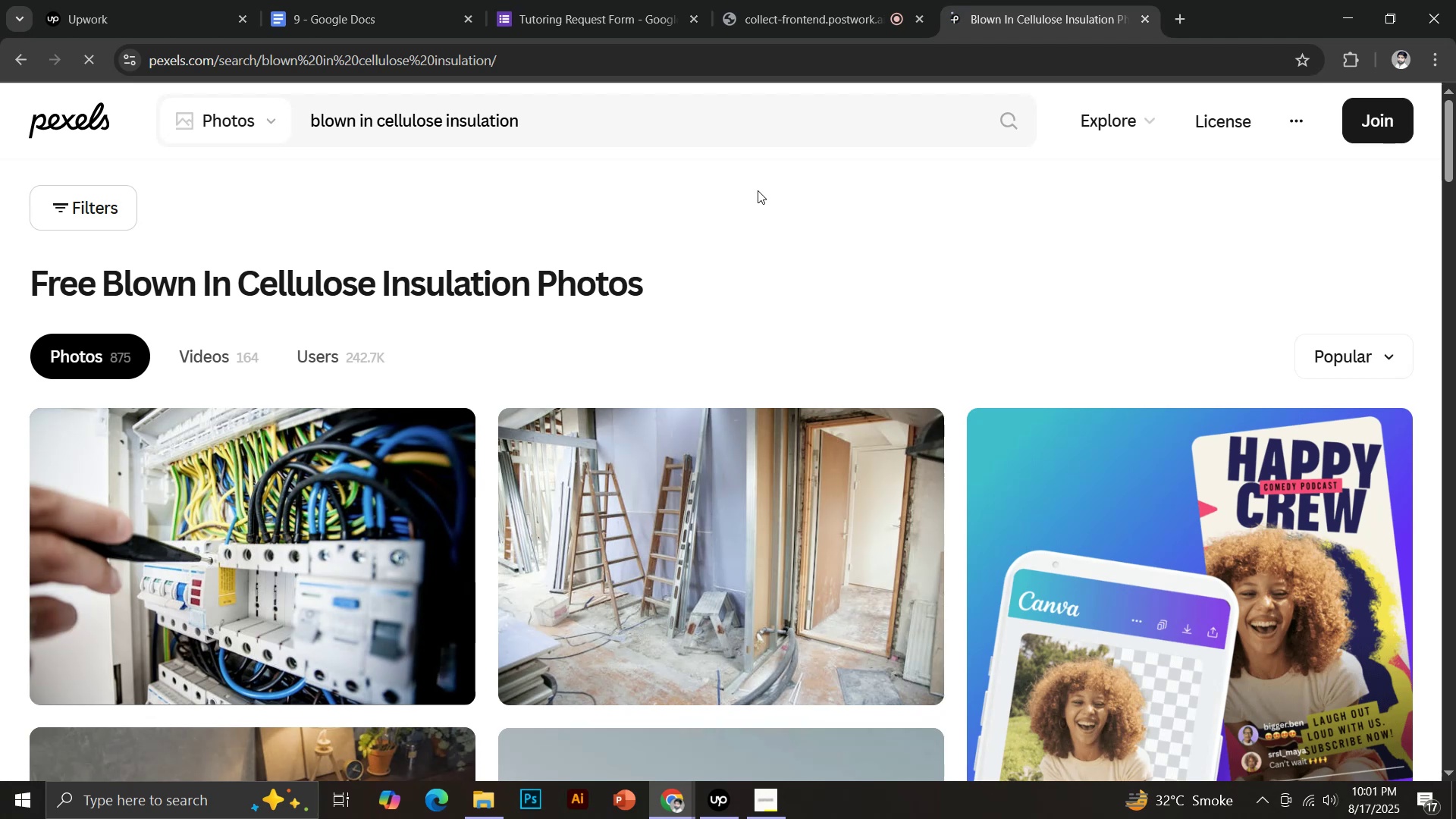 
wait(12.33)
 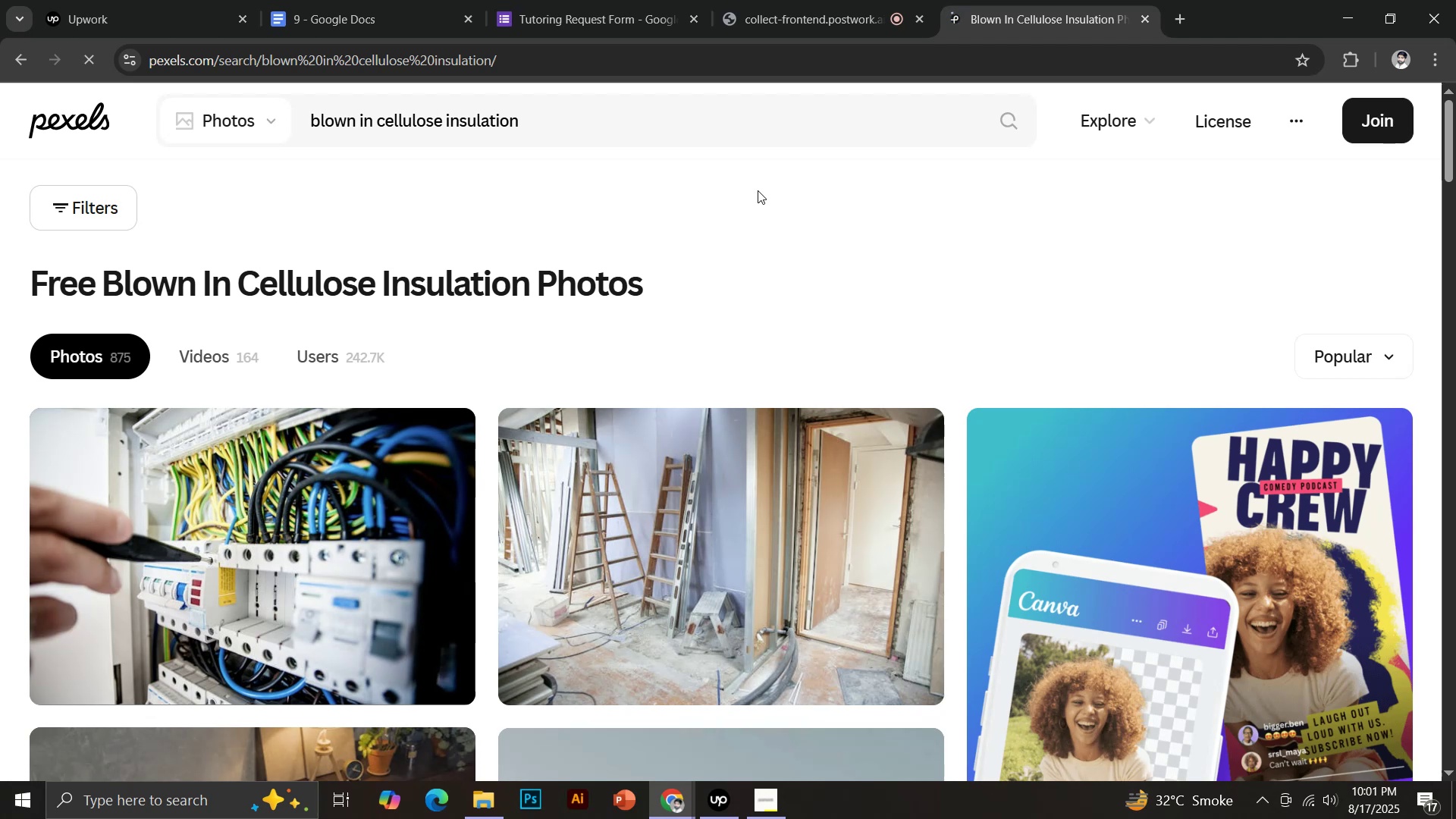 
left_click([511, 121])
 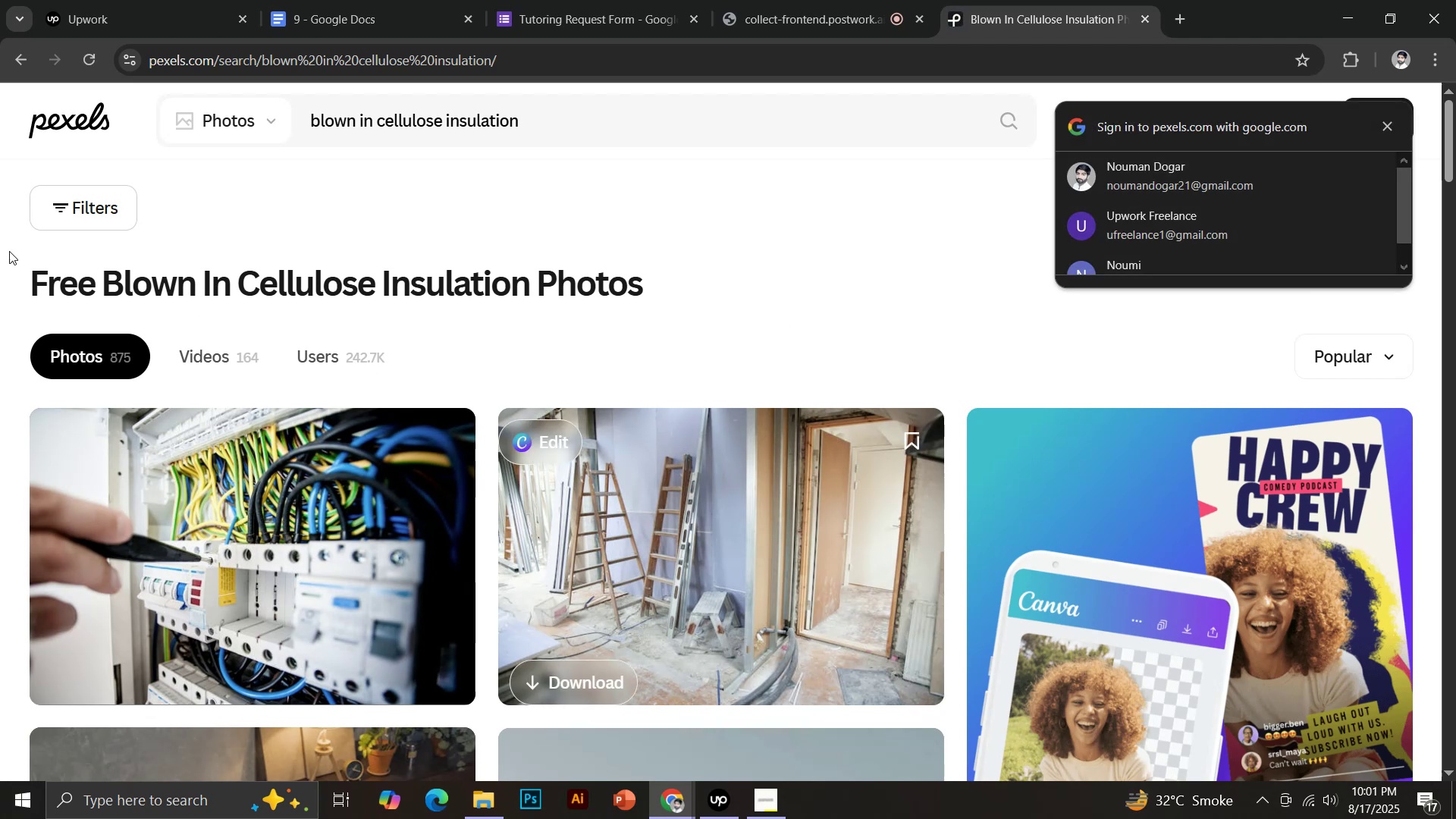 
key(Control+ControlLeft)
 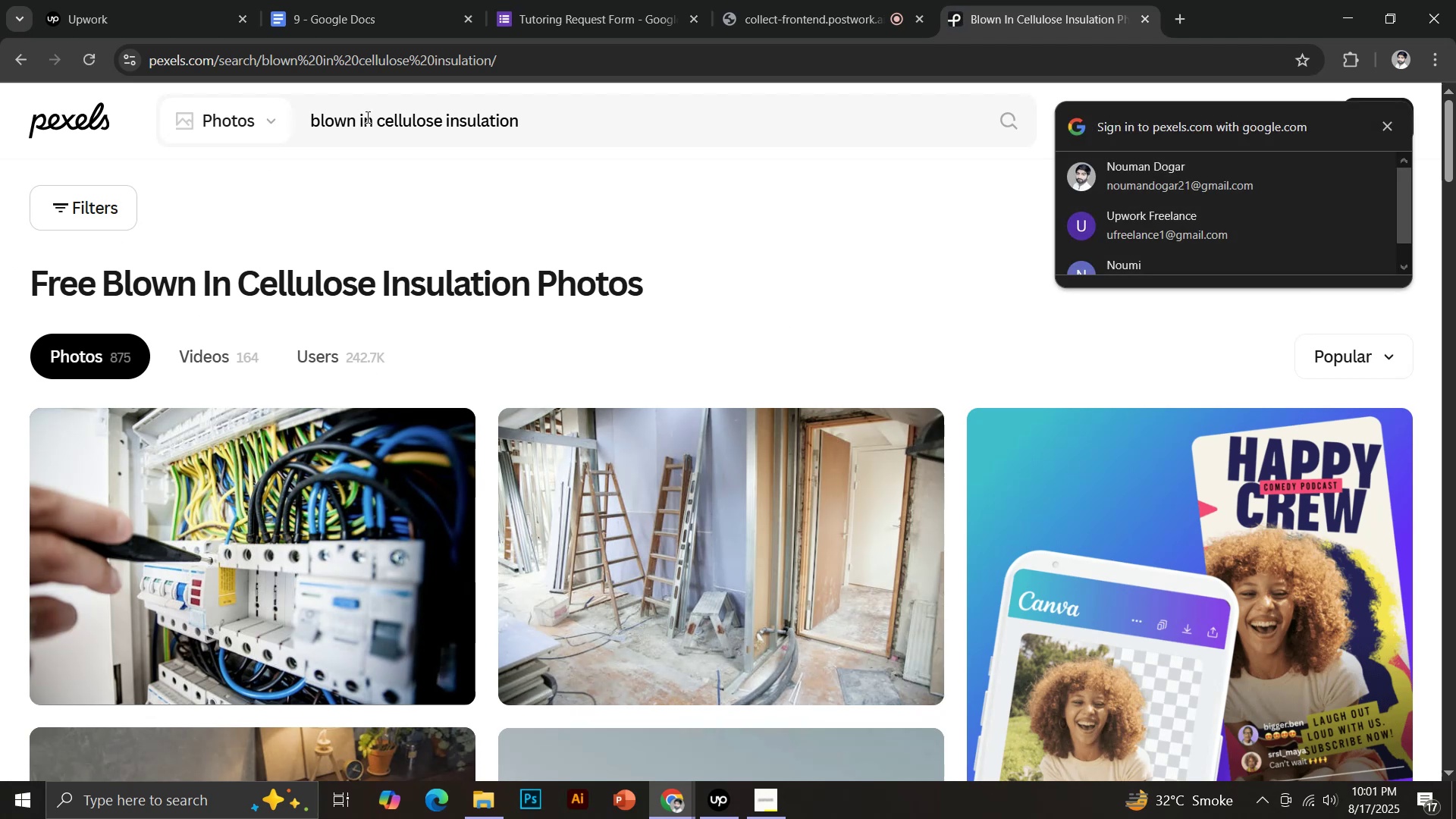 
key(Control+A)
 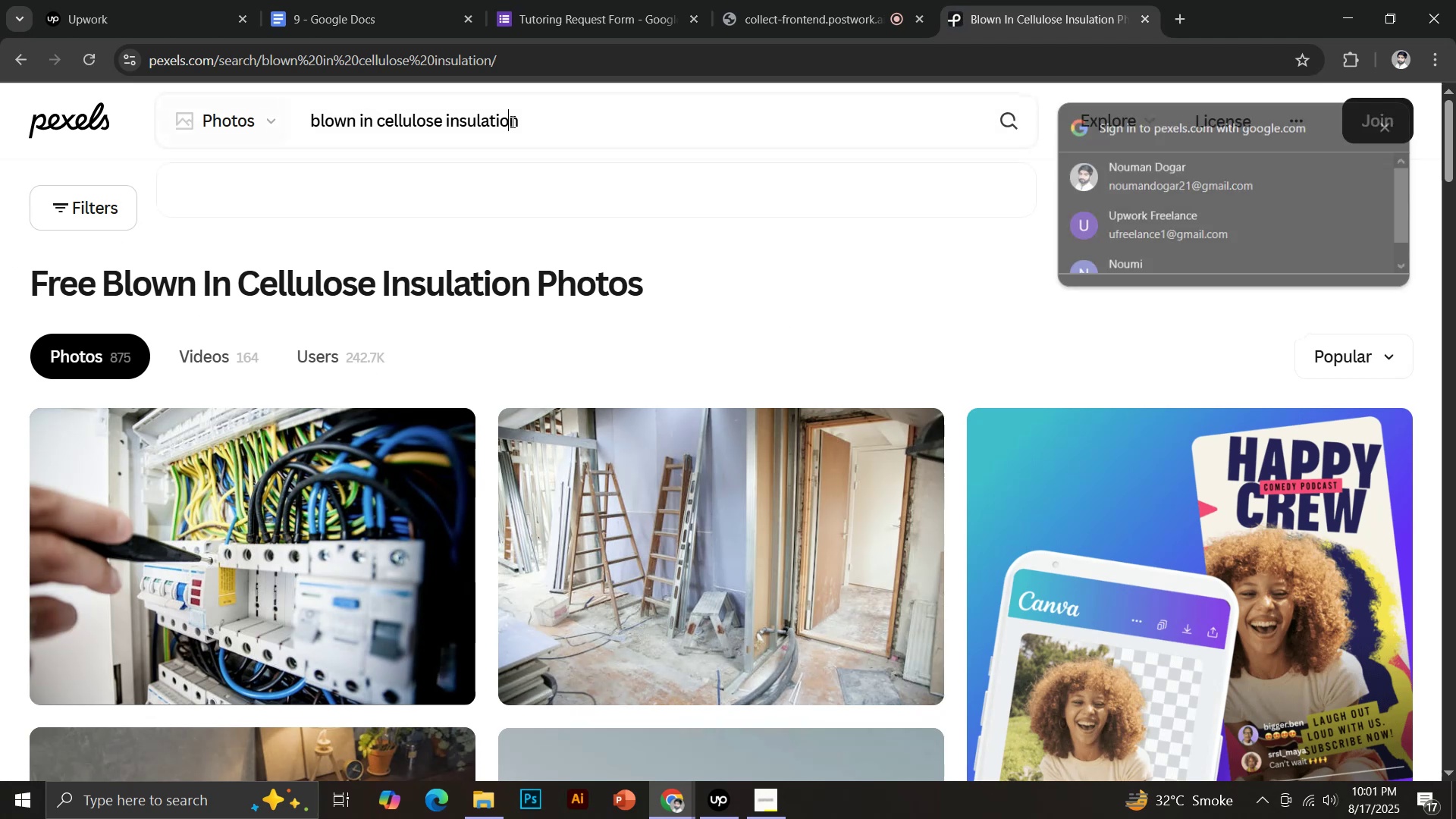 
type(tutor)
 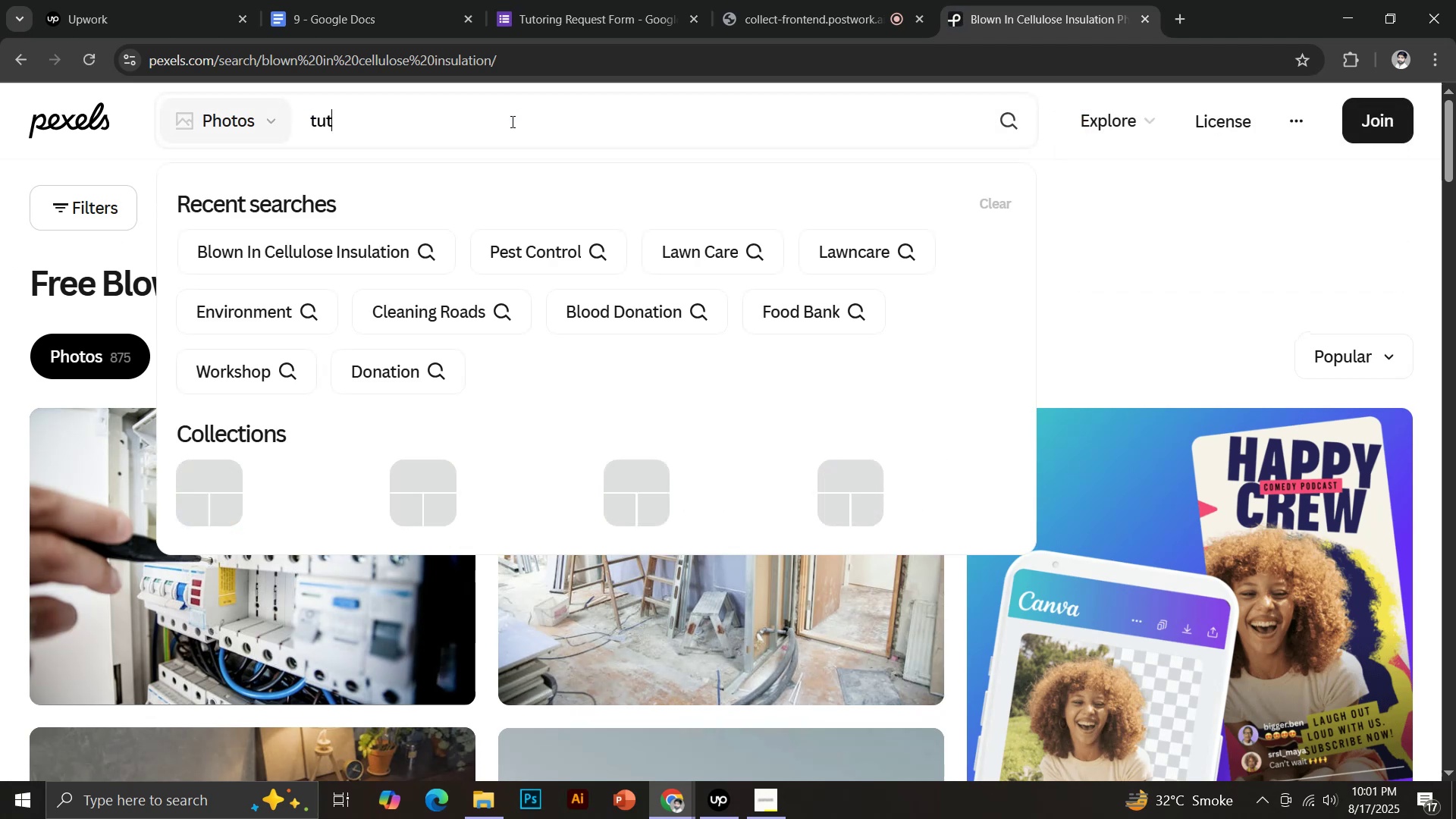 
key(Enter)
 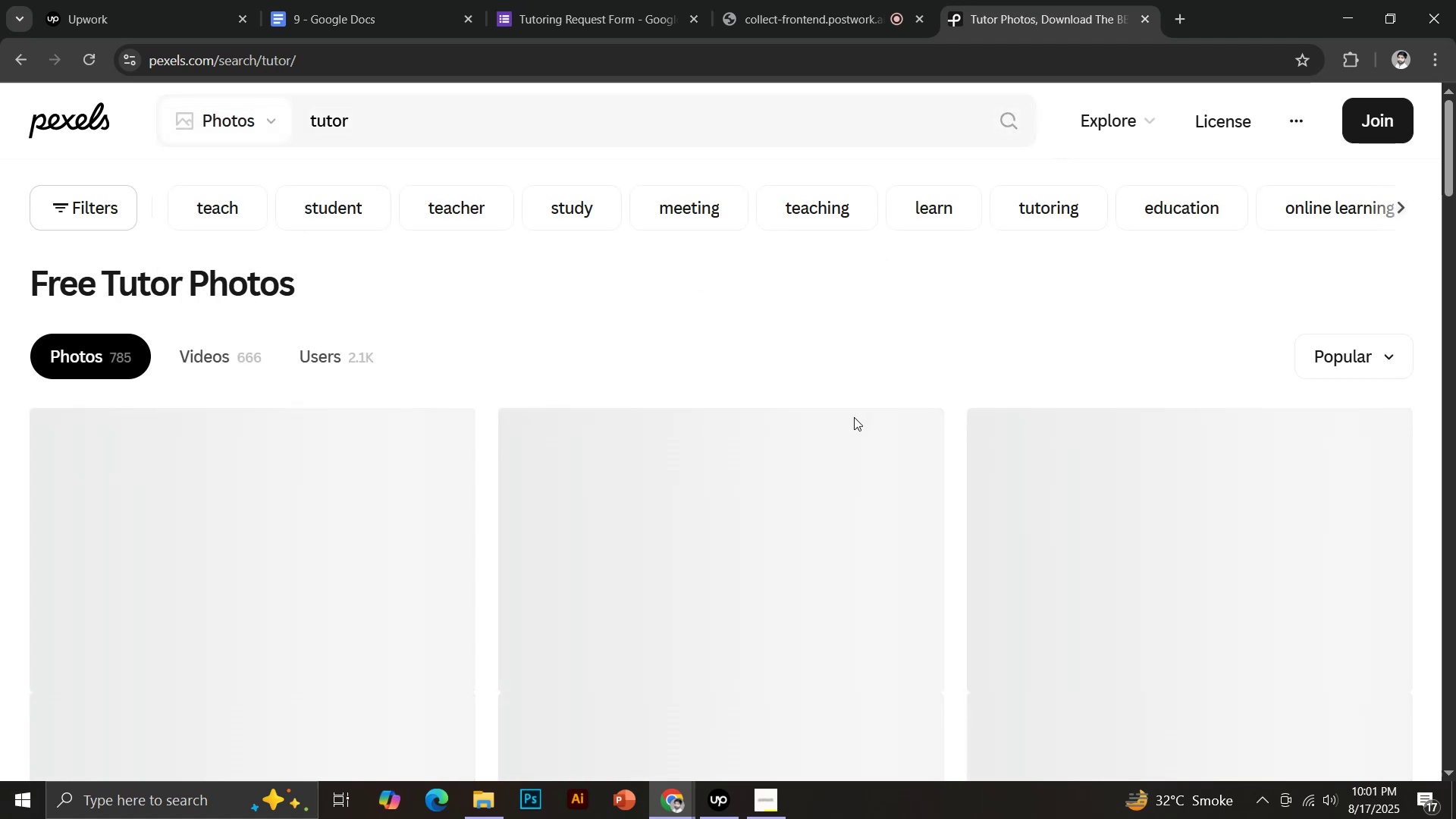 
wait(7.33)
 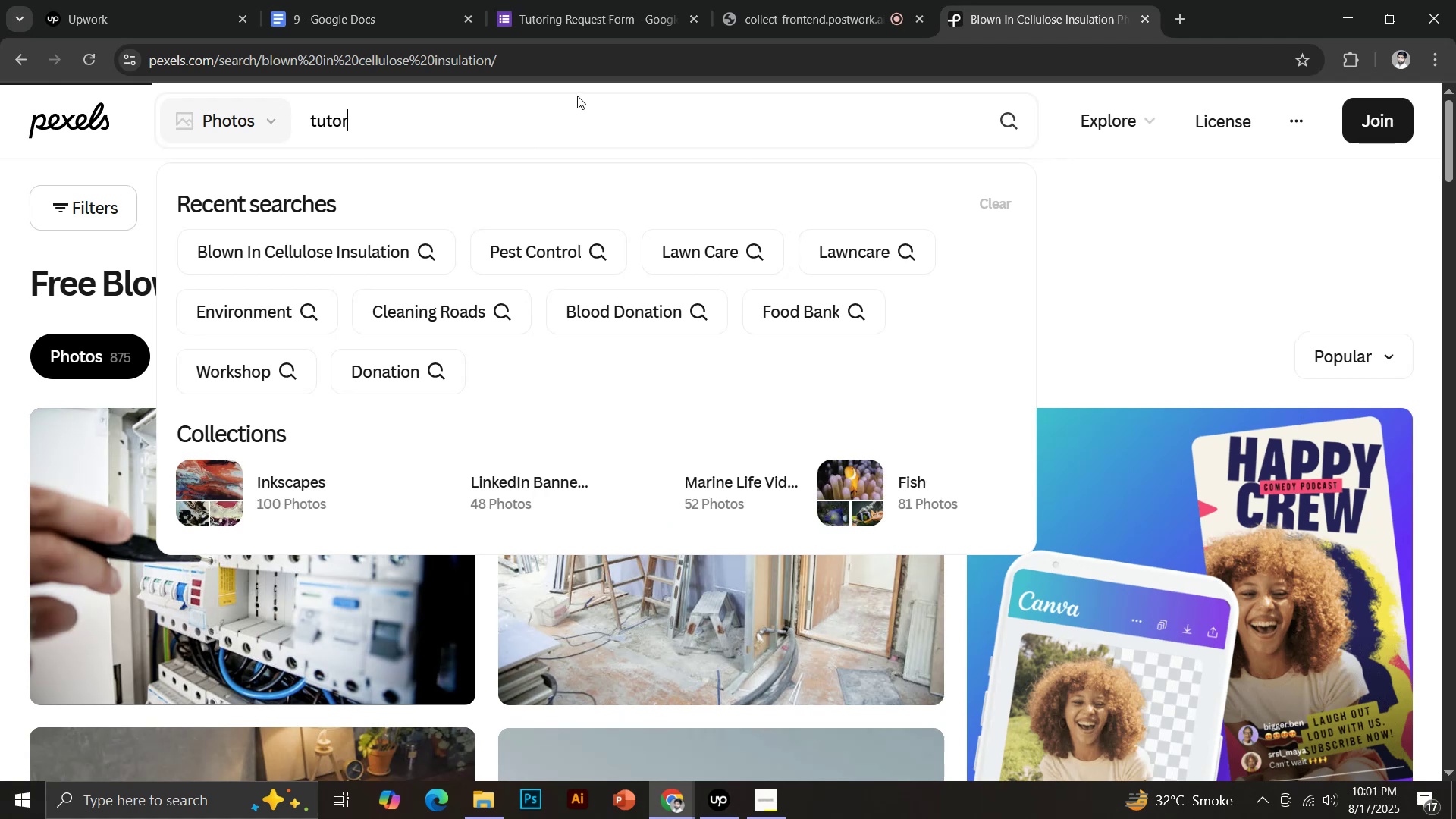 
scroll: coordinate [915, 358], scroll_direction: down, amount: 8.0
 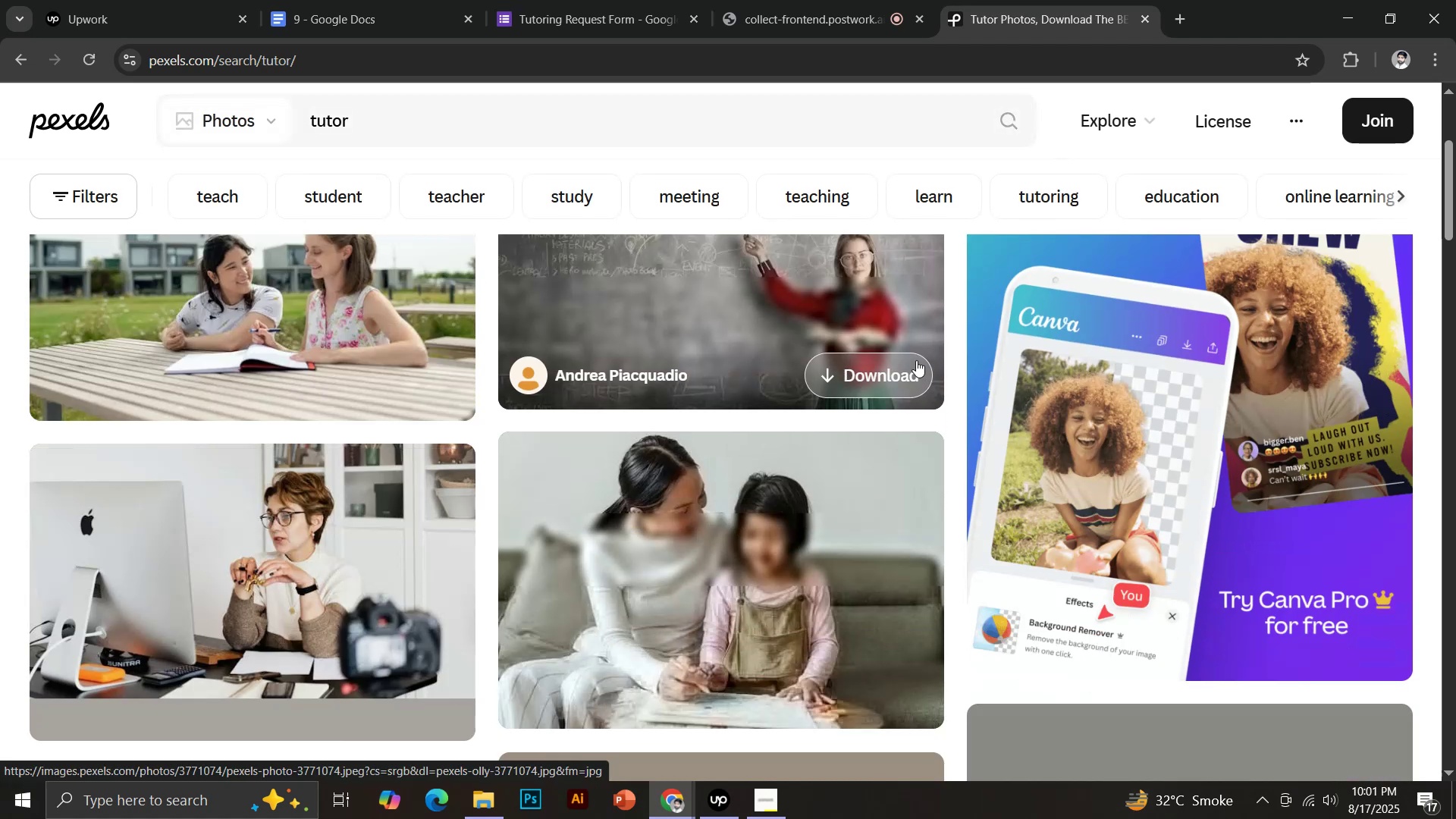 
scroll: coordinate [907, 344], scroll_direction: up, amount: 4.0
 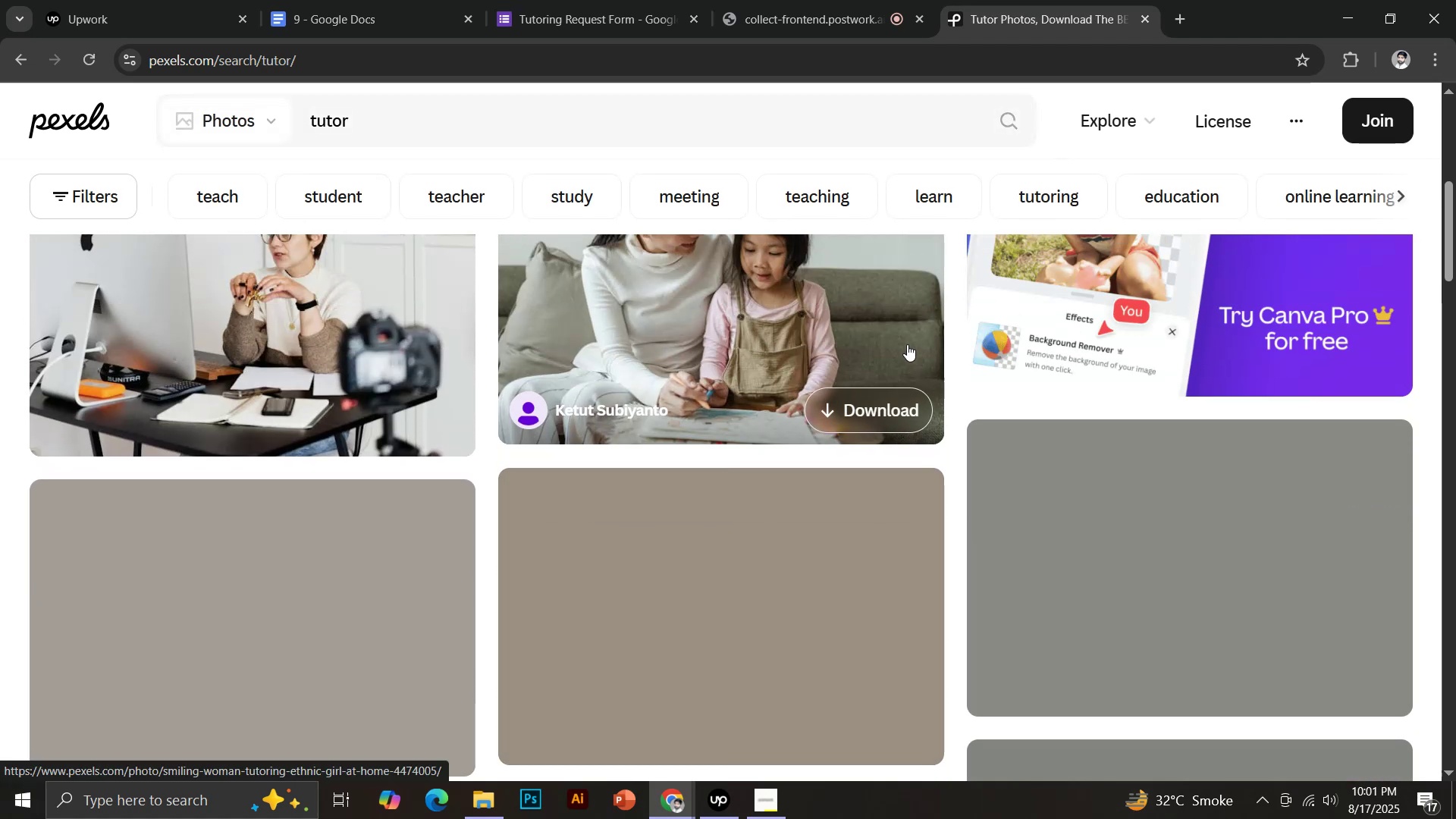 
scroll: coordinate [931, 344], scroll_direction: down, amount: 5.0
 